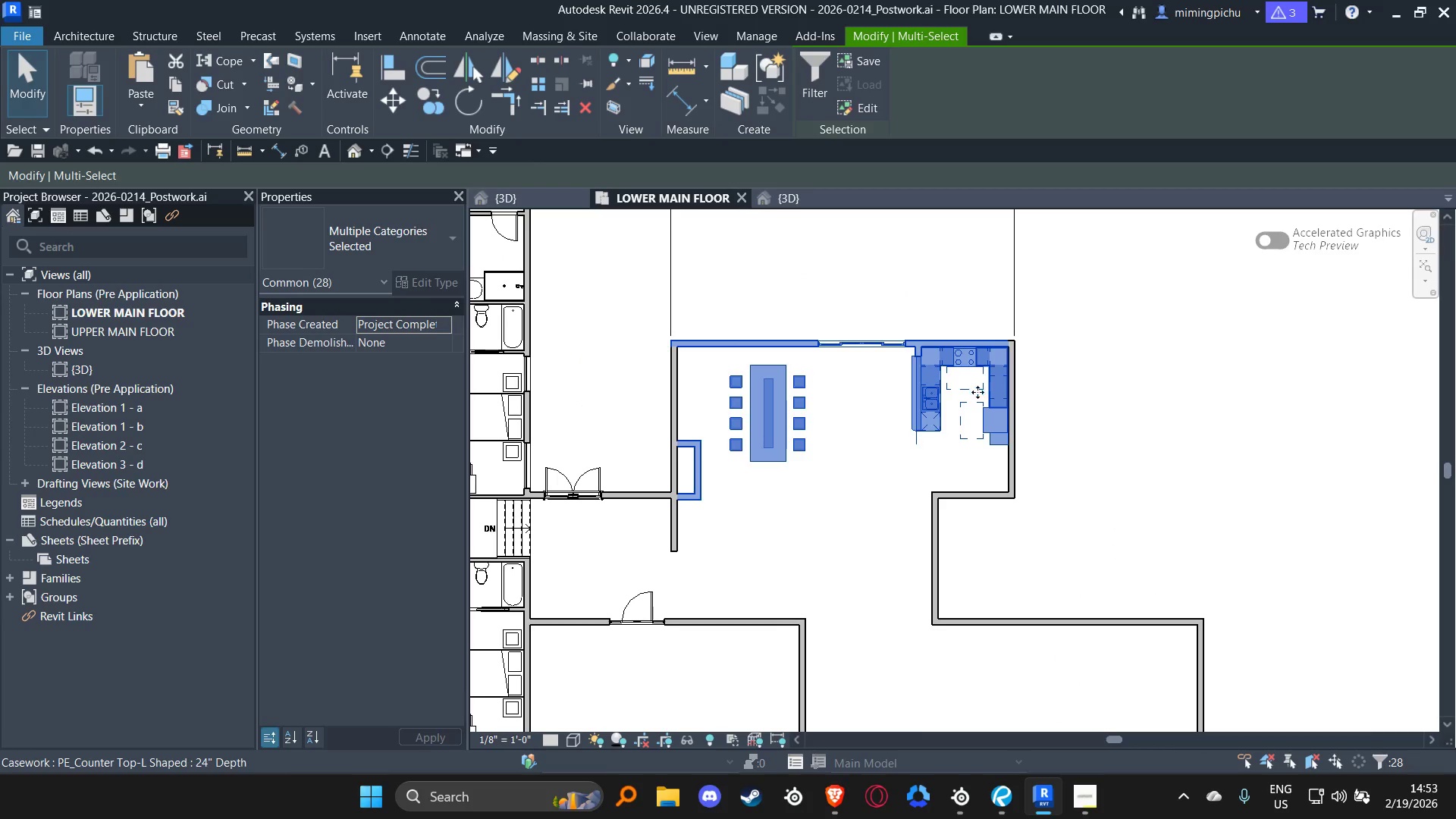 
key(ArrowUp)
 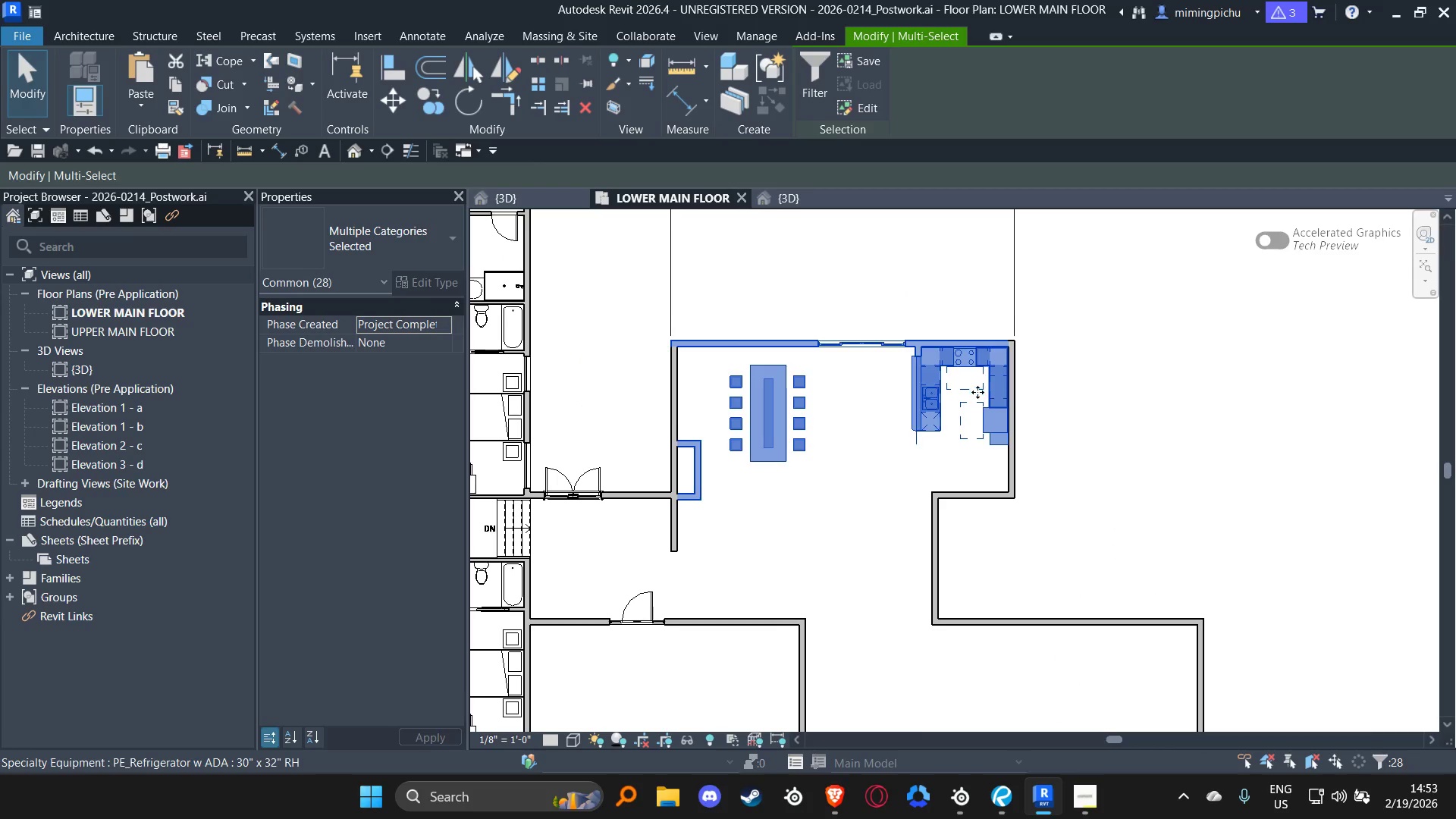 
key(ArrowUp)
 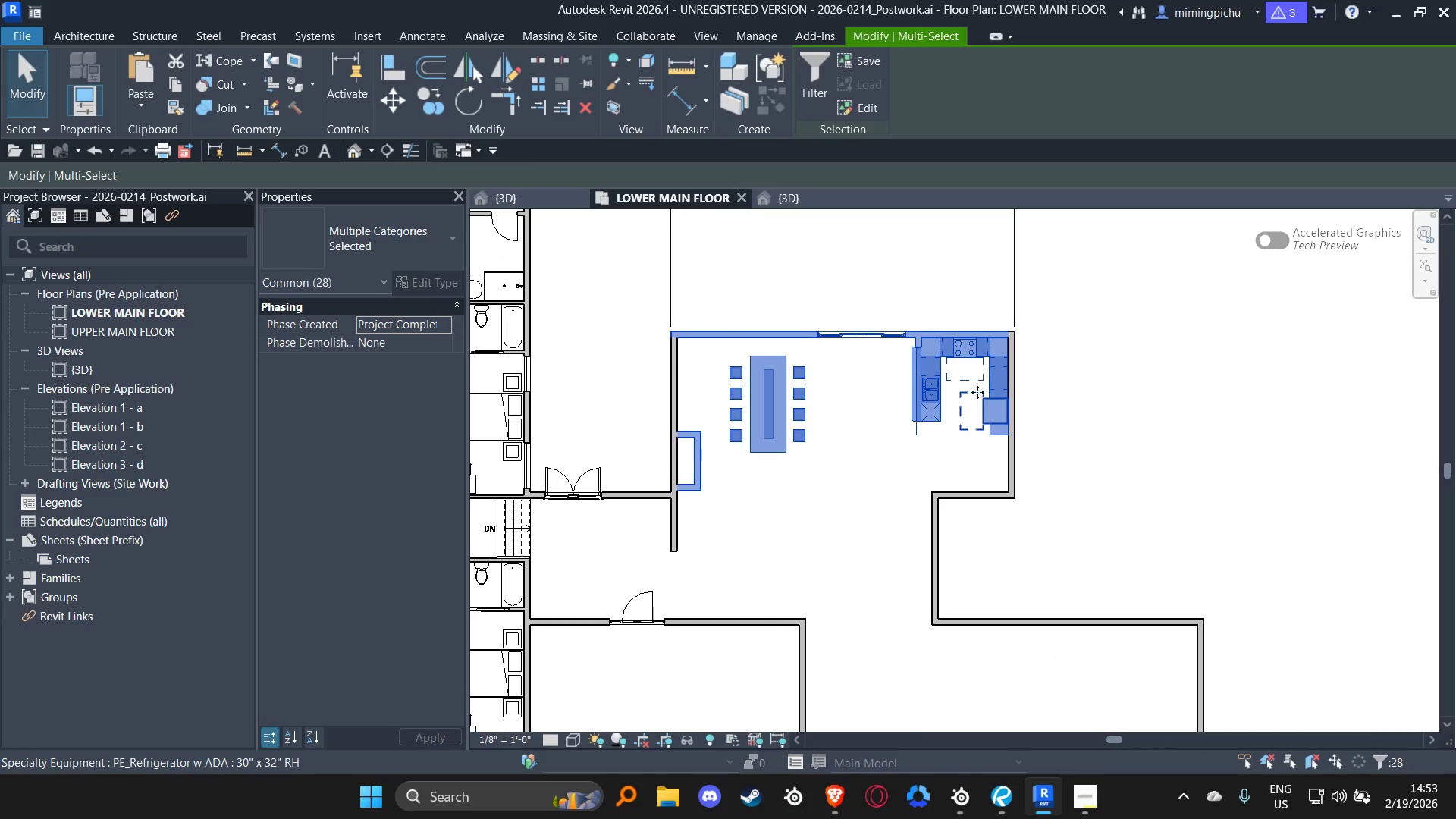 
key(ArrowUp)
 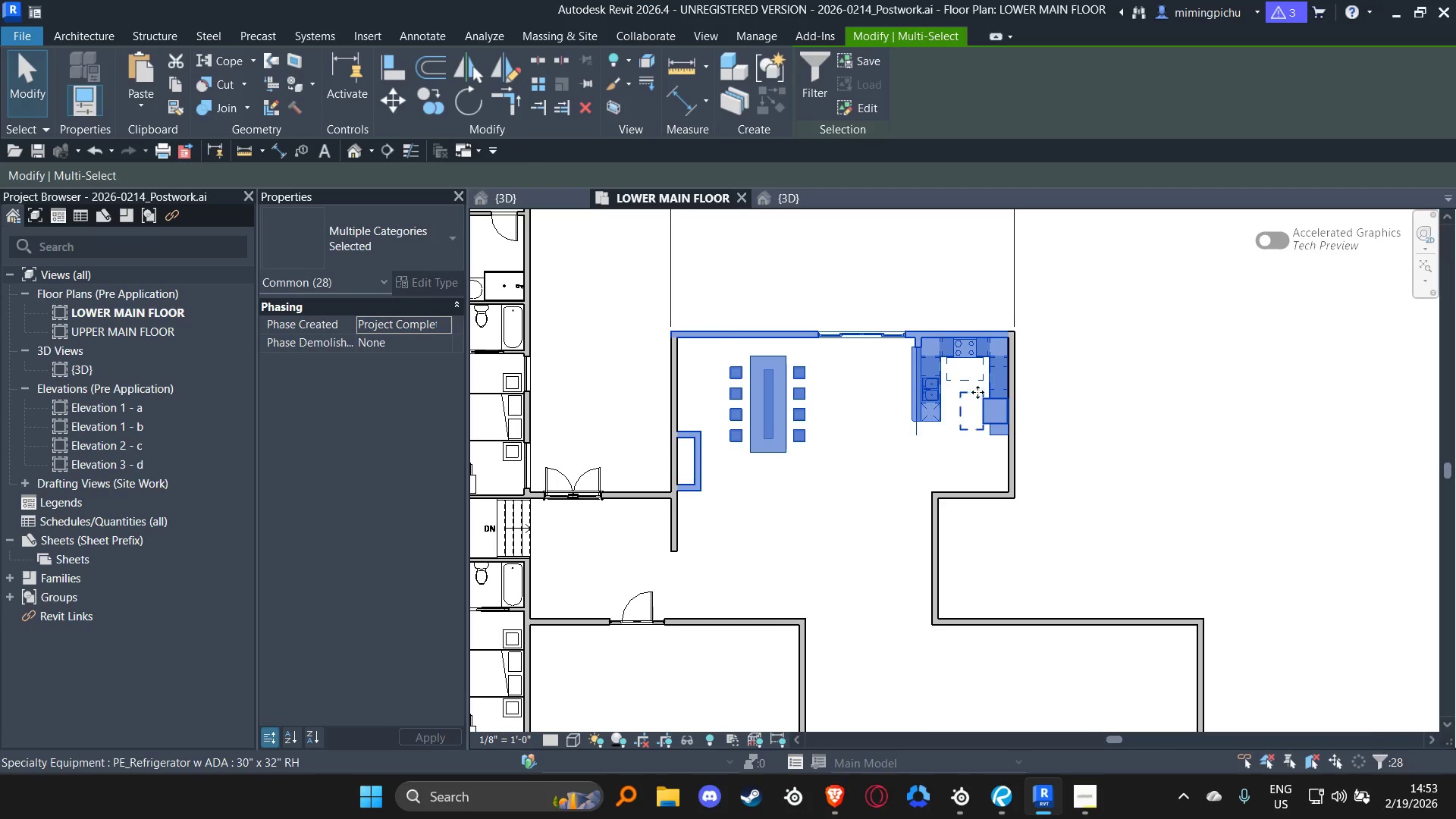 
key(ArrowUp)
 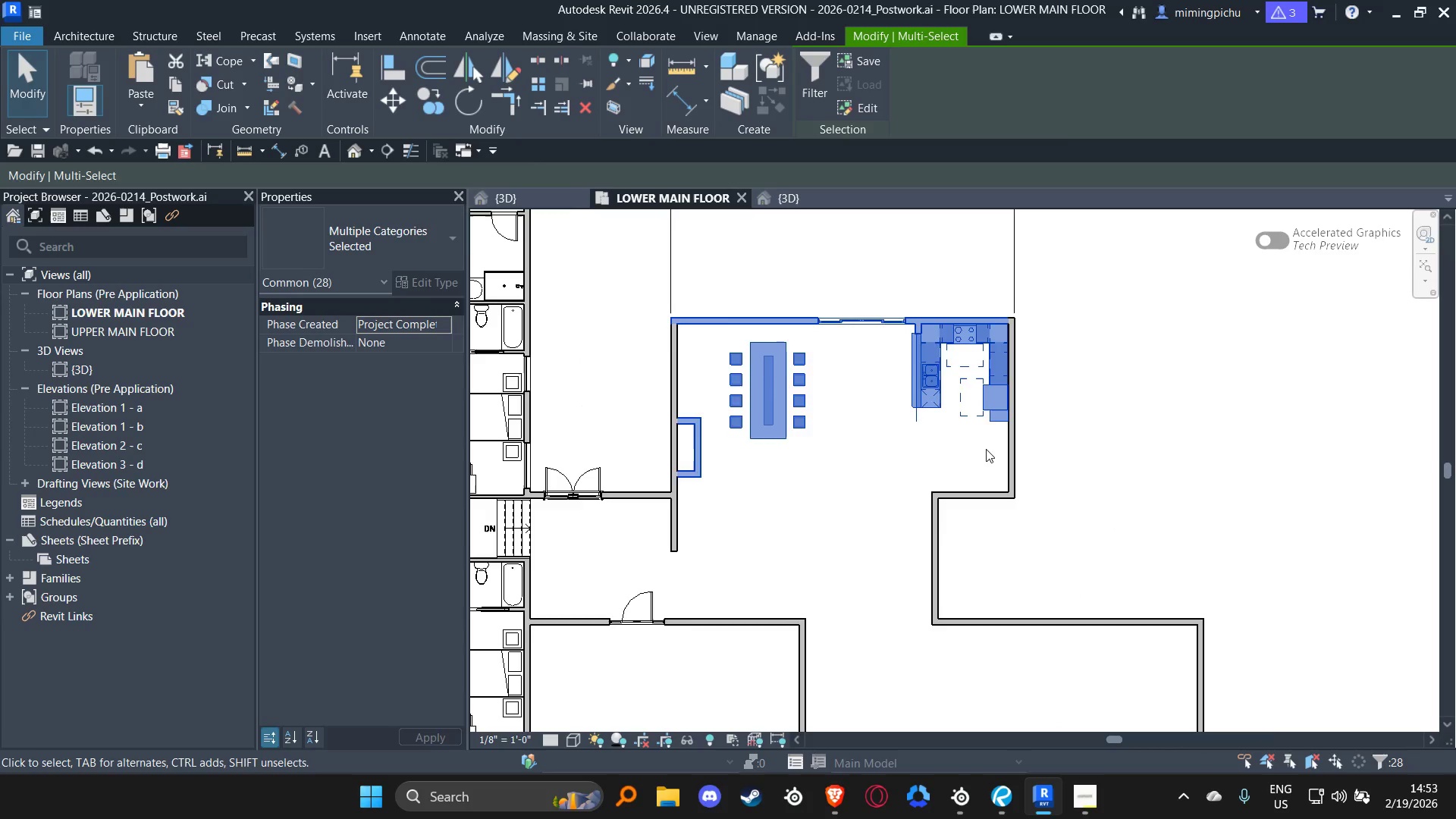 
left_click([980, 469])
 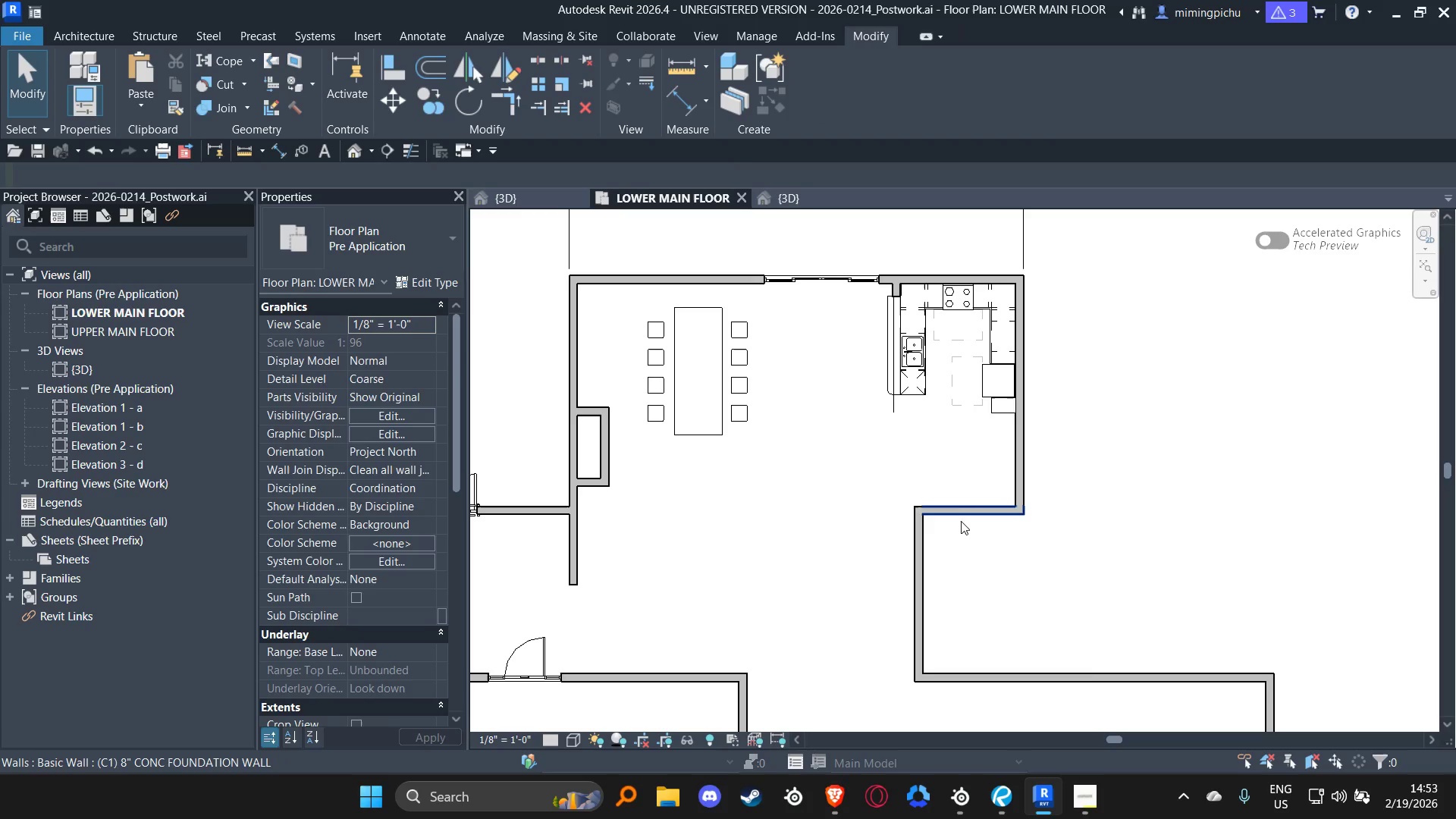 
scroll: coordinate [986, 449], scroll_direction: up, amount: 2.0
 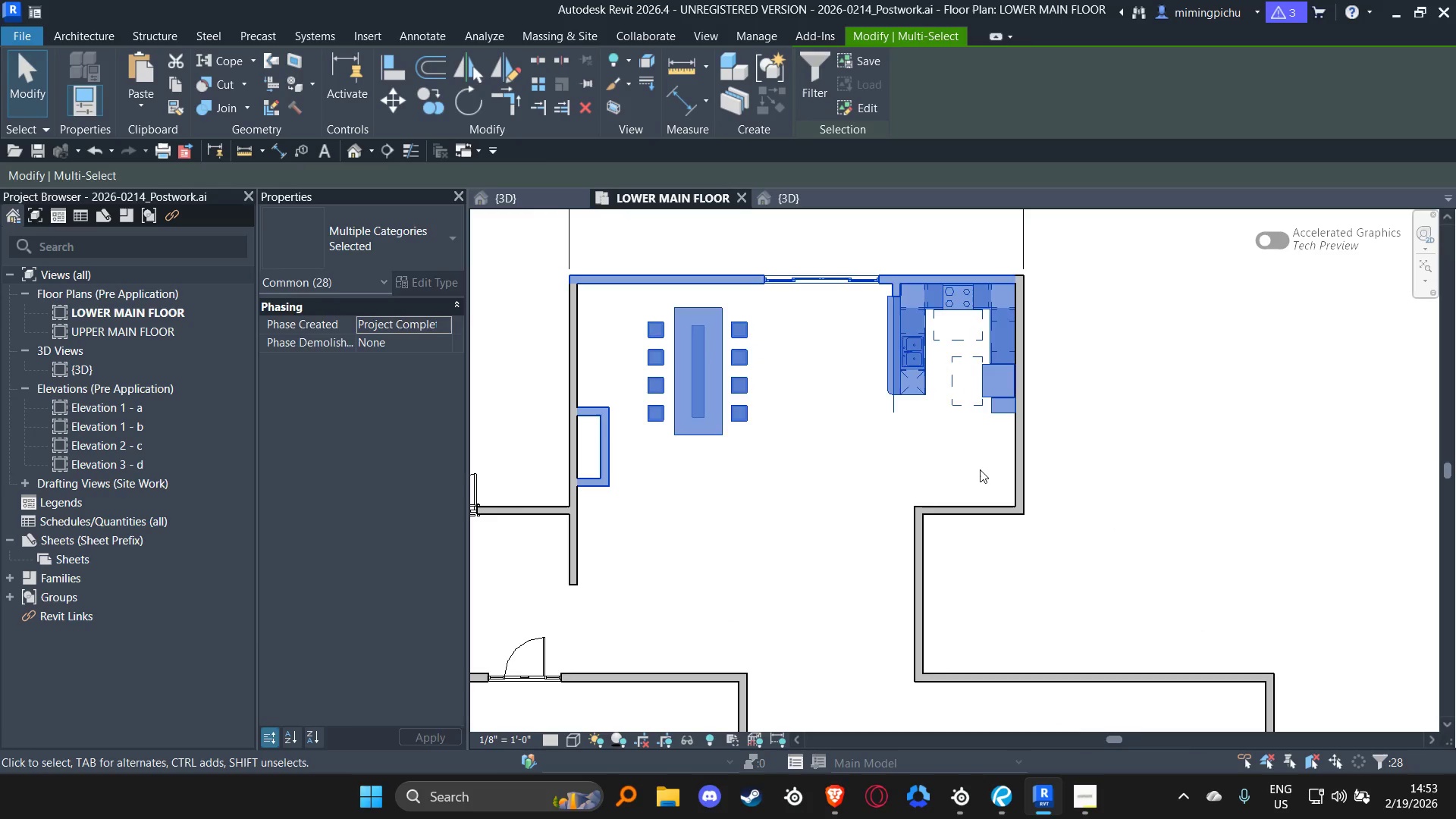 
double_click([961, 521])
 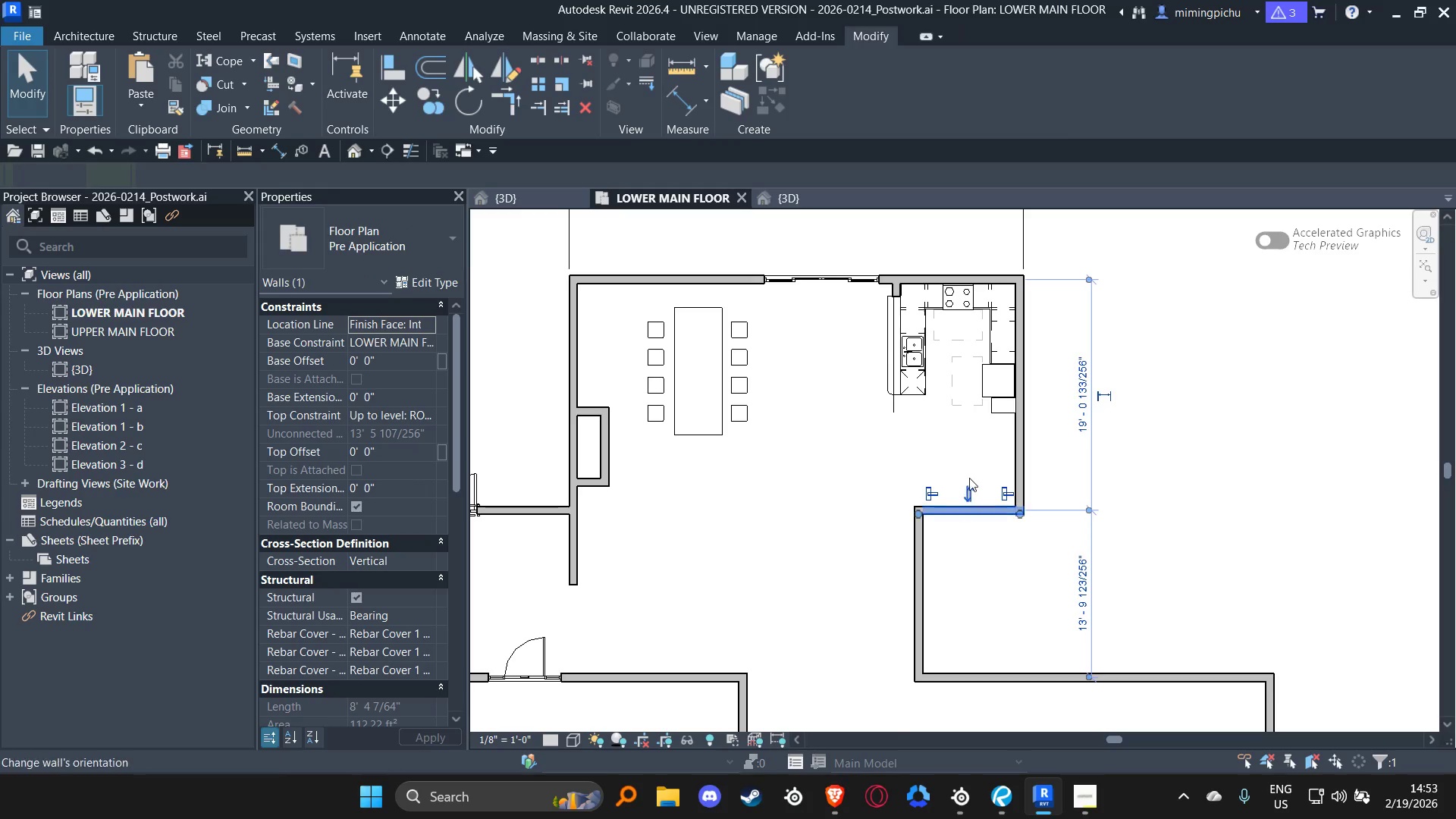 
type(cs)
 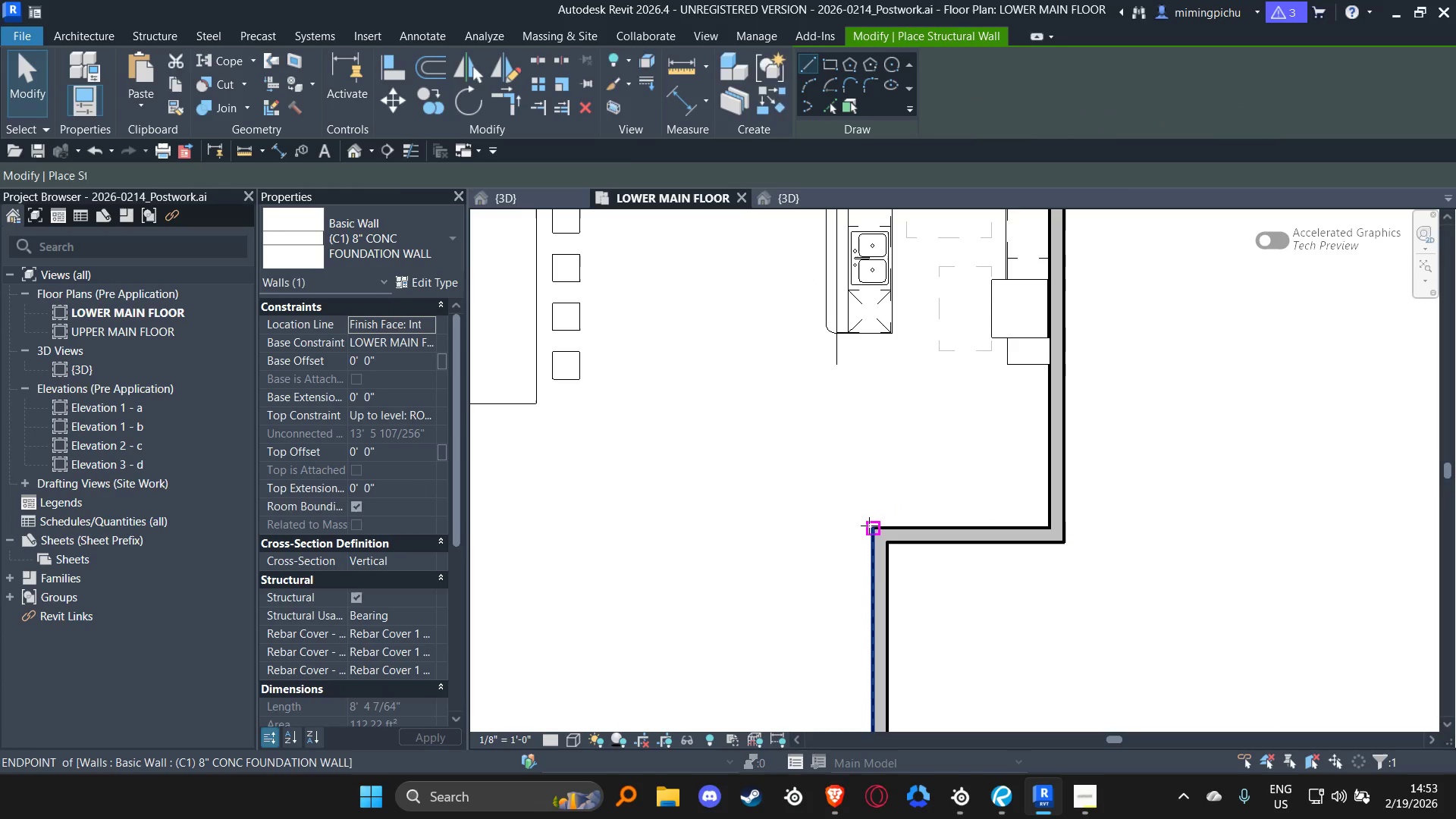 
scroll: coordinate [970, 477], scroll_direction: up, amount: 4.0
 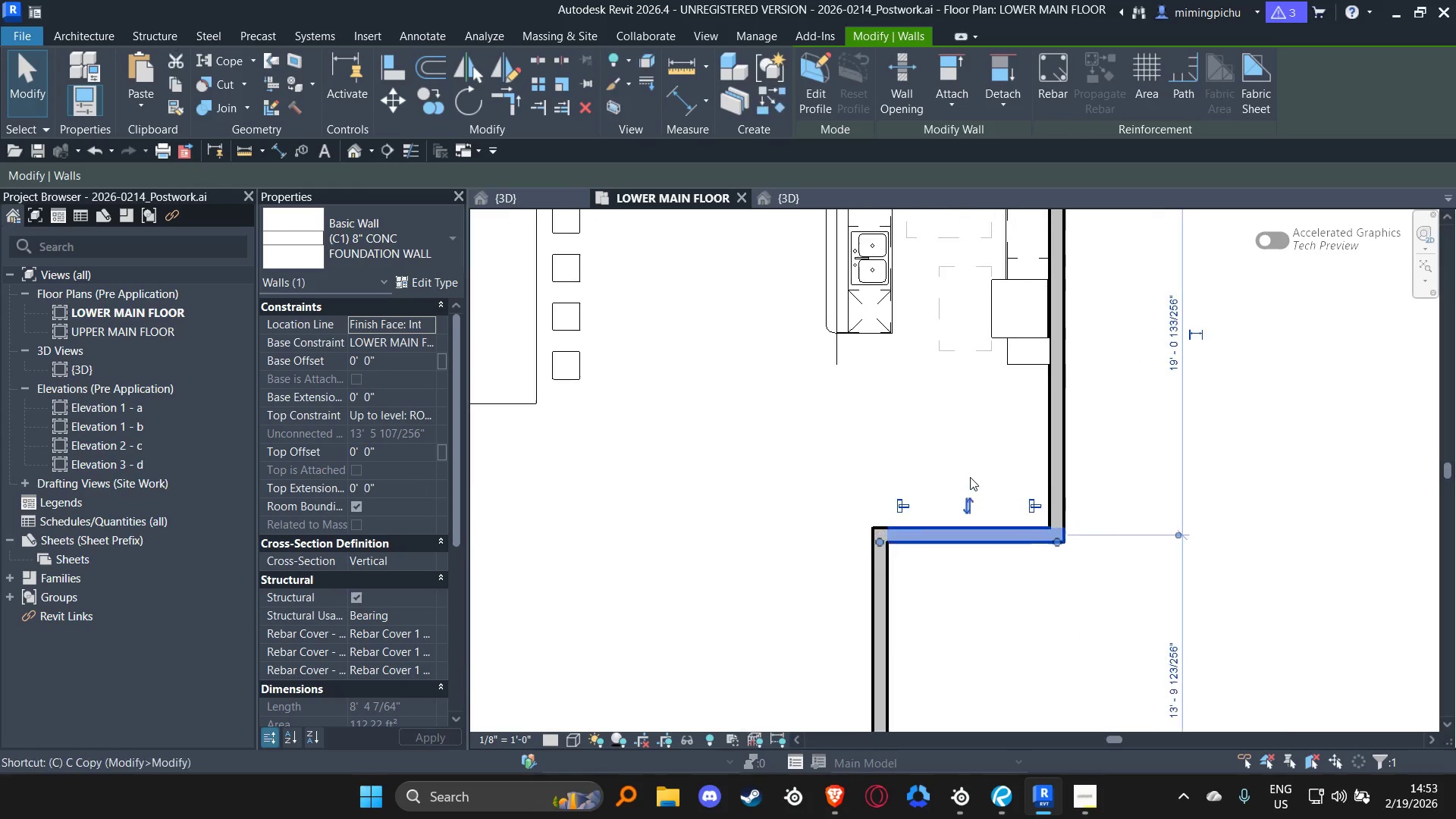 
left_click_drag(start_coordinate=[869, 526], to_coordinate=[869, 522])
 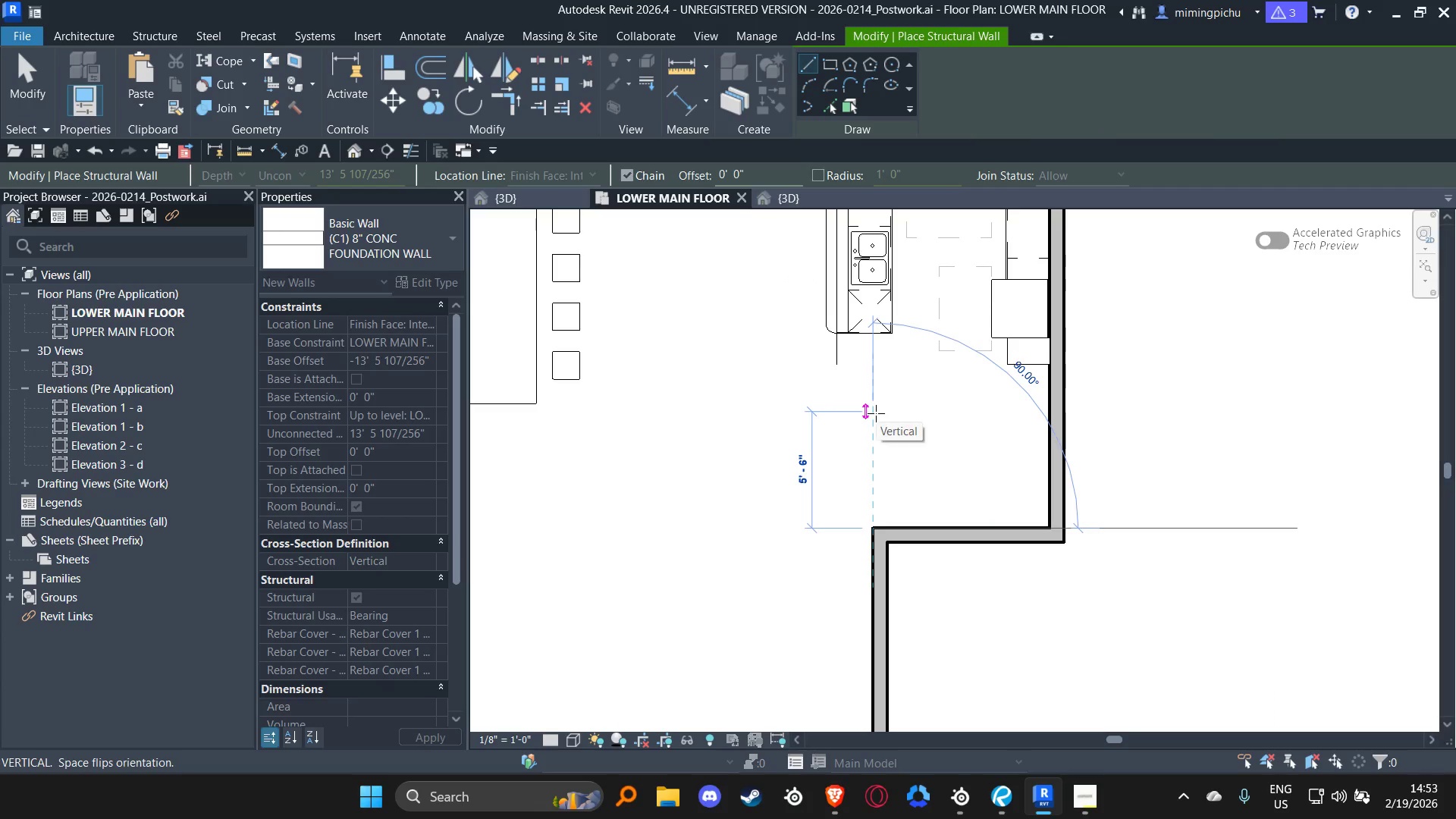 
key(Escape)
 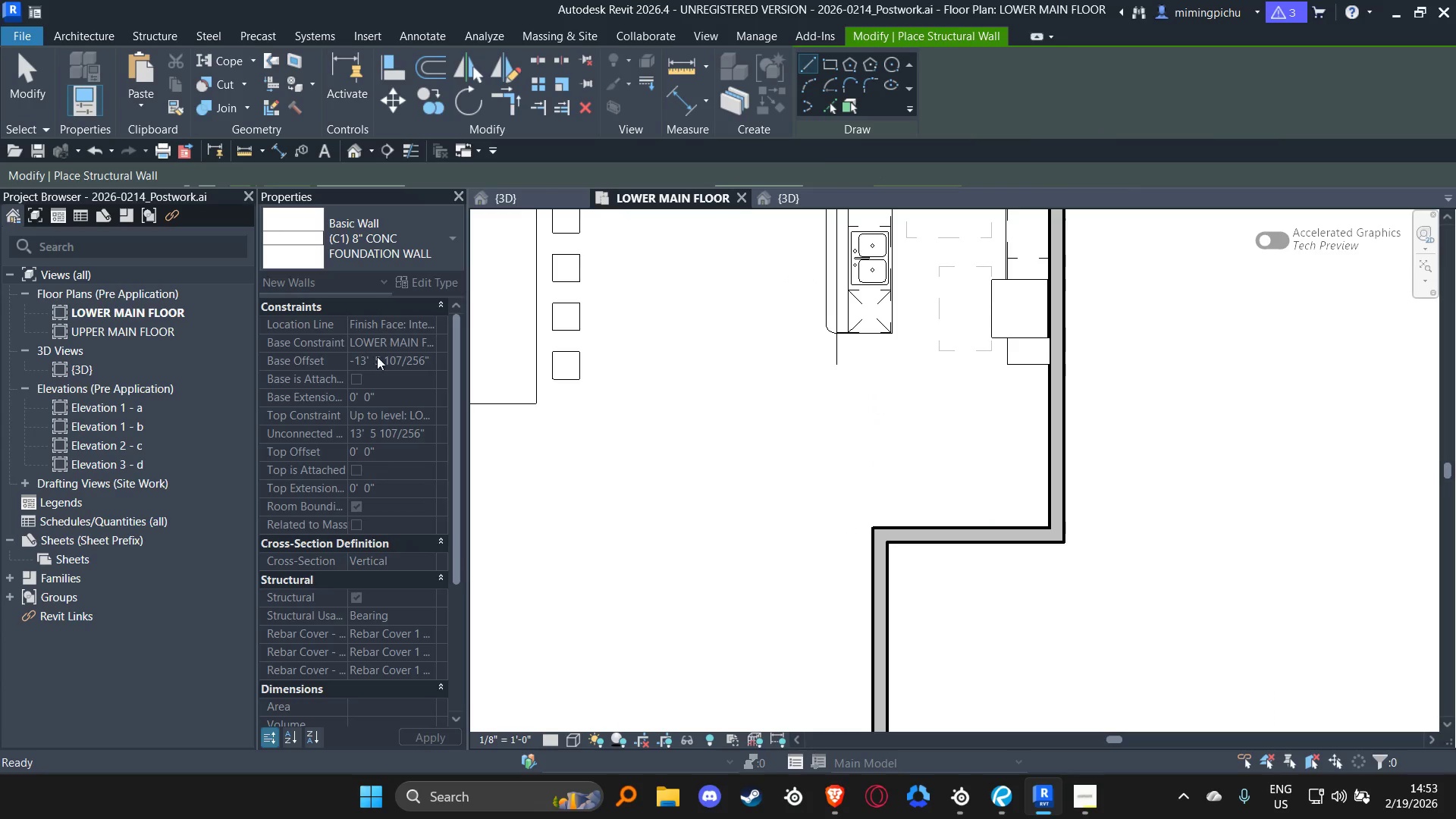 
left_click([394, 362])
 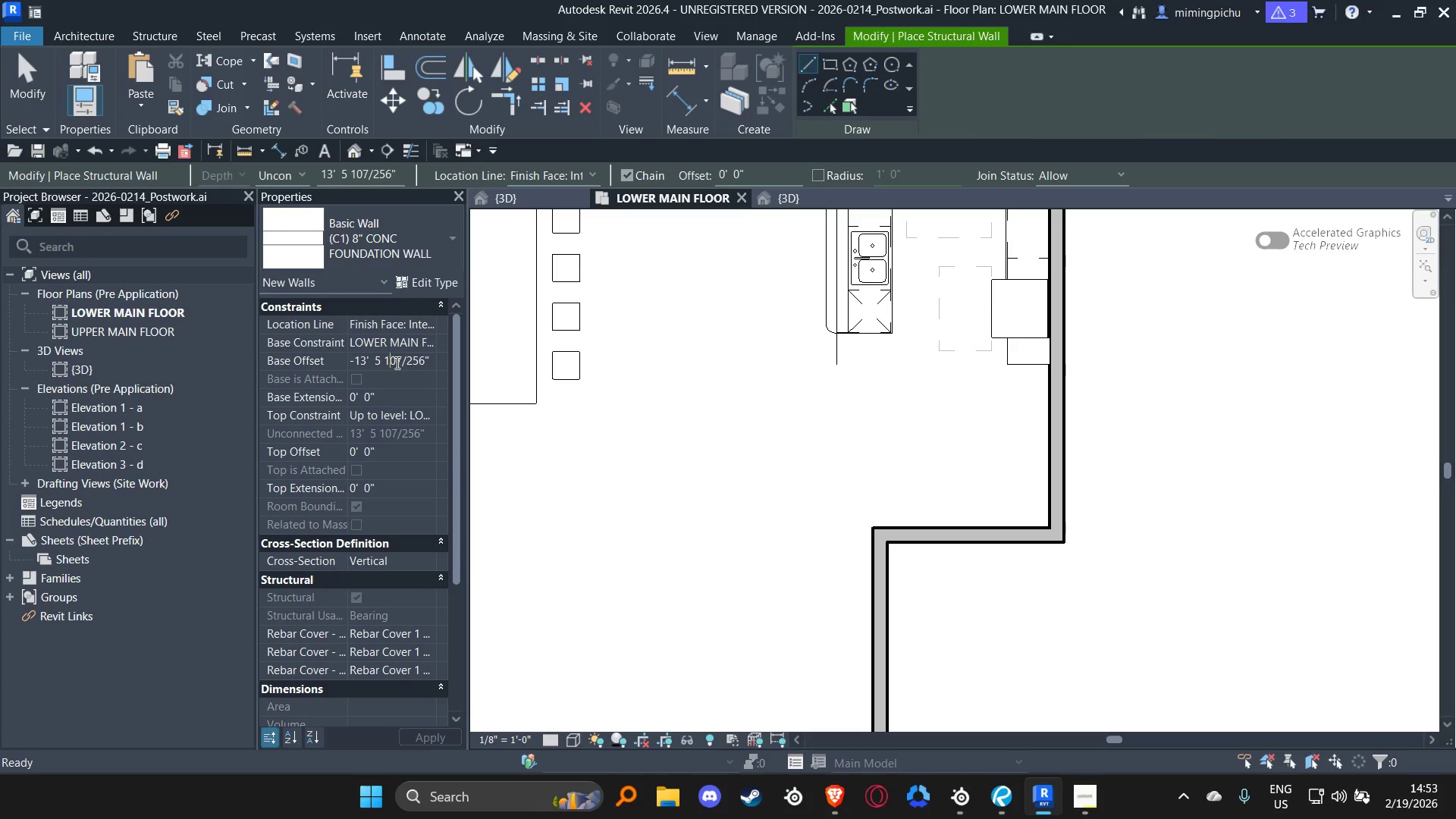 
key(Control+ControlLeft)
 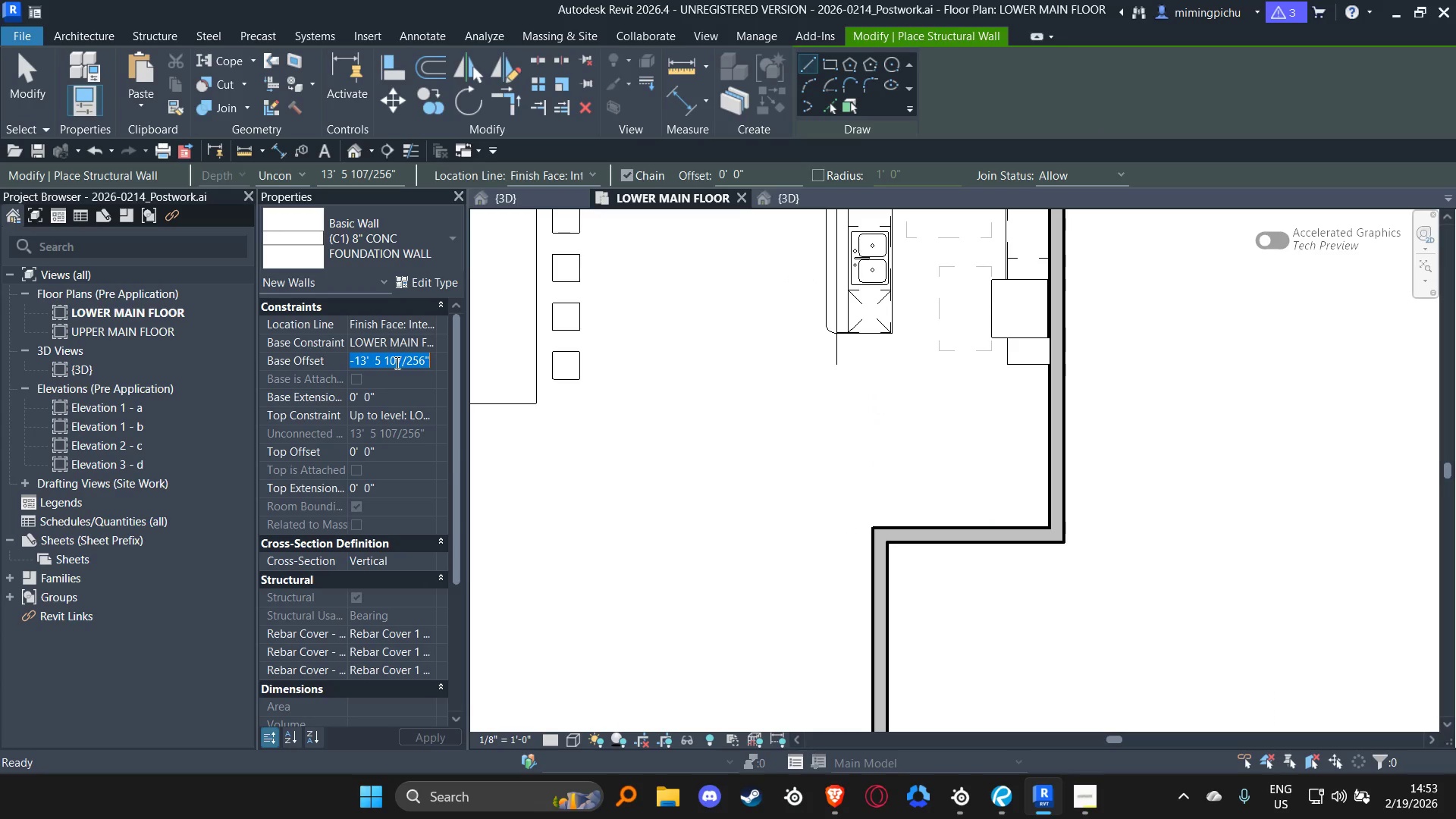 
key(Control+A)
 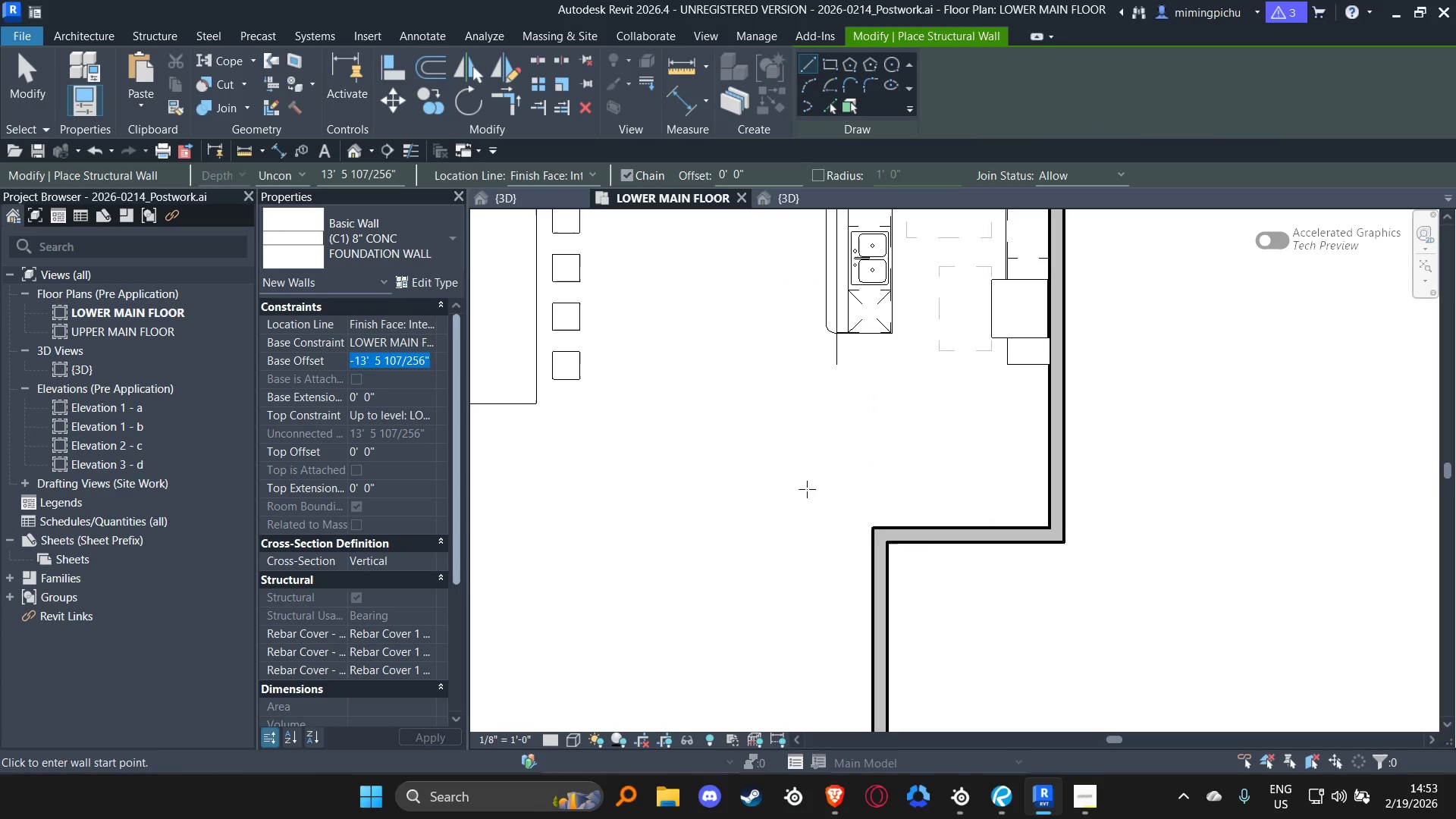 
key(Escape)
 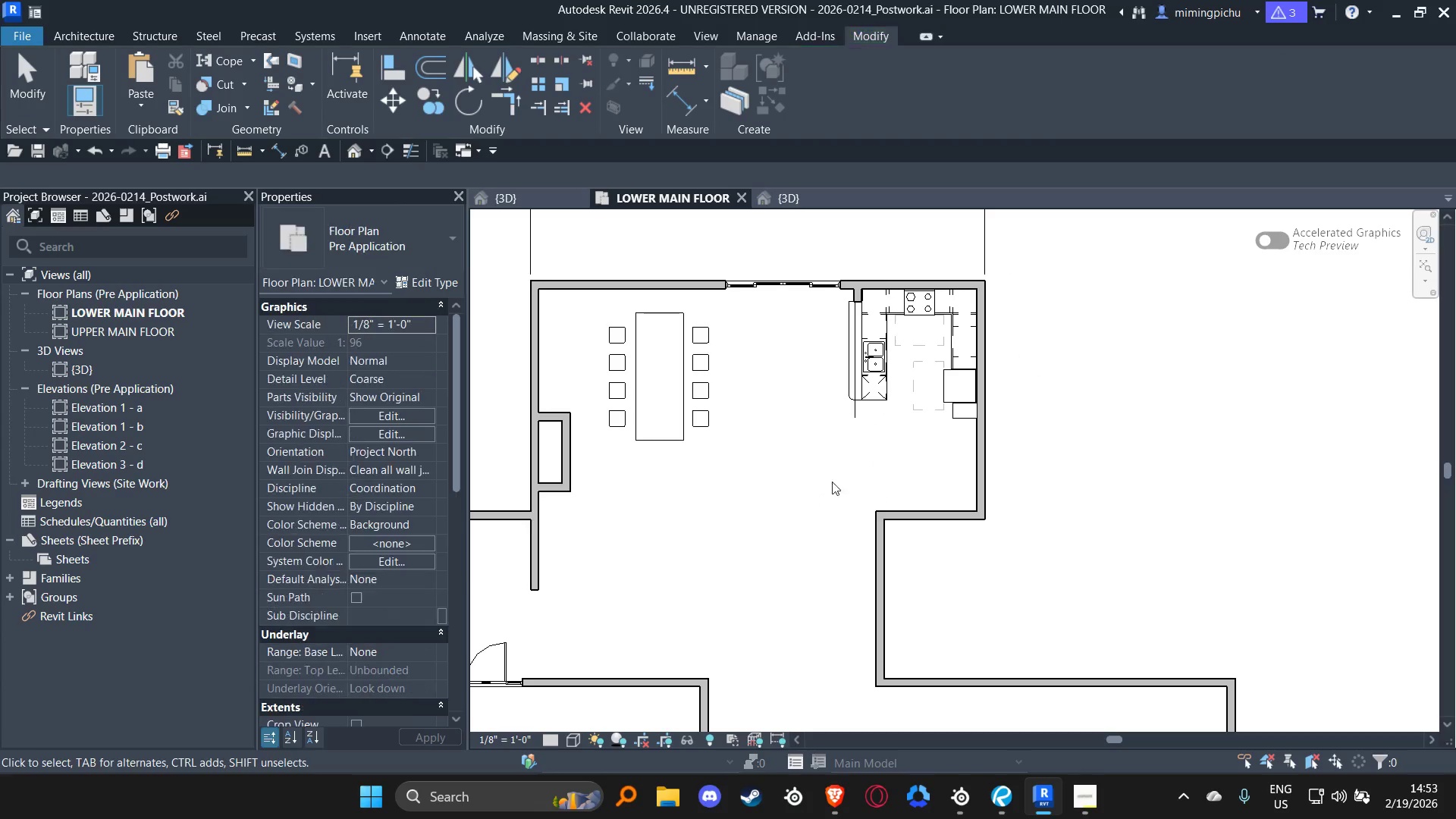 
key(Escape)
 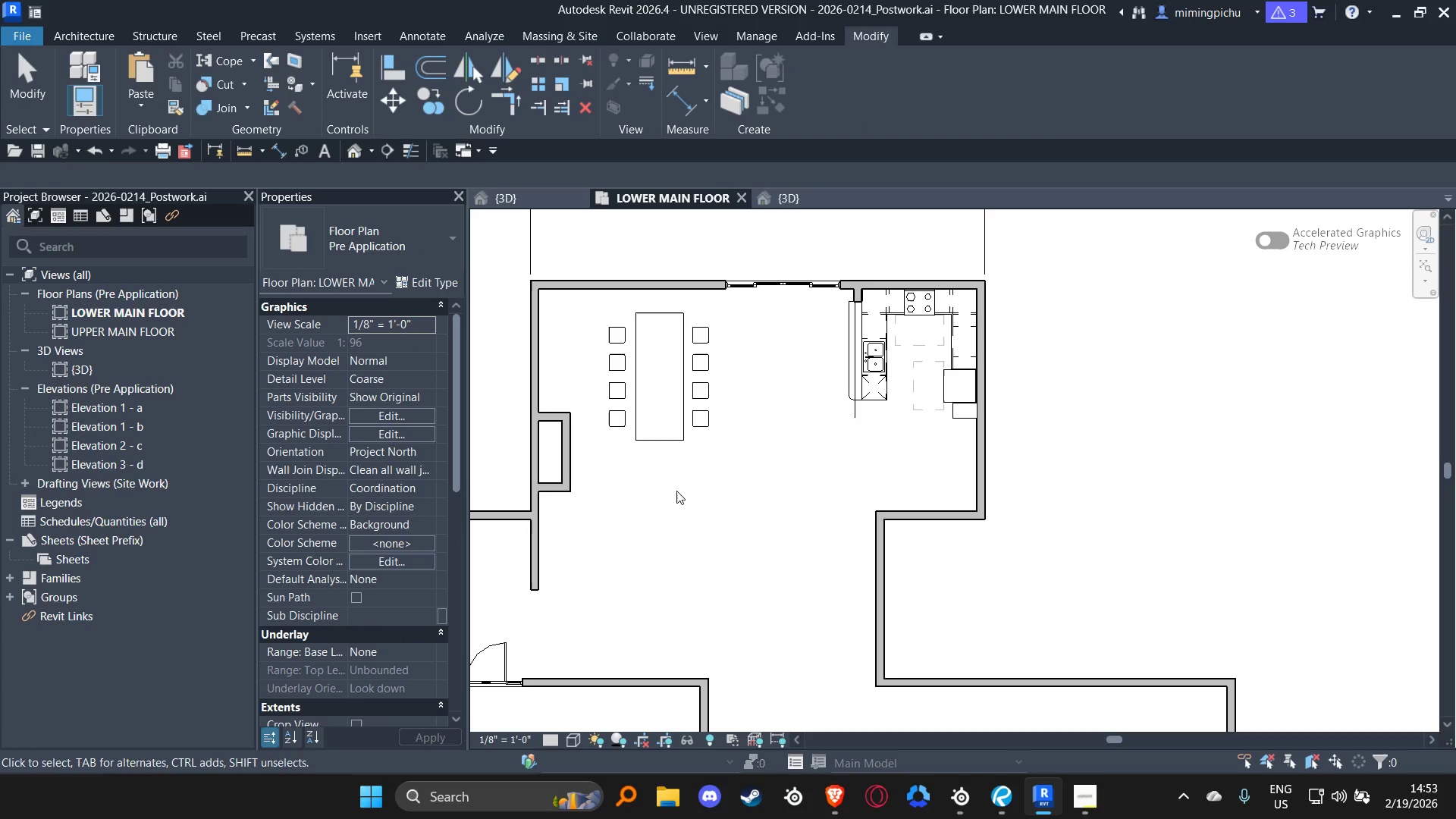 
key(Escape)
 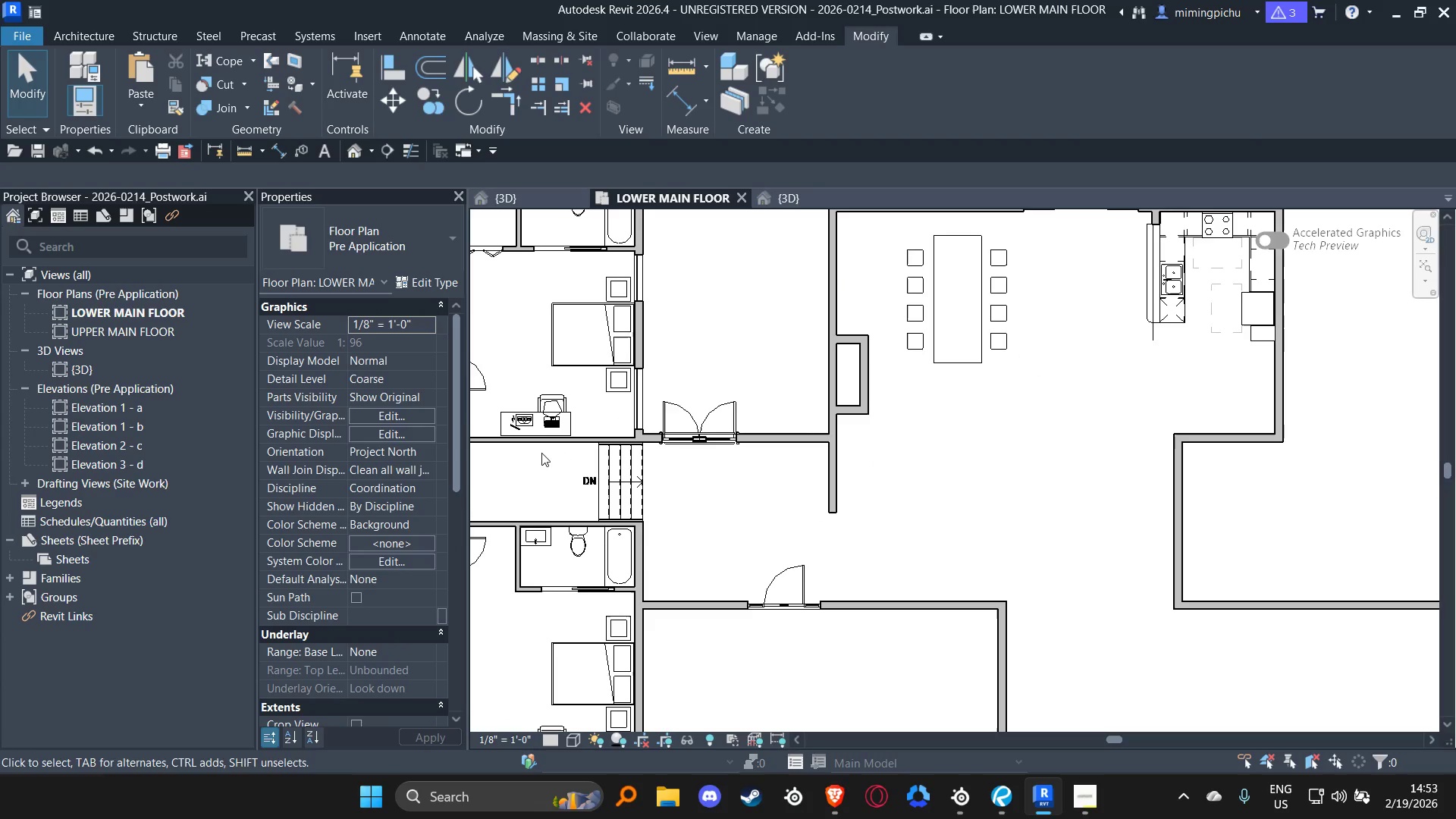 
scroll: coordinate [880, 489], scroll_direction: down, amount: 4.0
 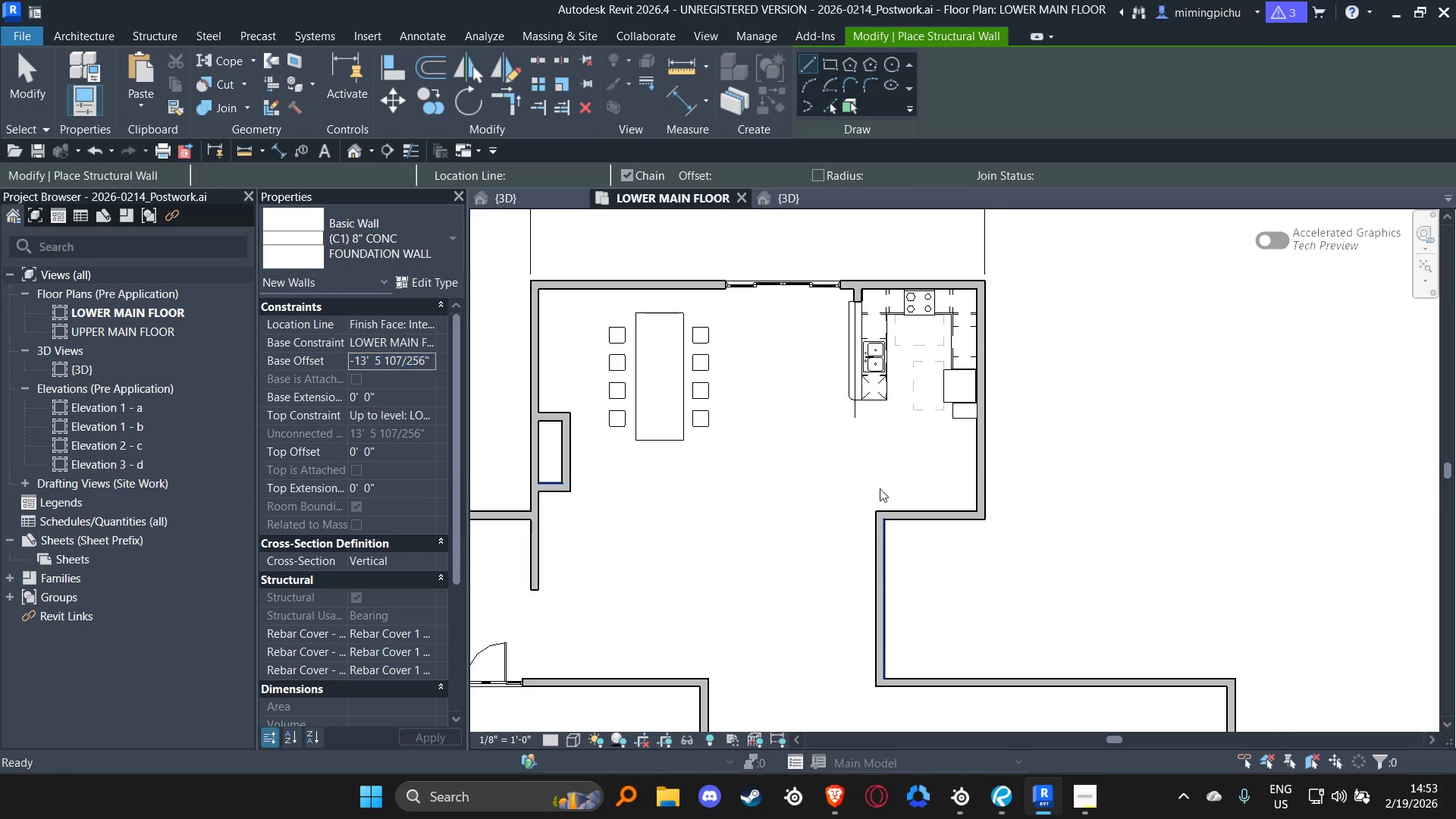 
left_click([535, 443])
 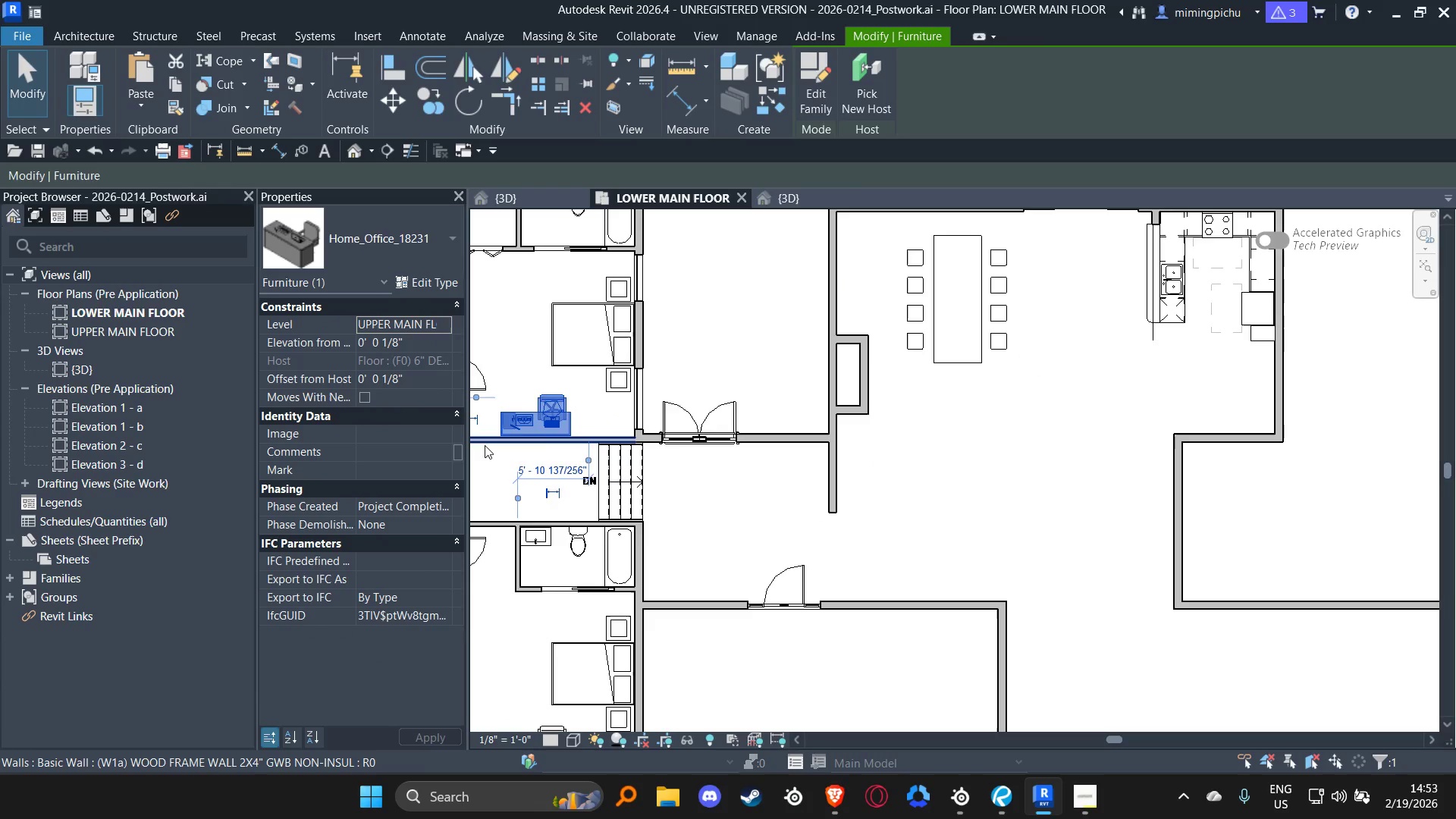 
left_click([485, 444])
 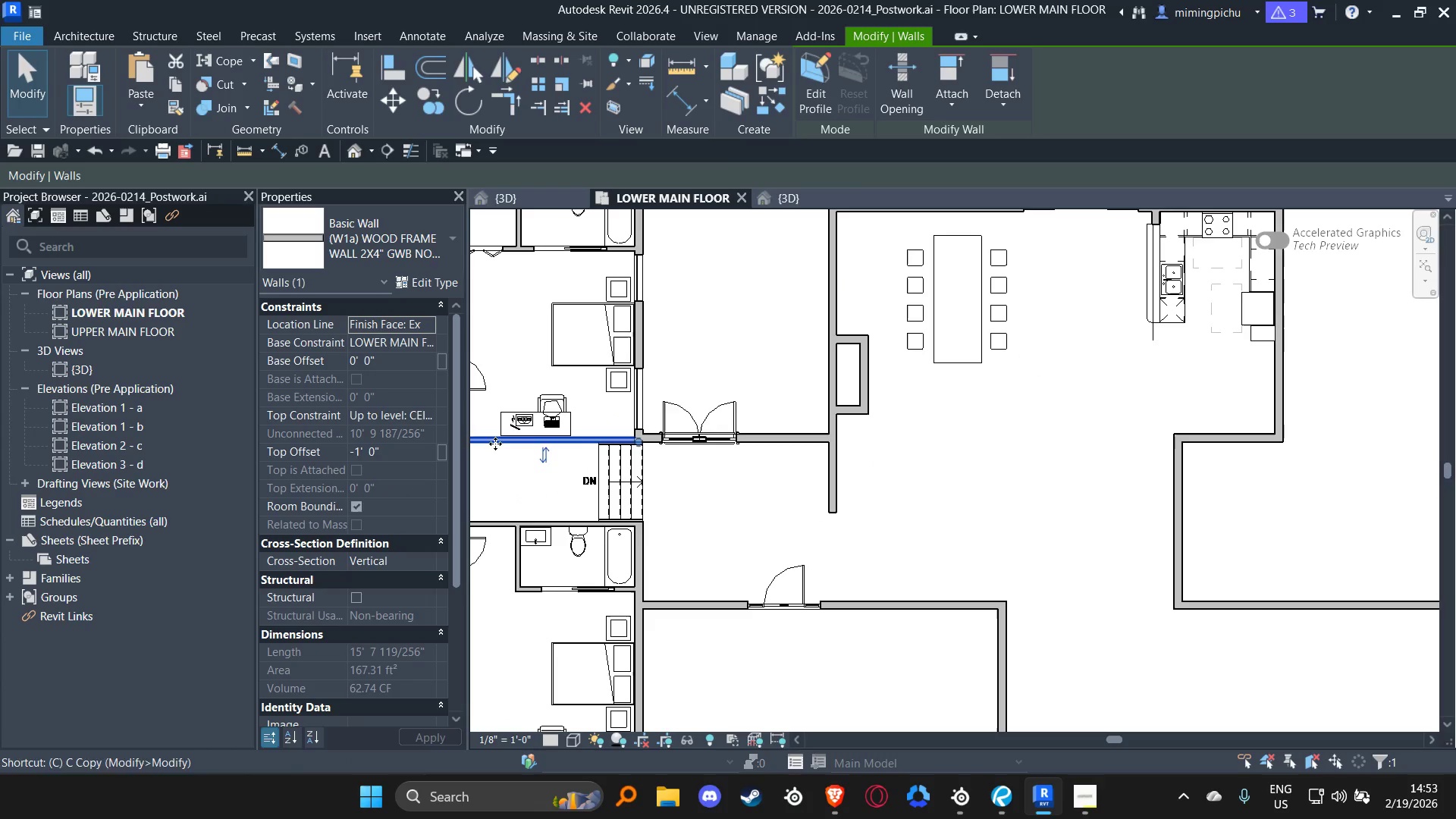 
type(cs)
 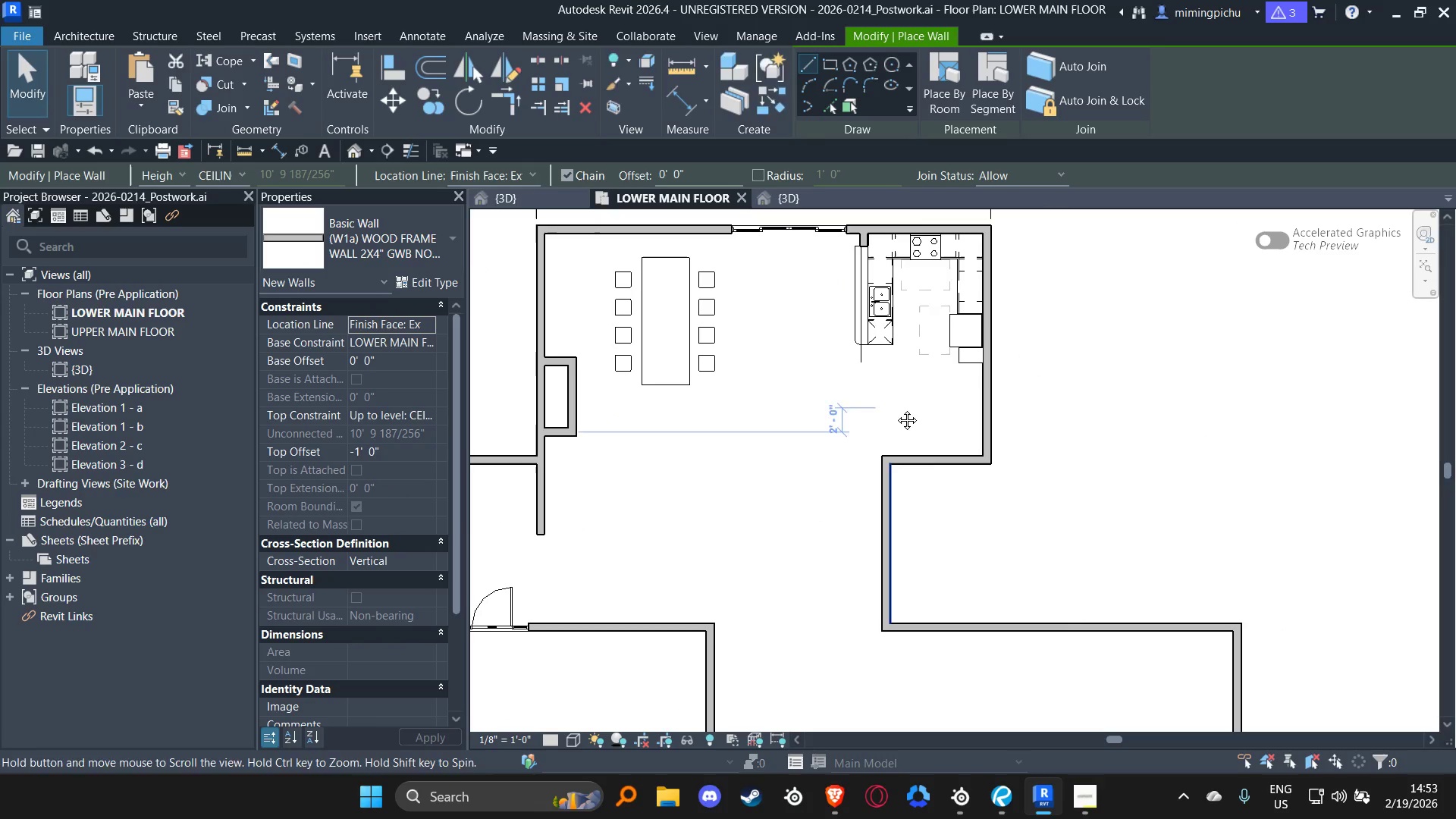 
scroll: coordinate [918, 401], scroll_direction: up, amount: 1.0
 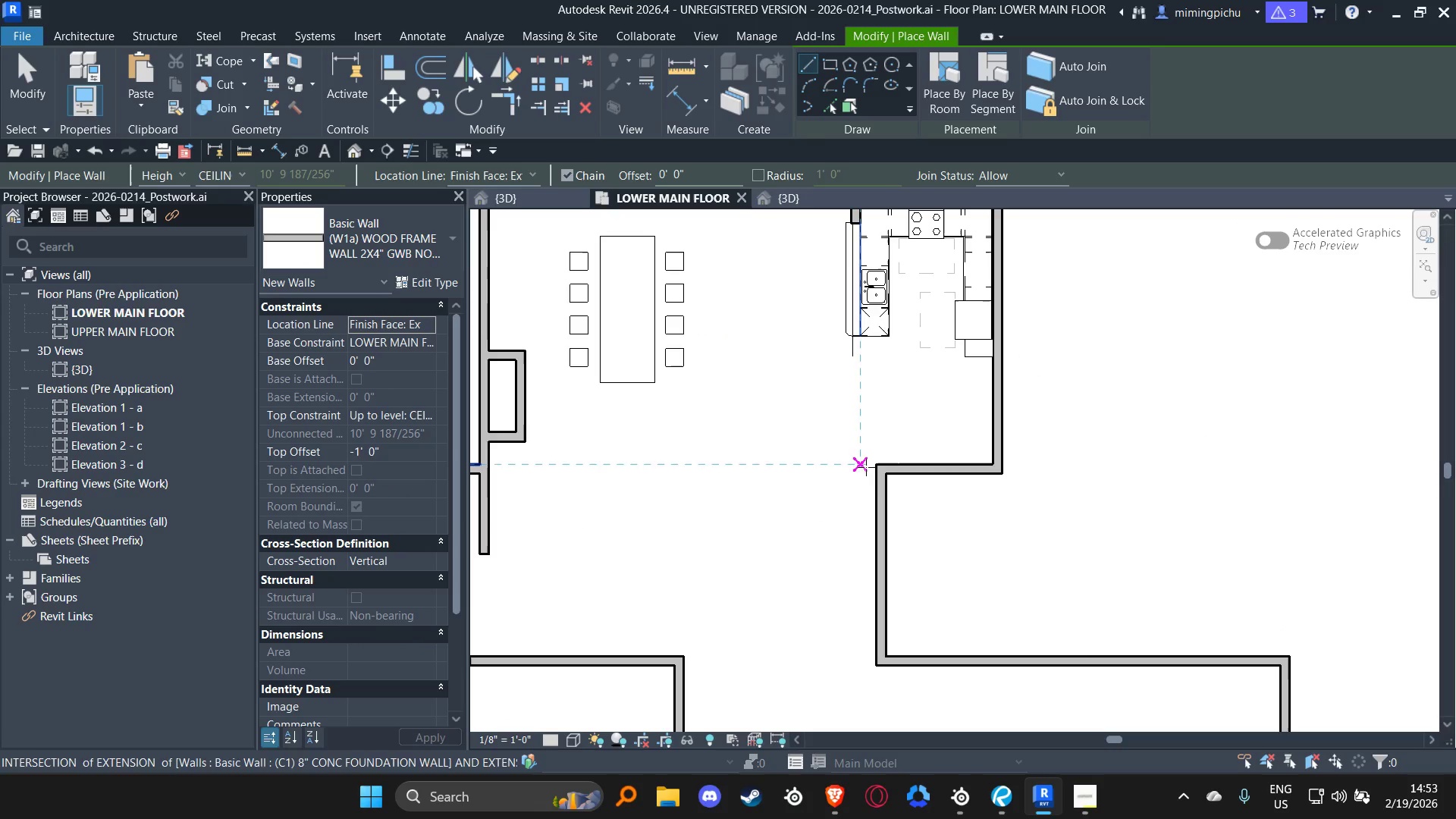 
left_click_drag(start_coordinate=[875, 464], to_coordinate=[875, 460])
 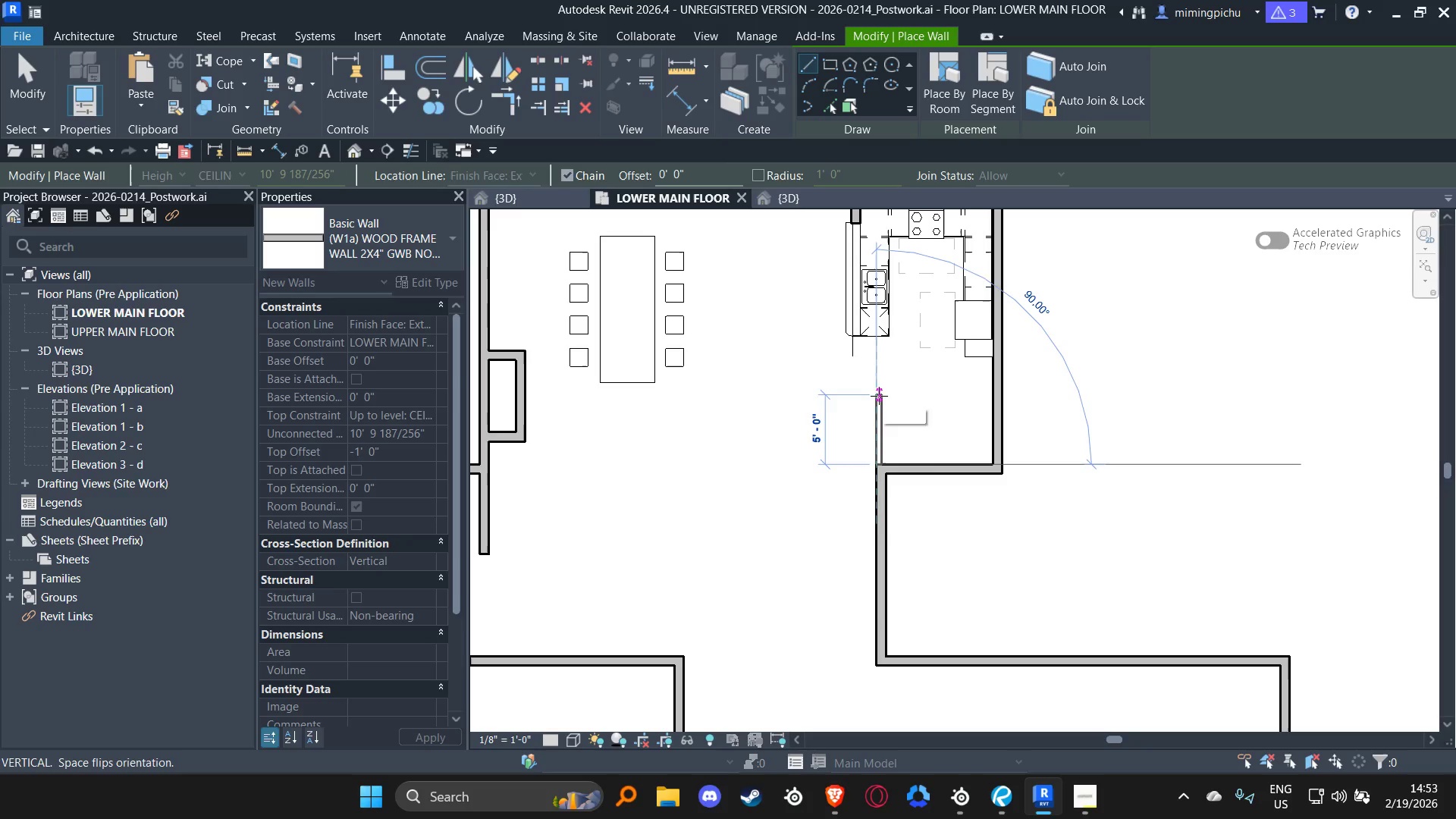 
left_click([879, 388])
 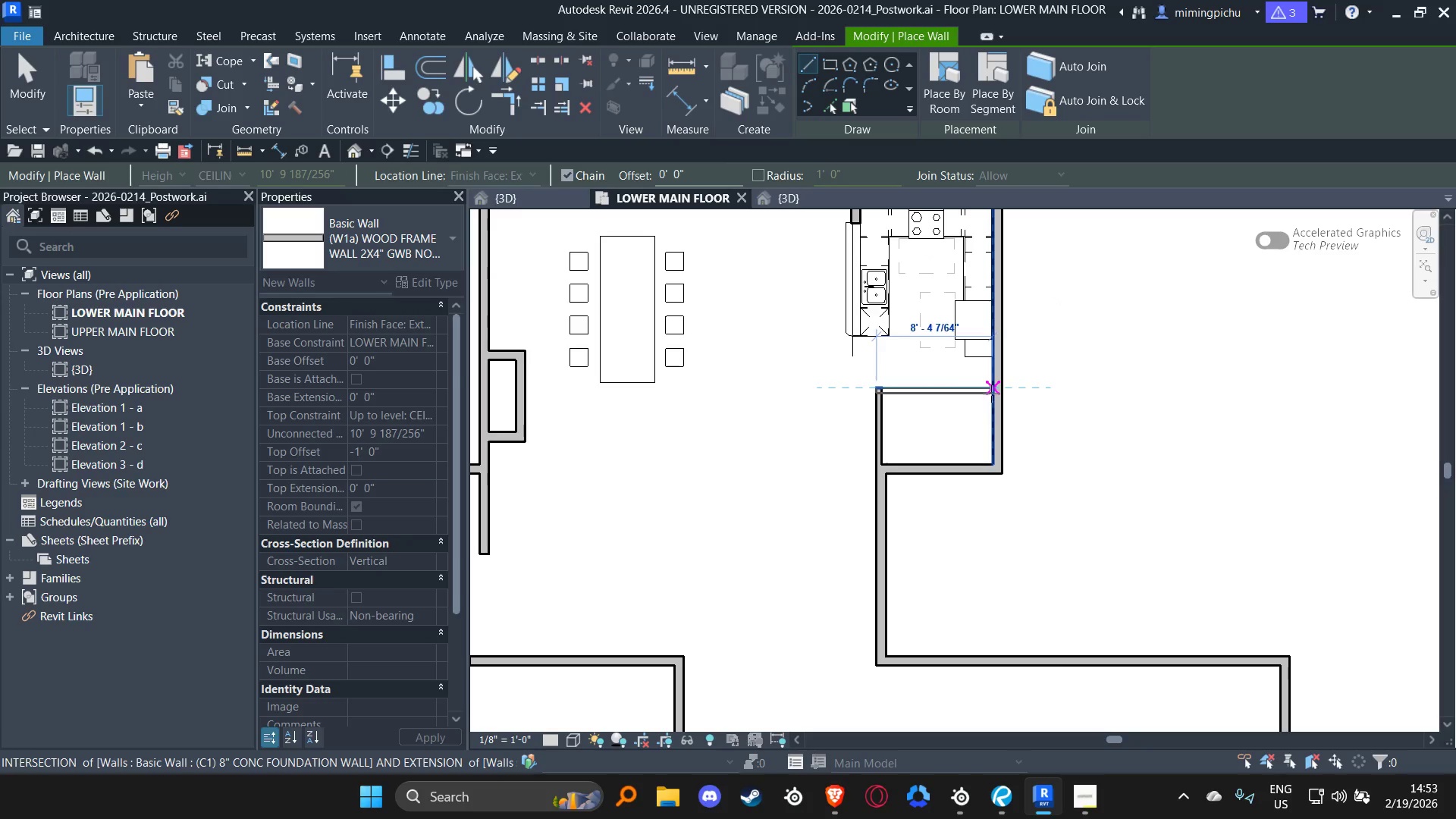 
left_click([991, 394])
 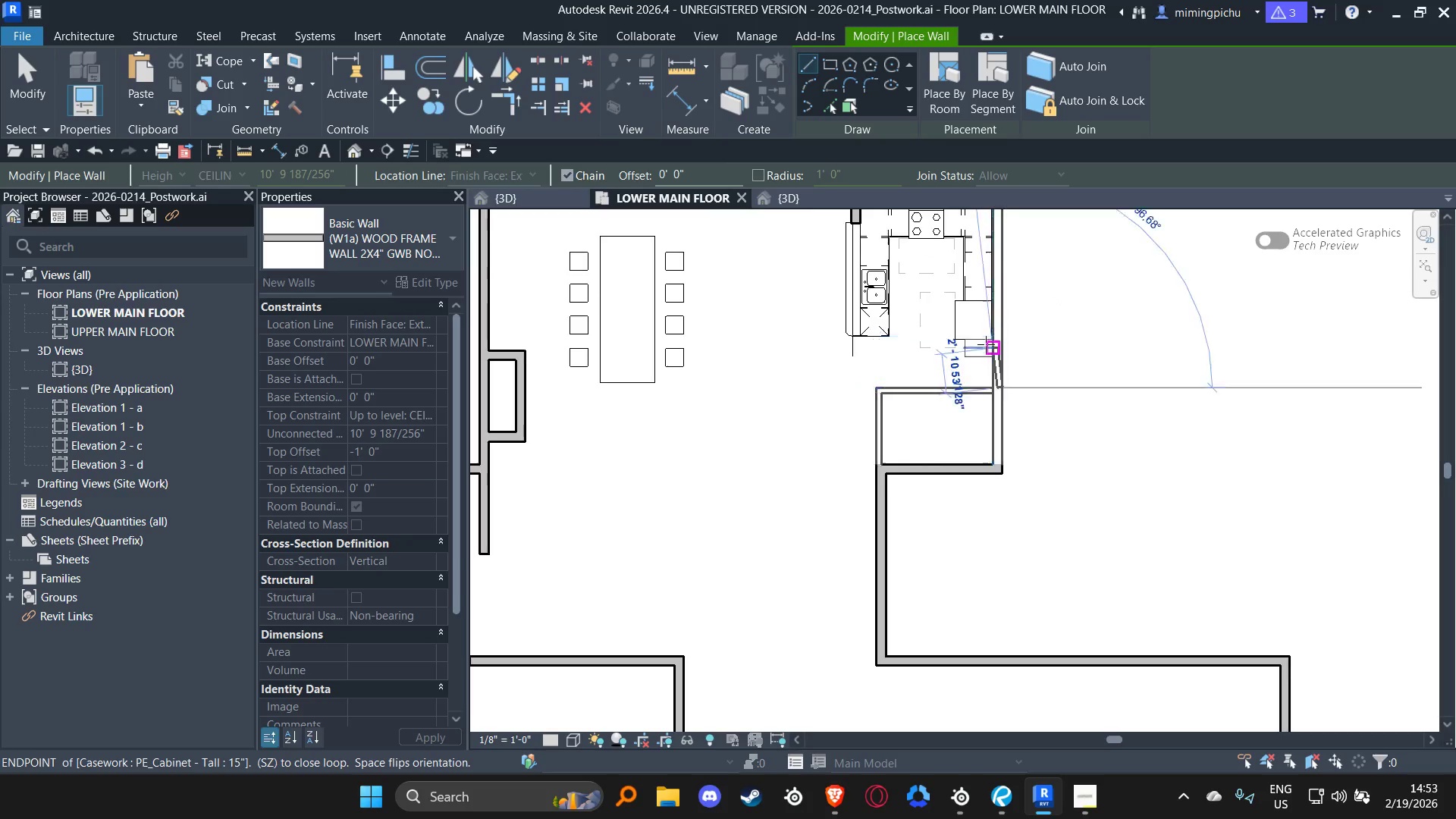 
key(Escape)
 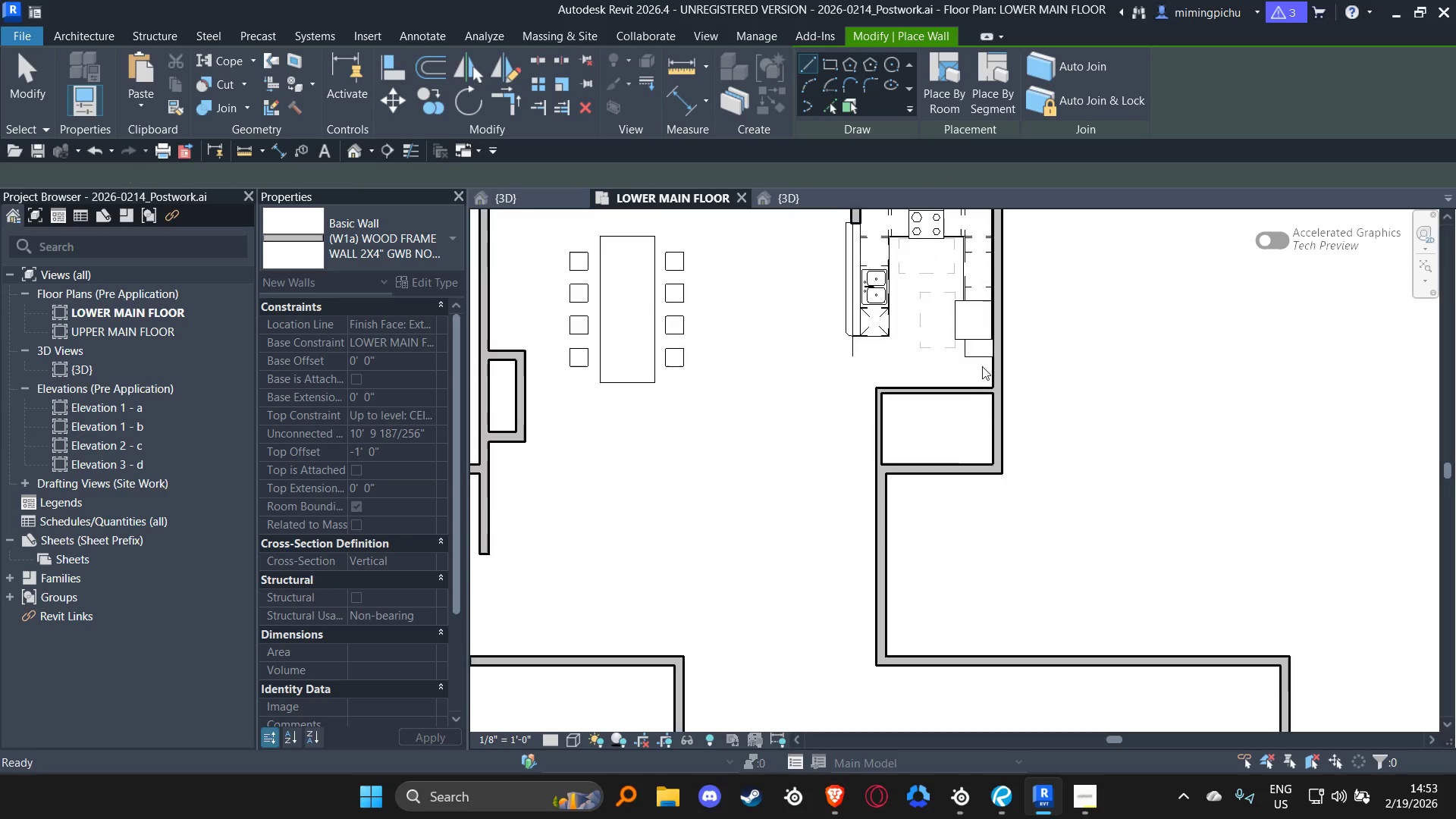 
key(Escape)
 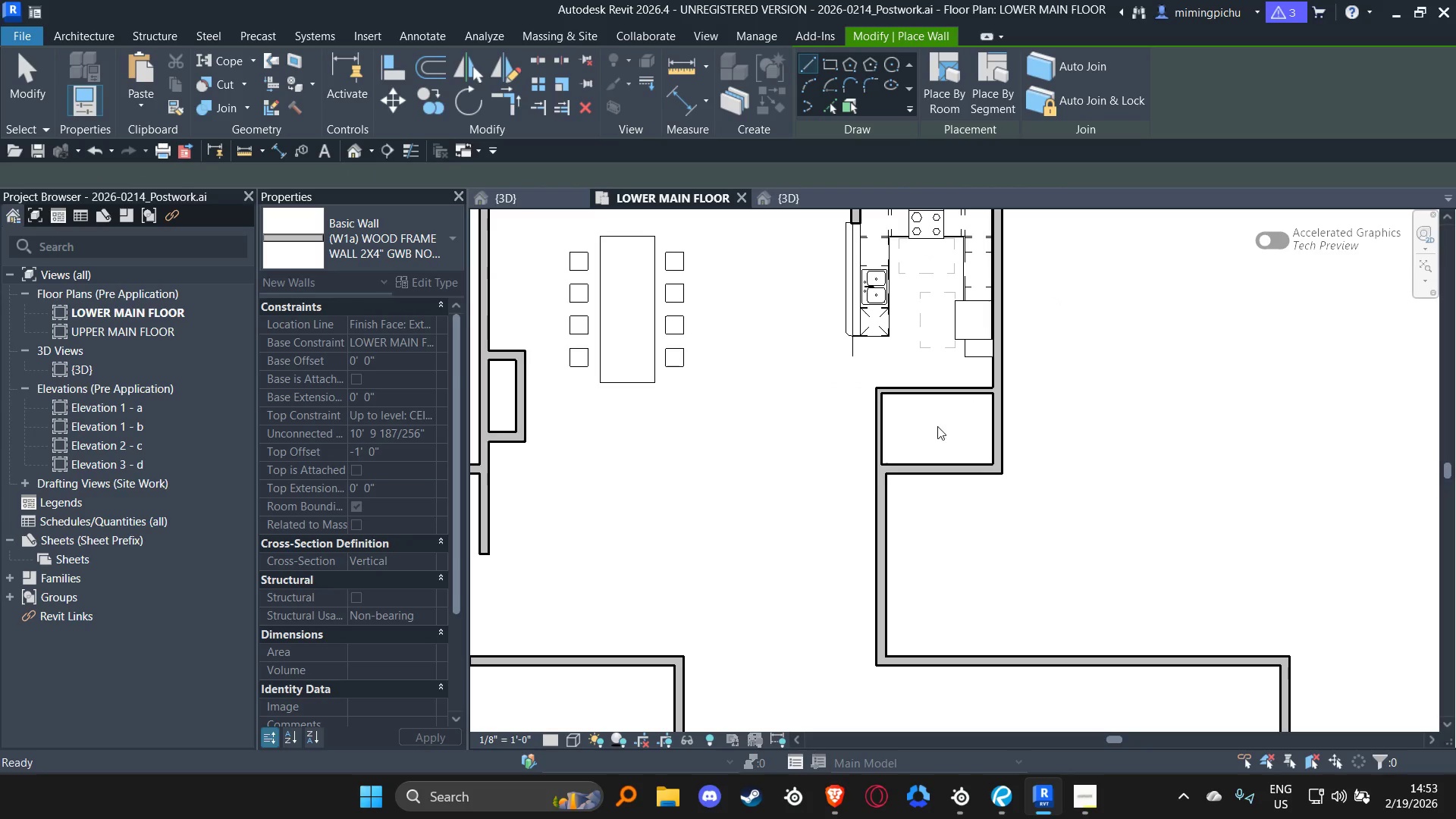 
key(Escape)
 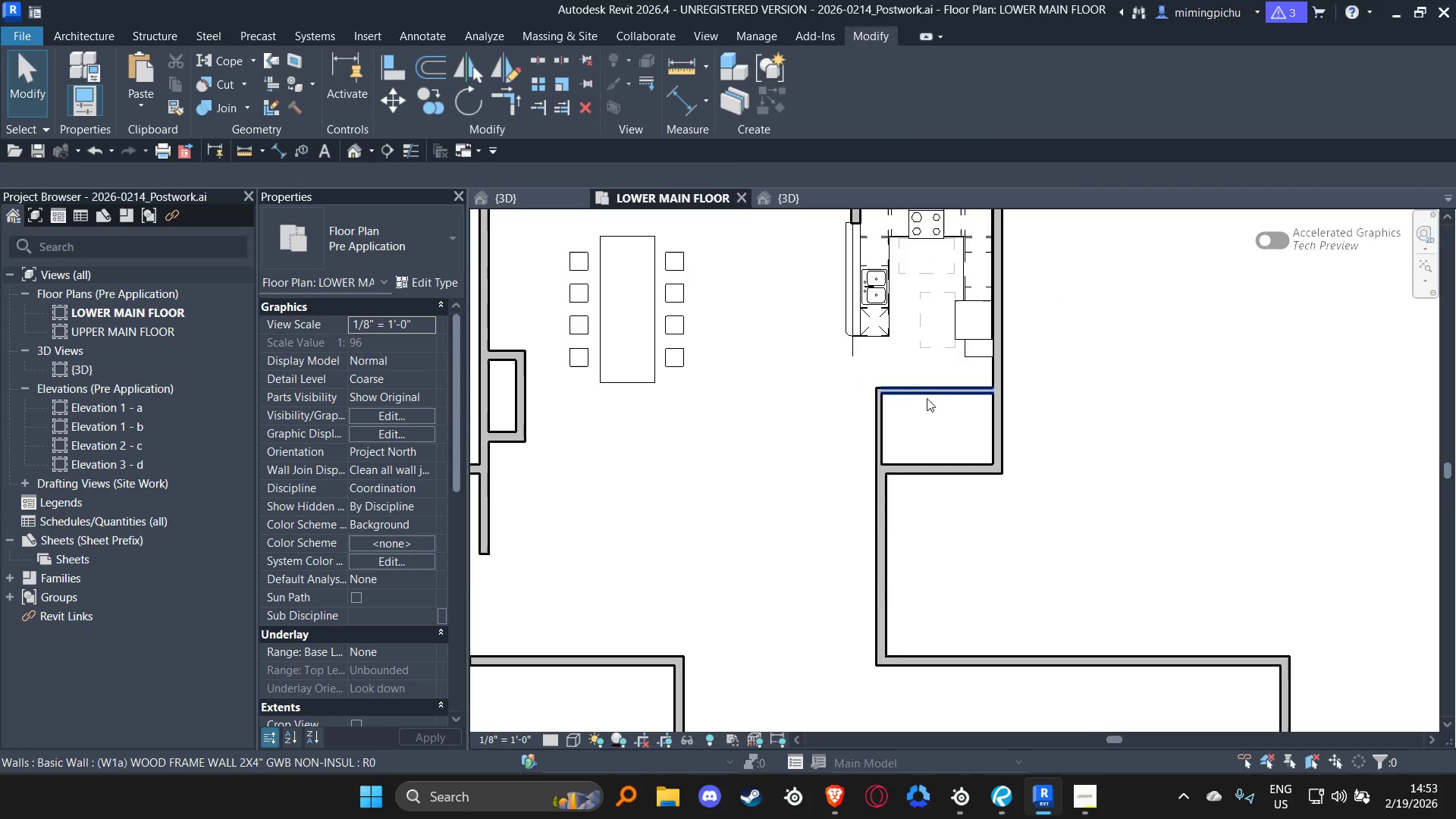 
scroll: coordinate [986, 344], scroll_direction: up, amount: 4.0
 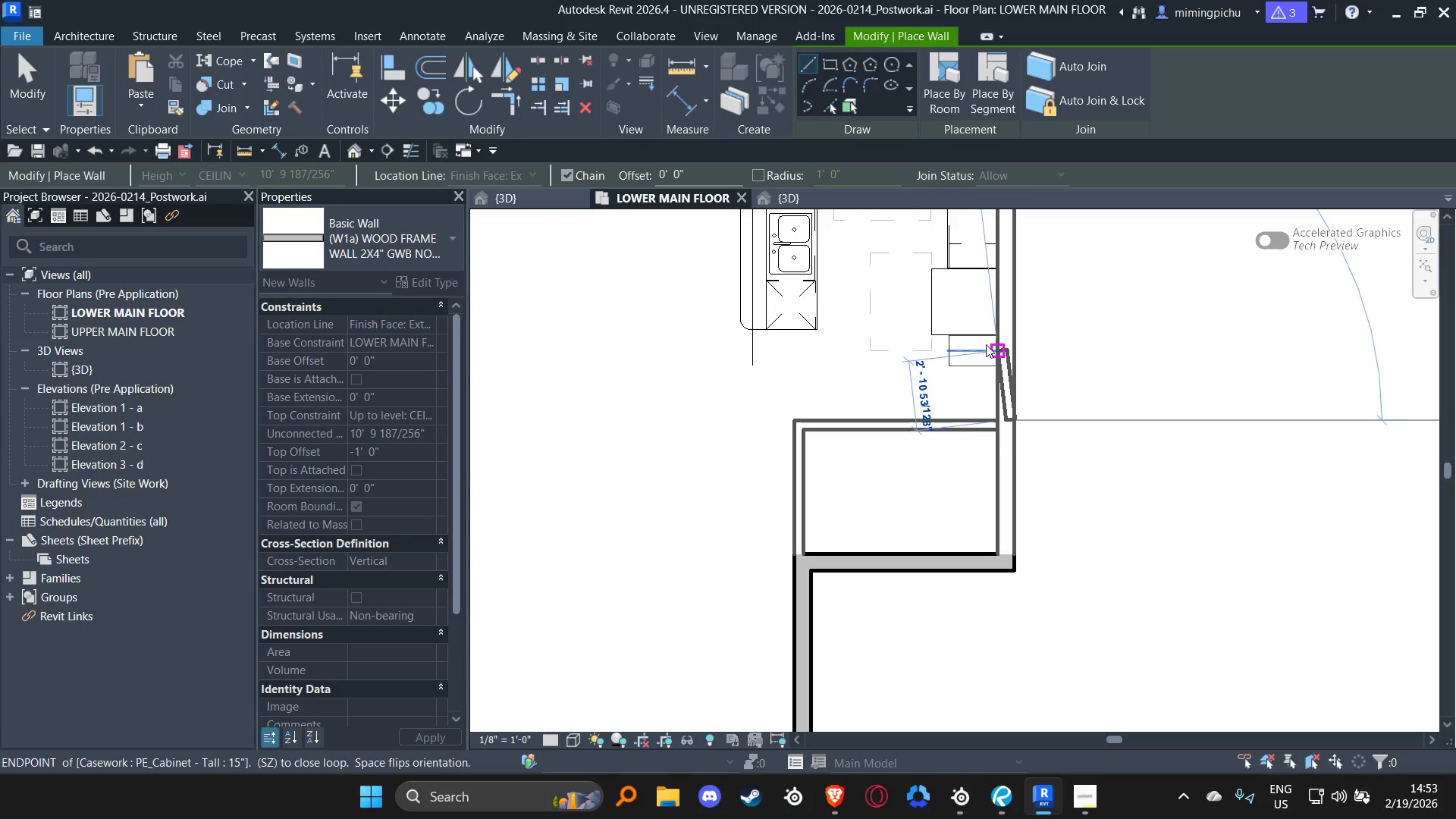 
scroll: coordinate [891, 414], scroll_direction: none, amount: 0.0
 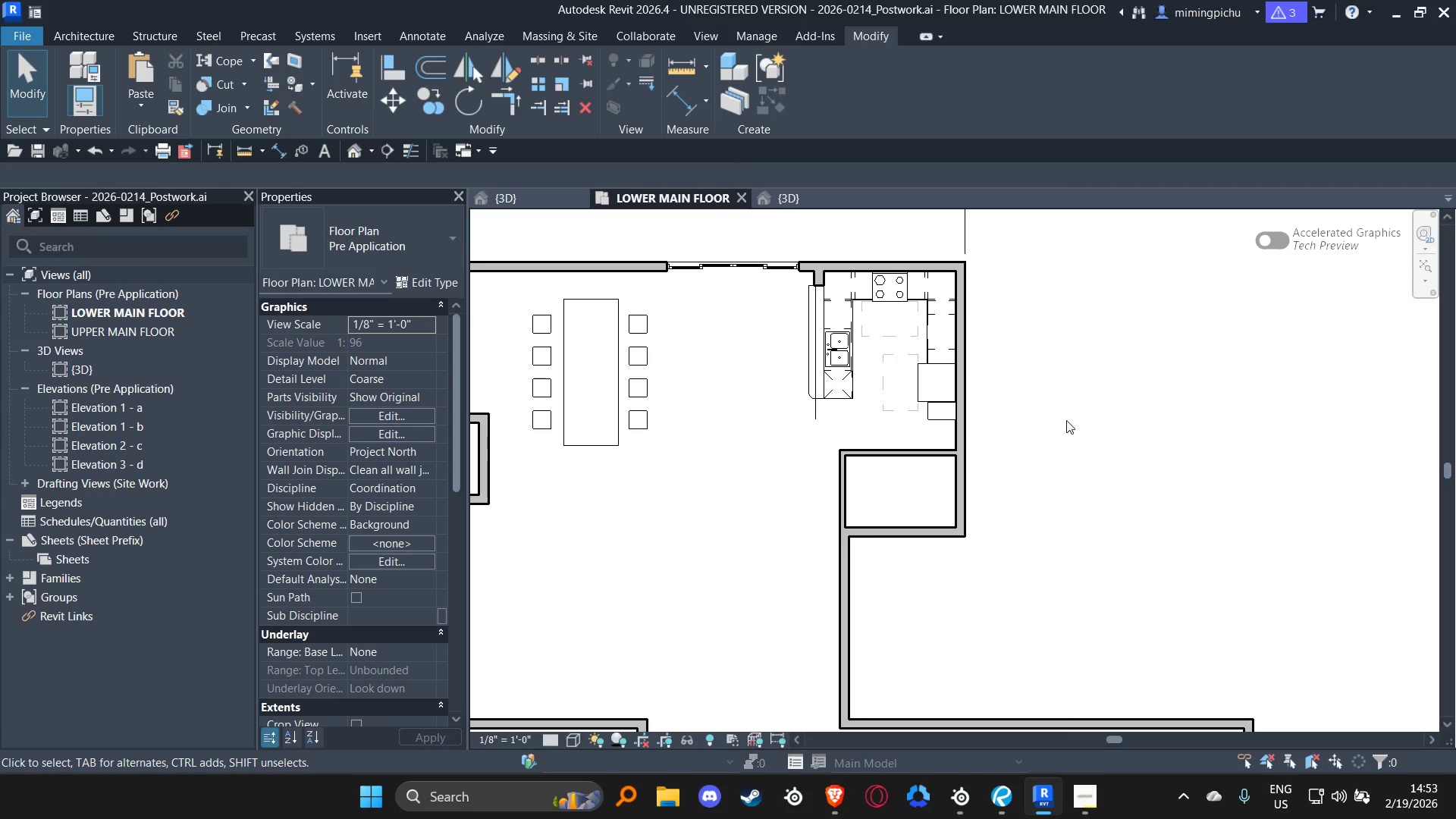 
scroll: coordinate [1073, 419], scroll_direction: down, amount: 3.0
 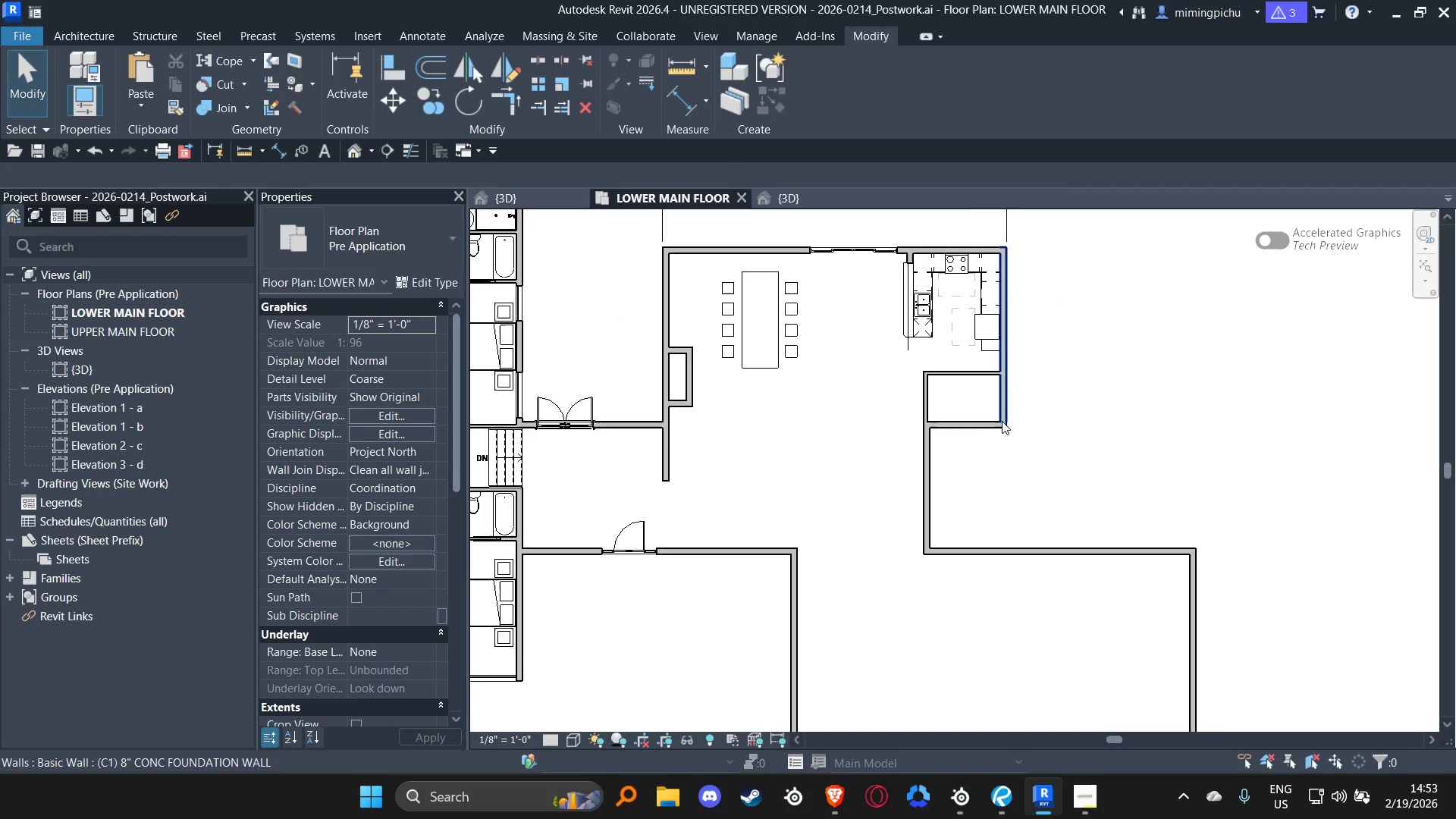 
scroll: coordinate [1001, 422], scroll_direction: up, amount: 2.0
 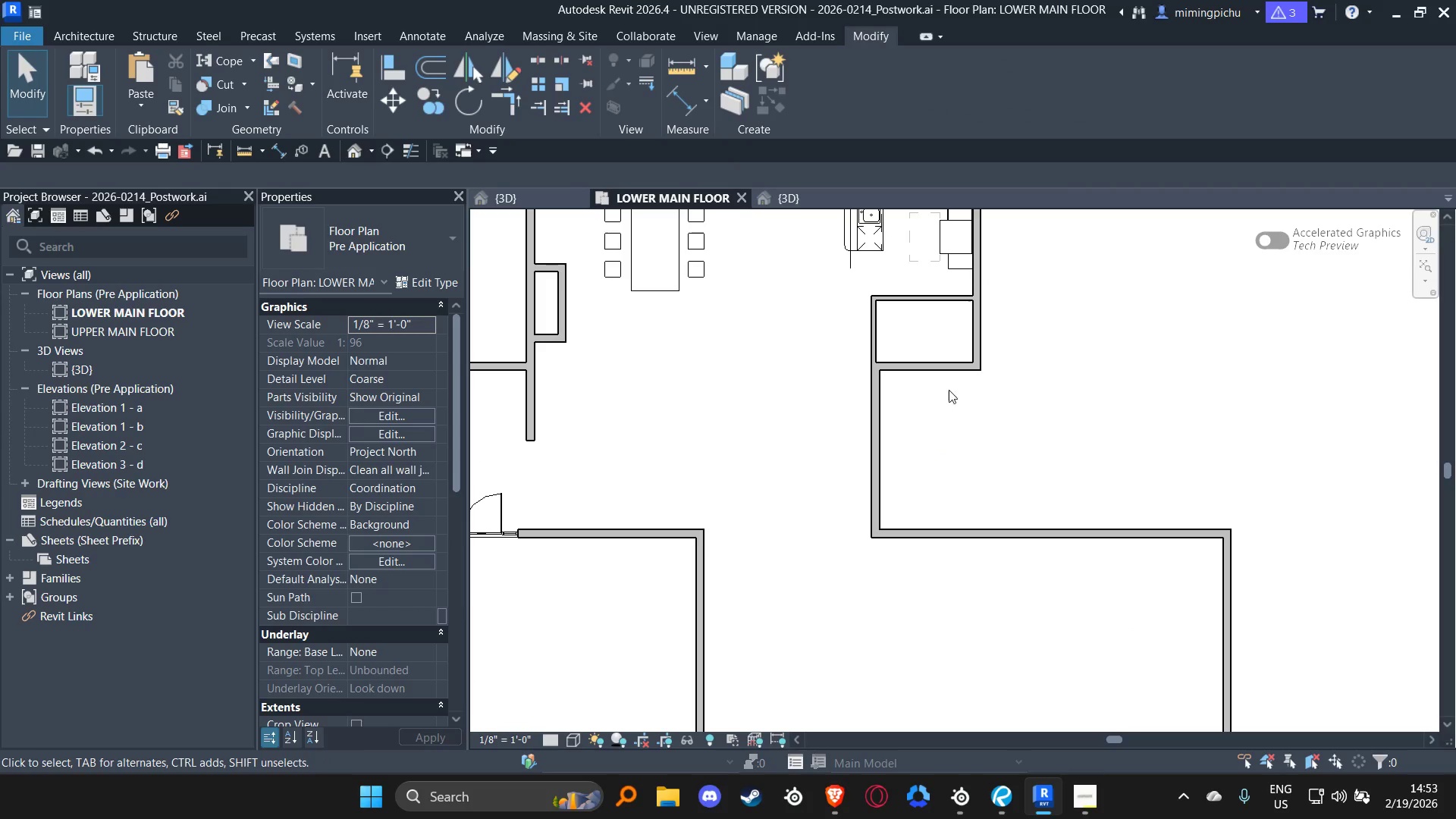 
left_click([937, 372])
 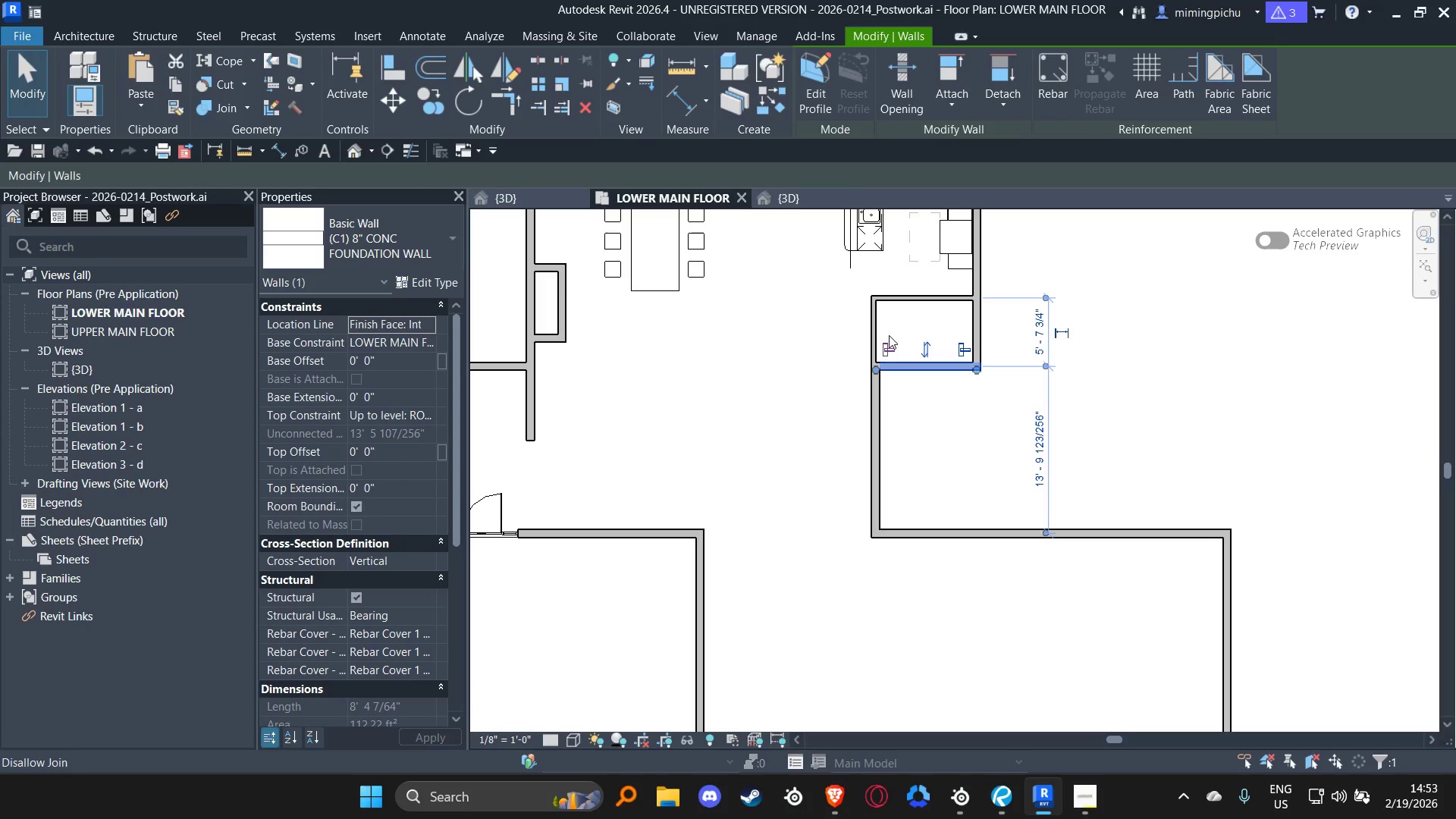 
key(Escape)
 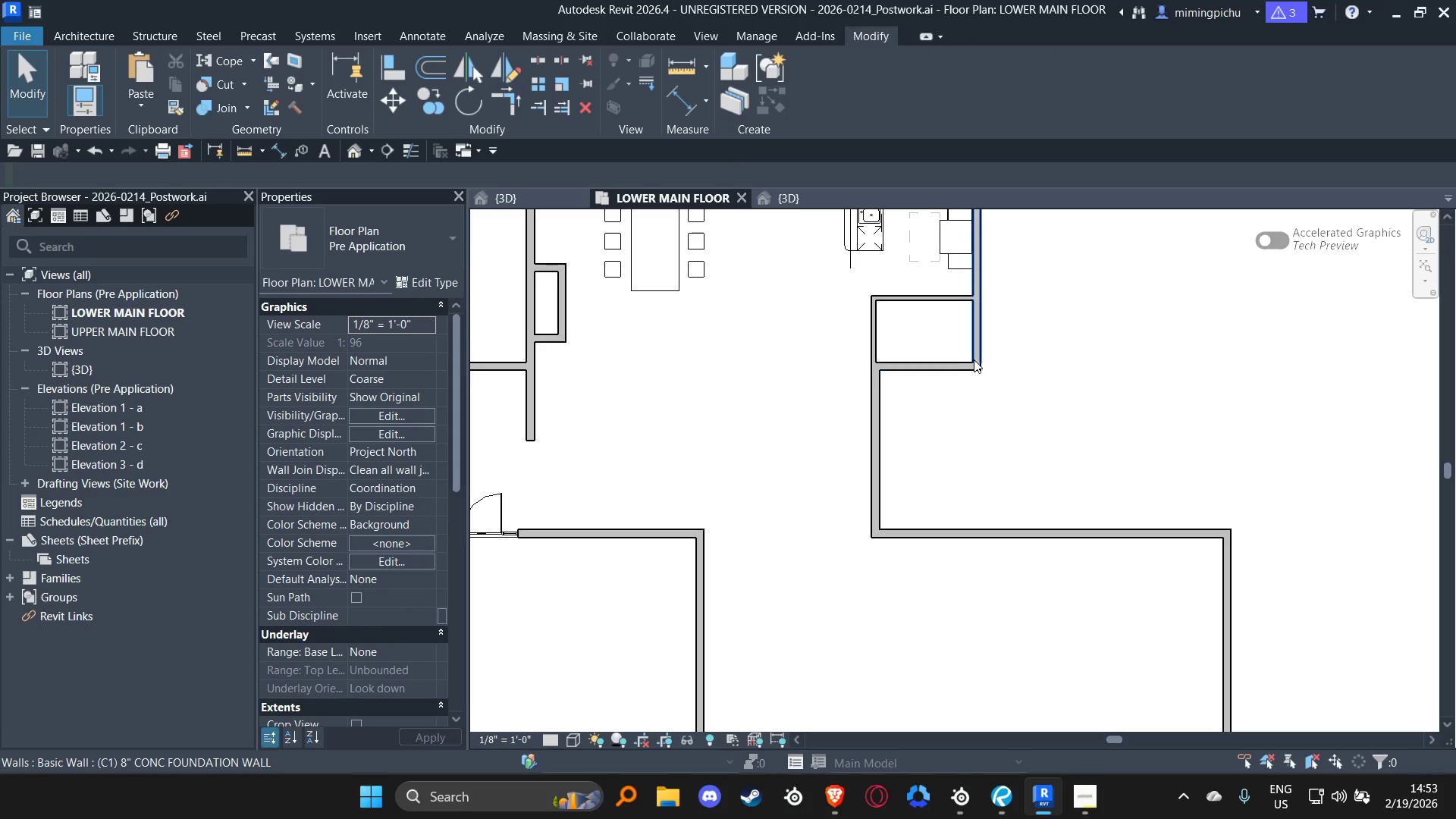 
left_click([974, 338])
 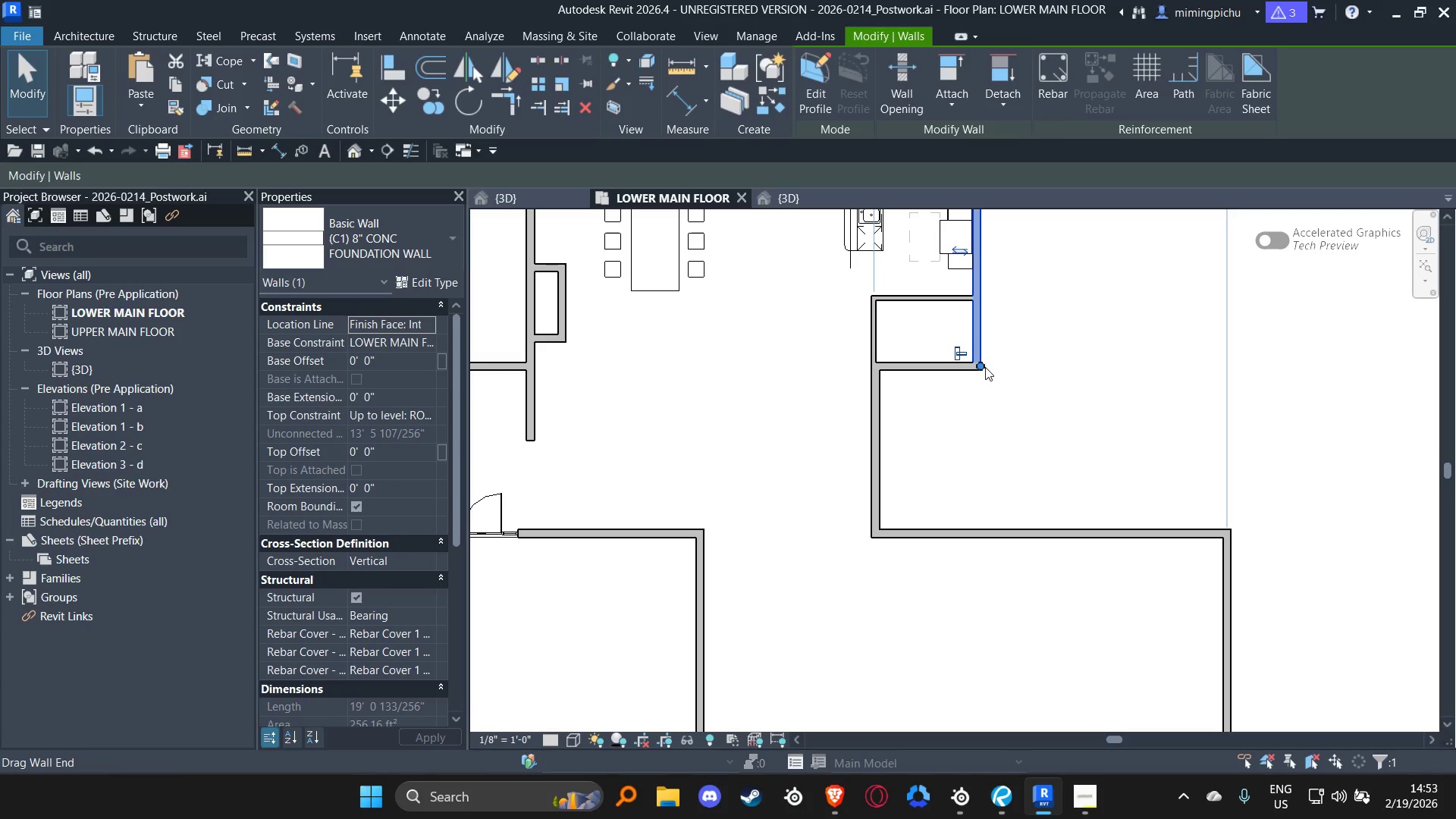 
left_click_drag(start_coordinate=[985, 367], to_coordinate=[983, 526])
 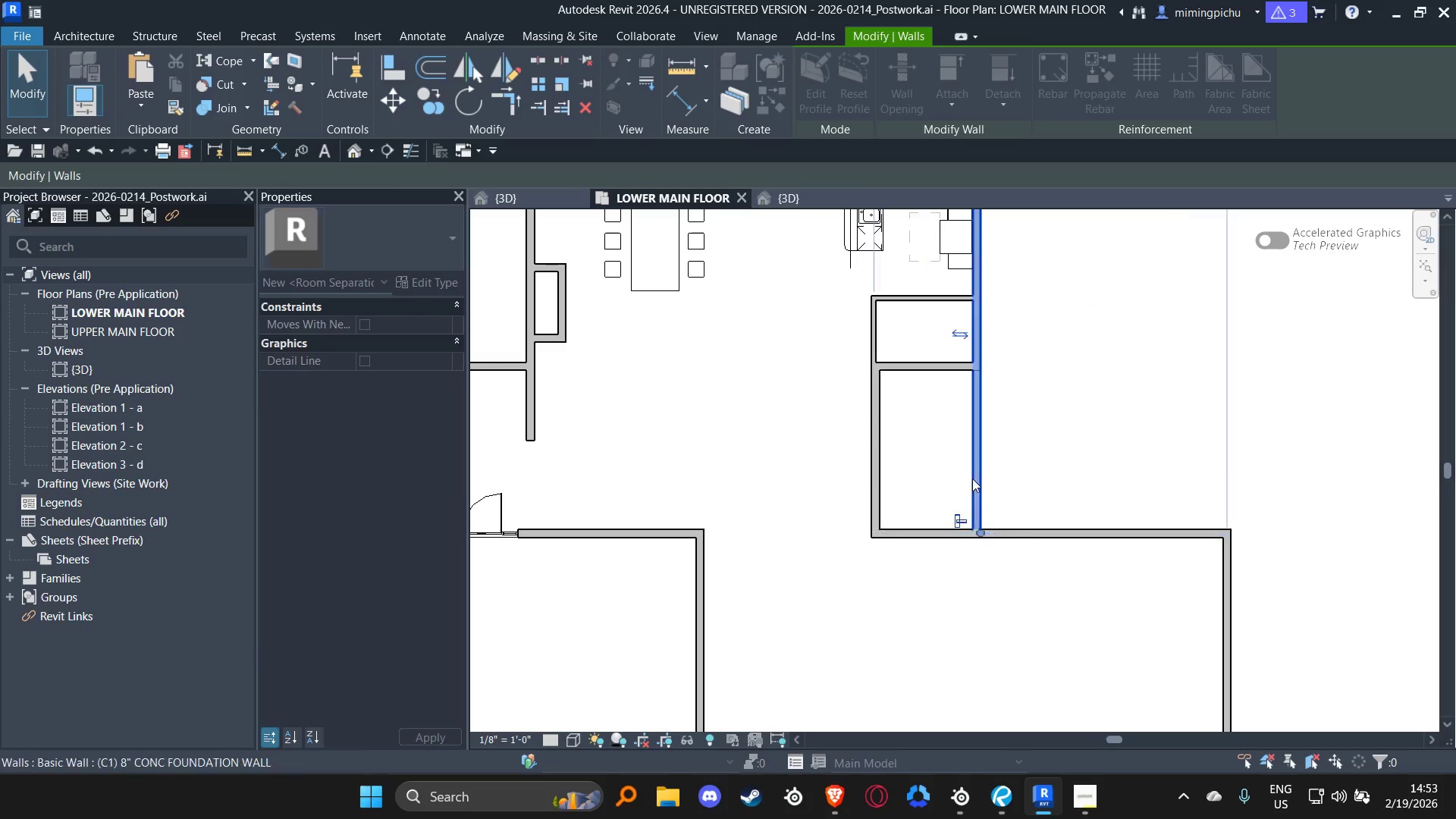 
key(Escape)
 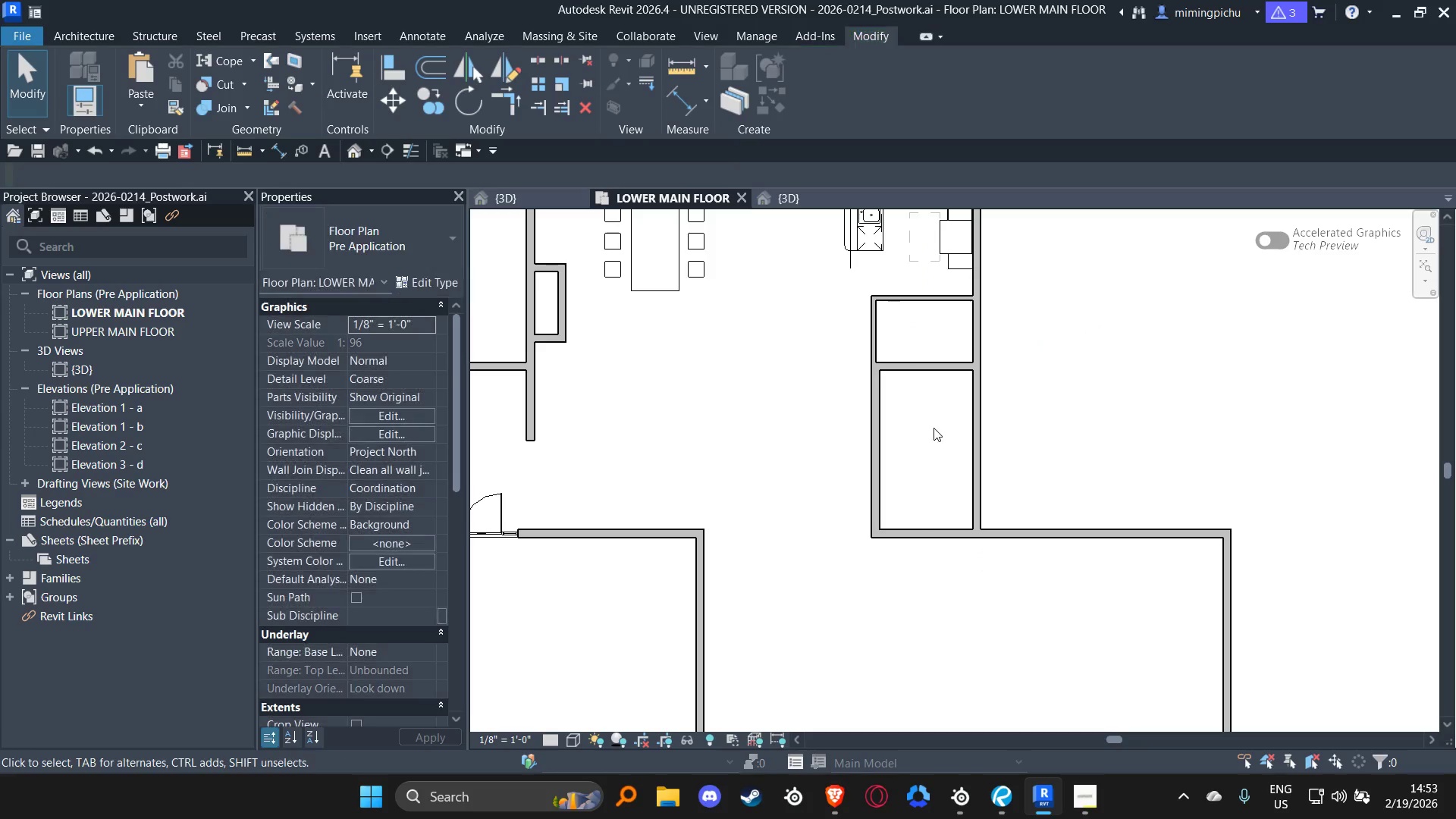 
key(Escape)
 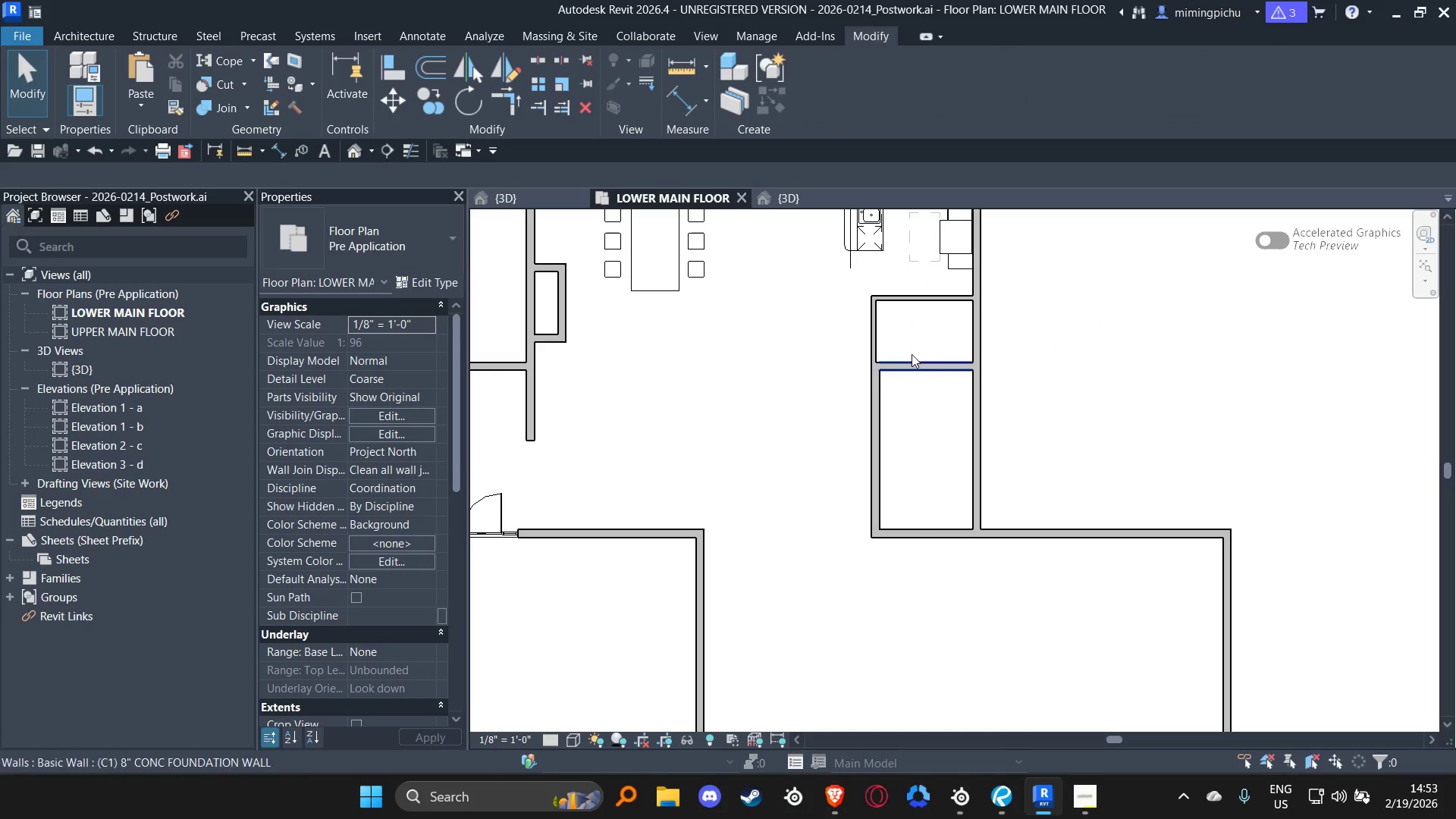 
key(Escape)
 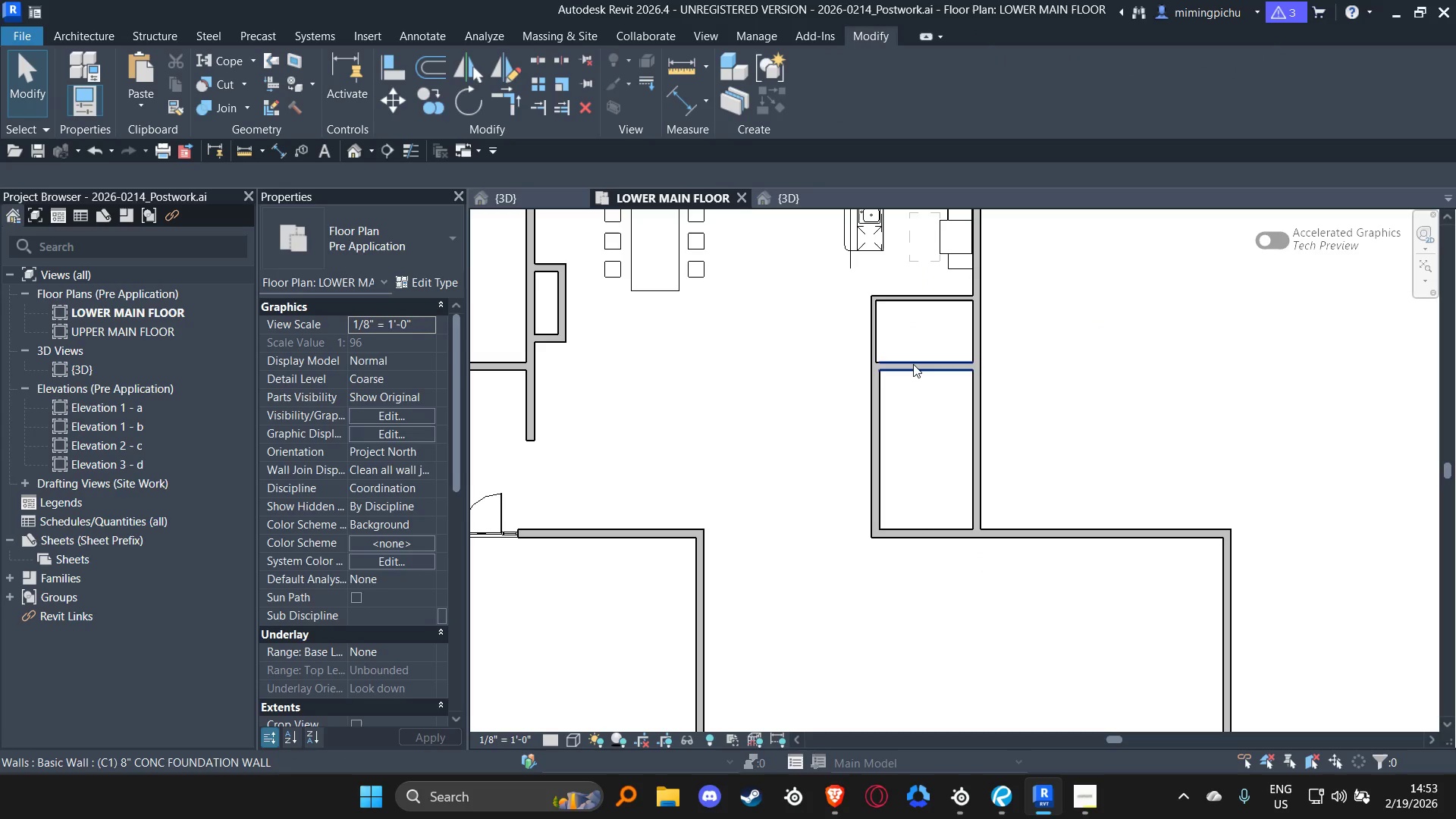 
left_click([913, 364])
 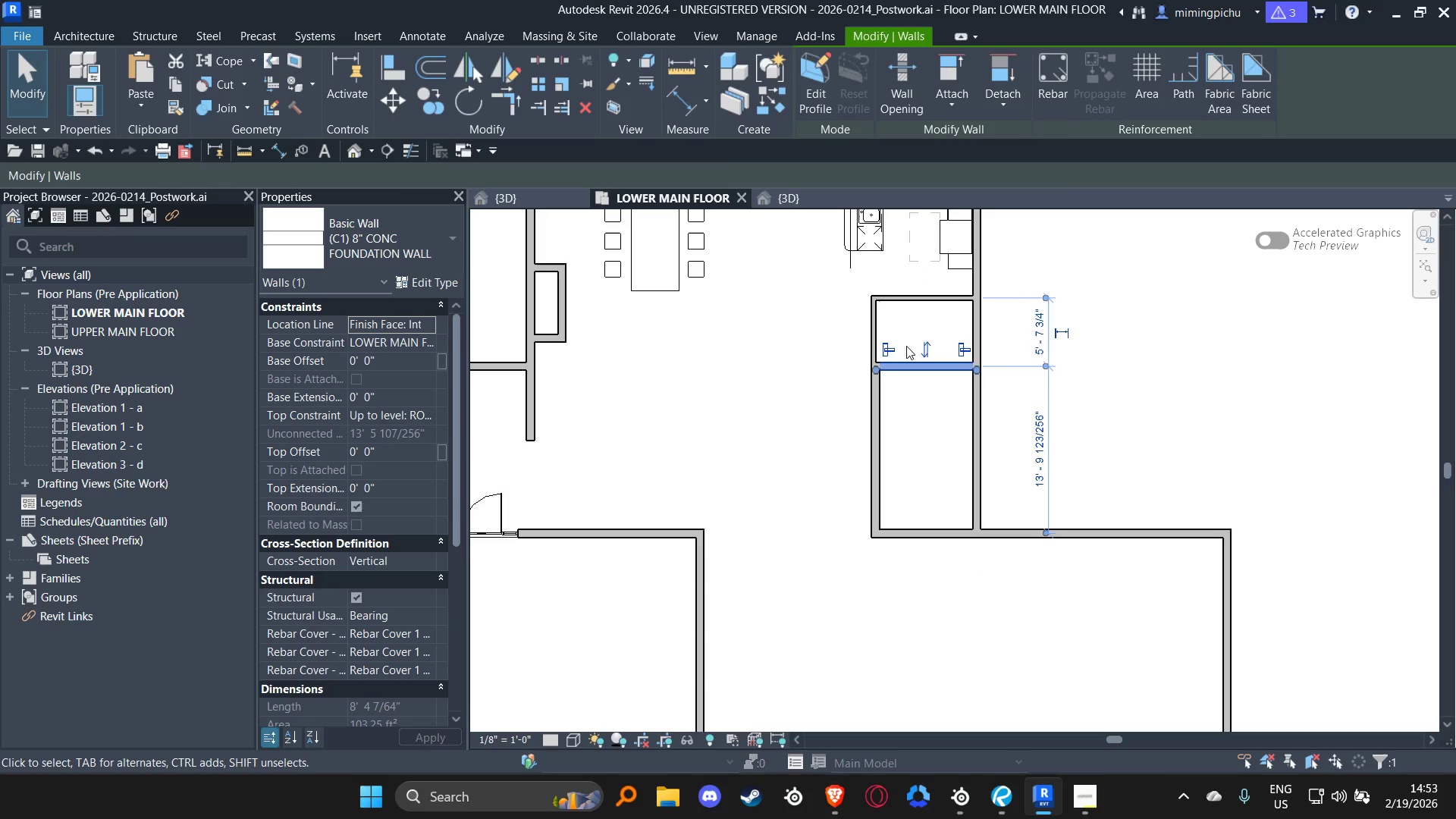 
key(Delete)
 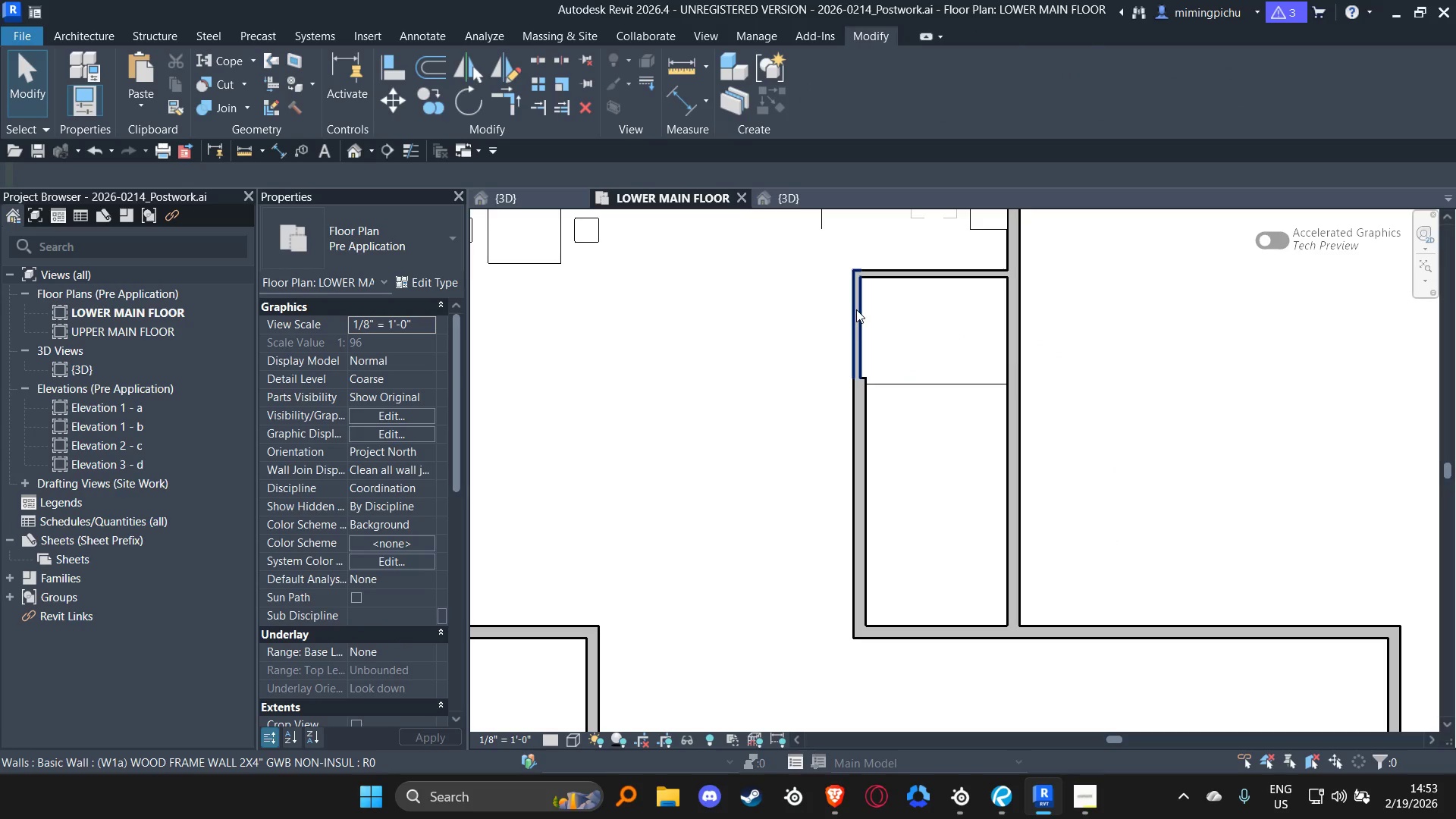 
scroll: coordinate [906, 344], scroll_direction: up, amount: 3.0
 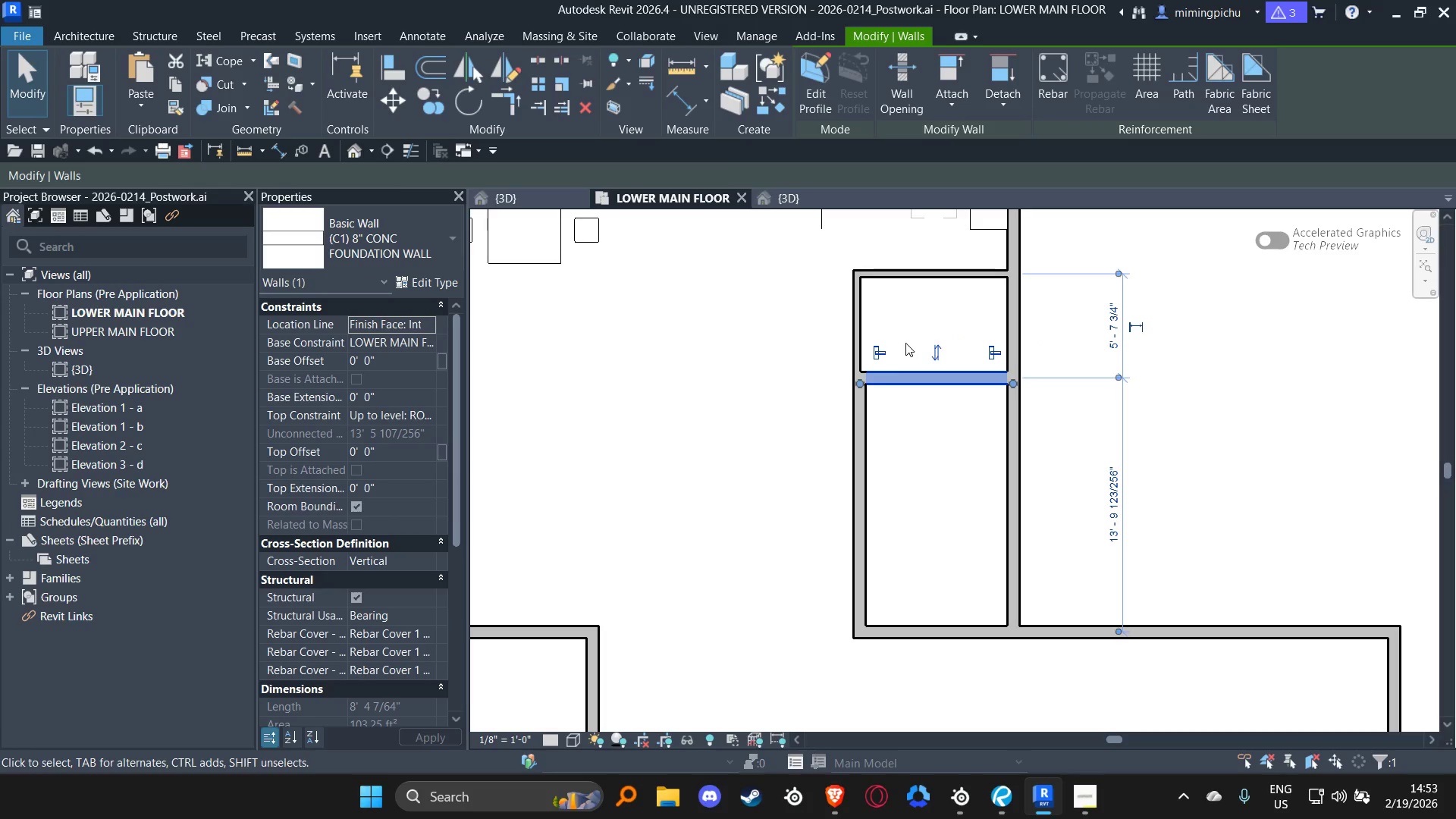 
left_click([856, 309])
 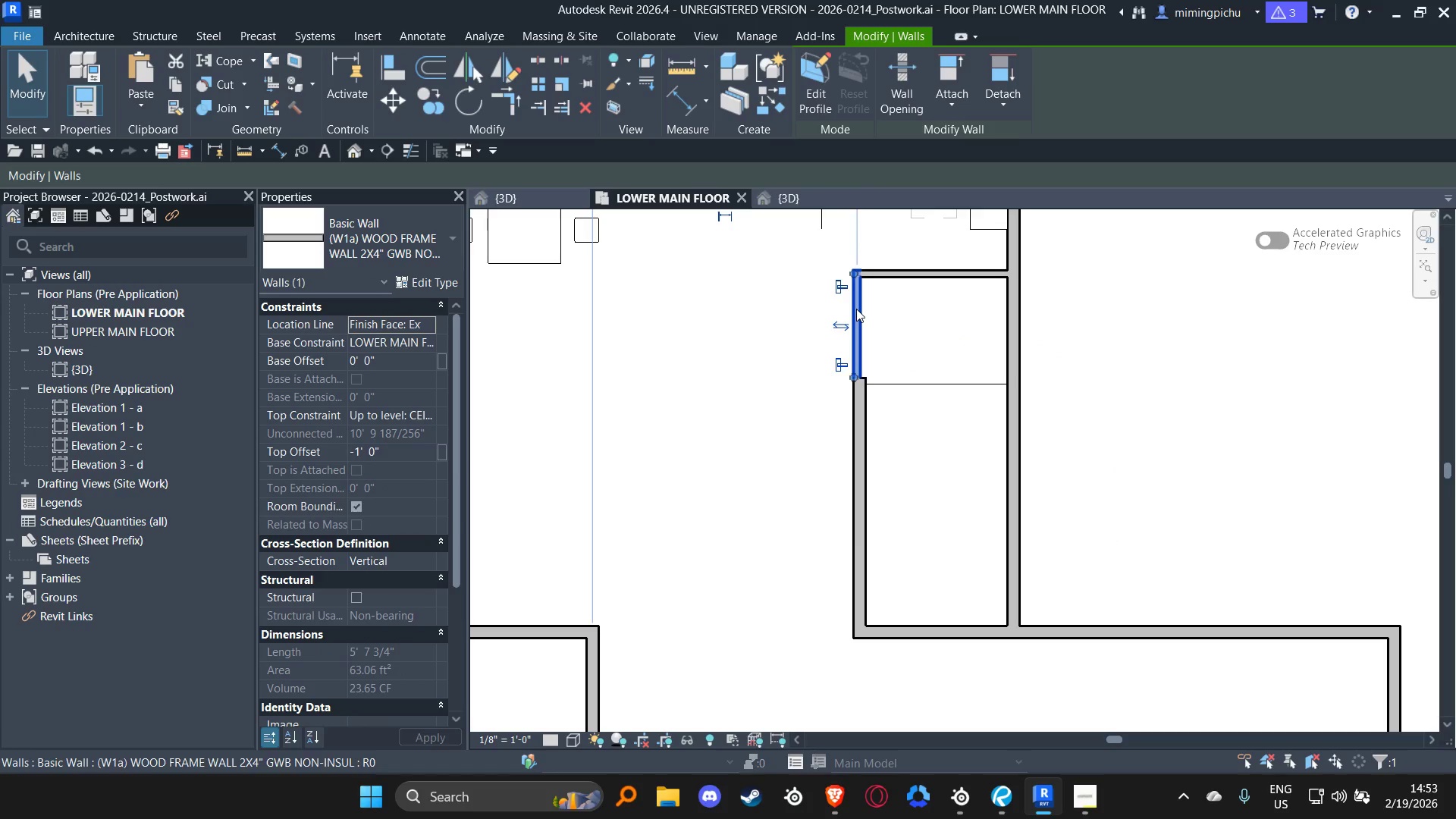 
type(cs)
 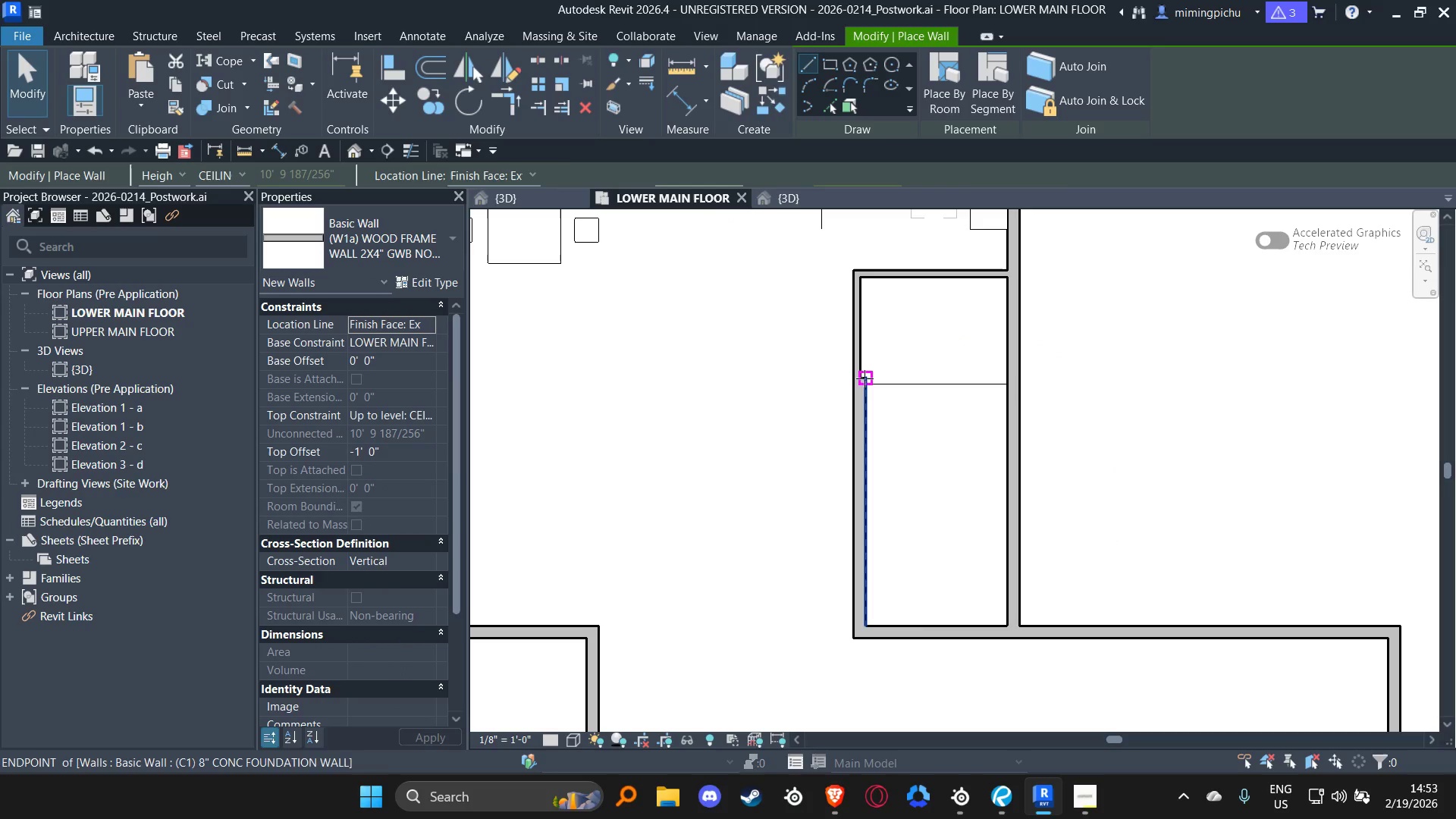 
left_click([861, 378])
 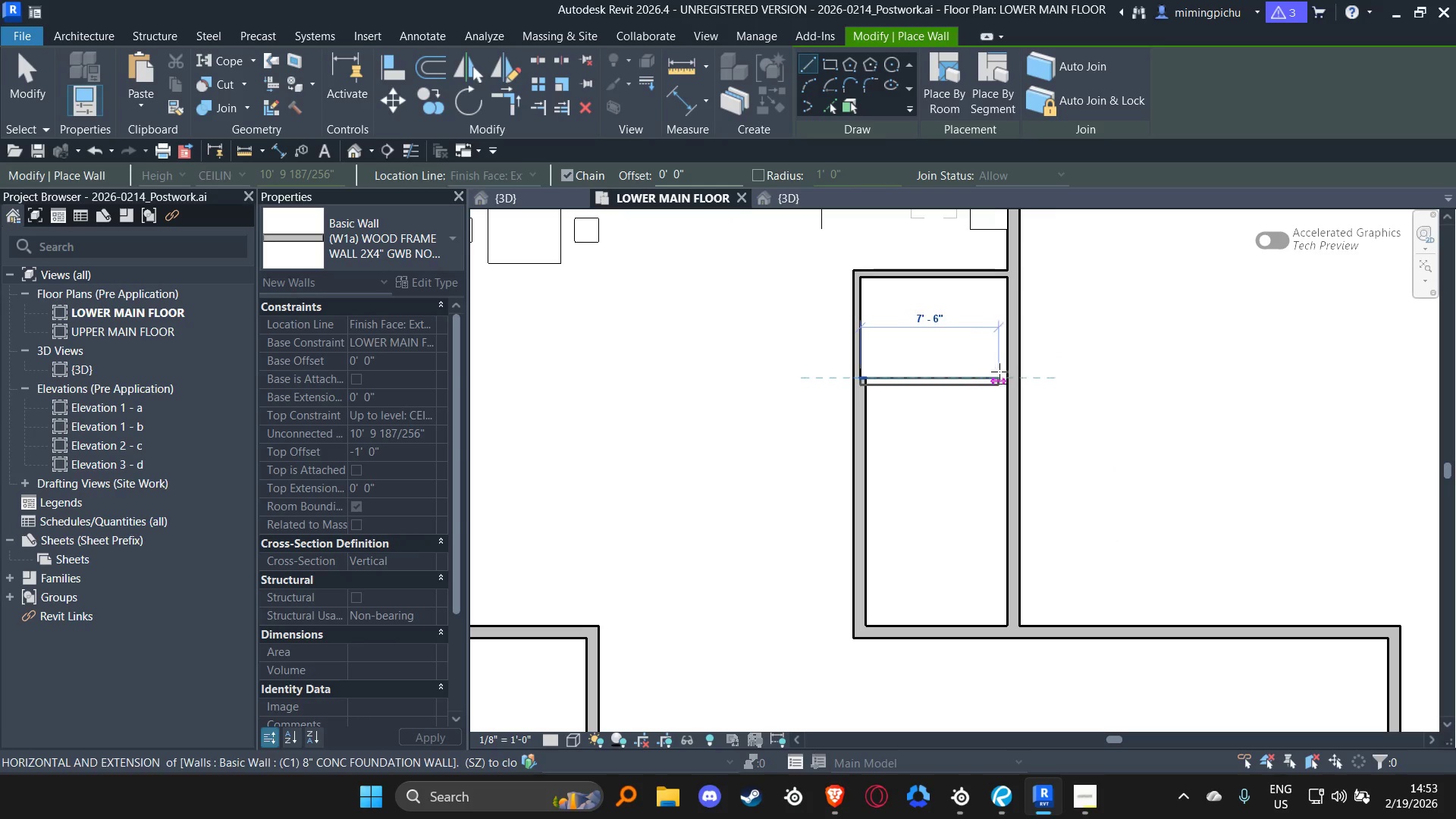 
left_click([1007, 373])
 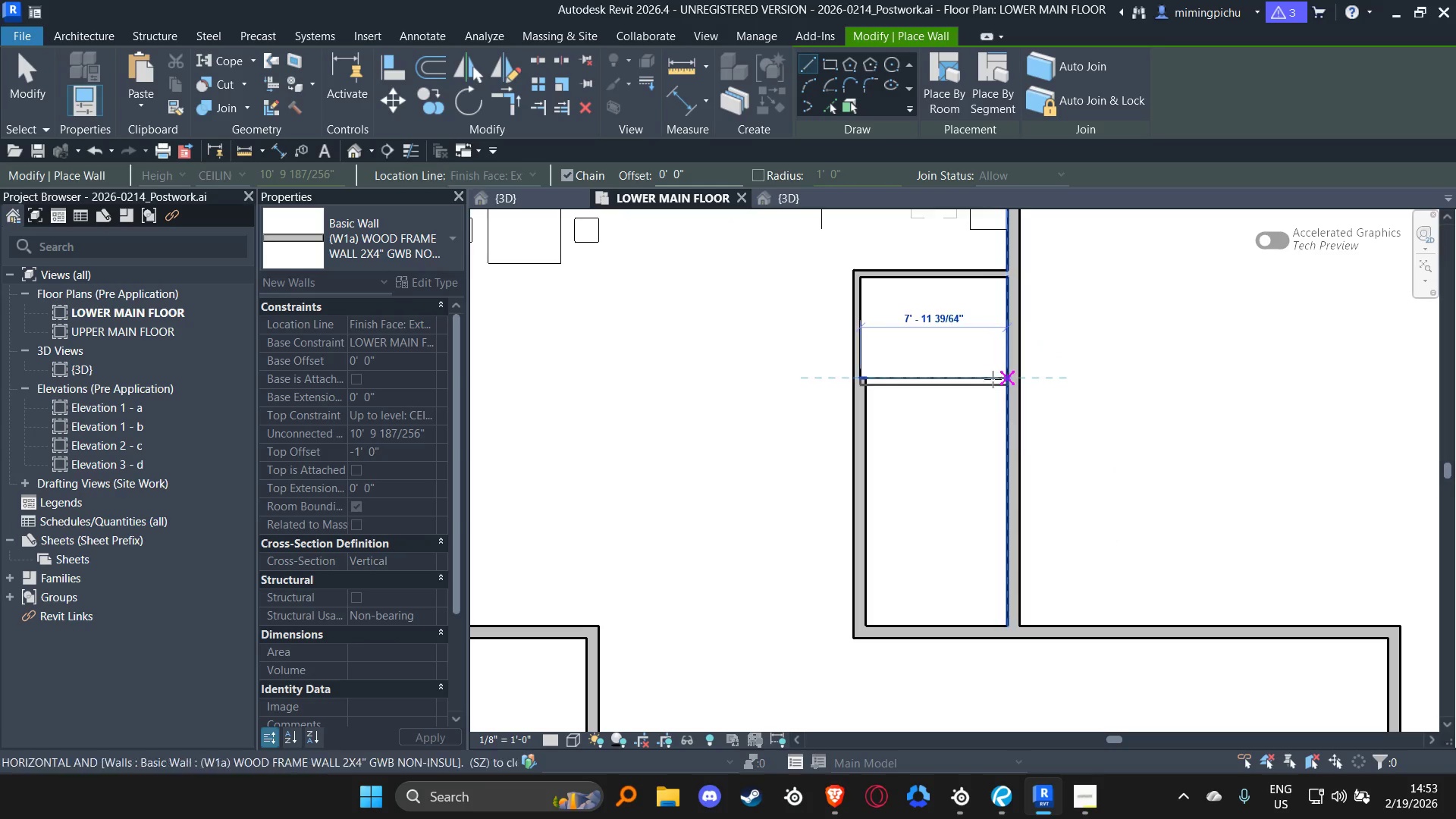 
key(Escape)
 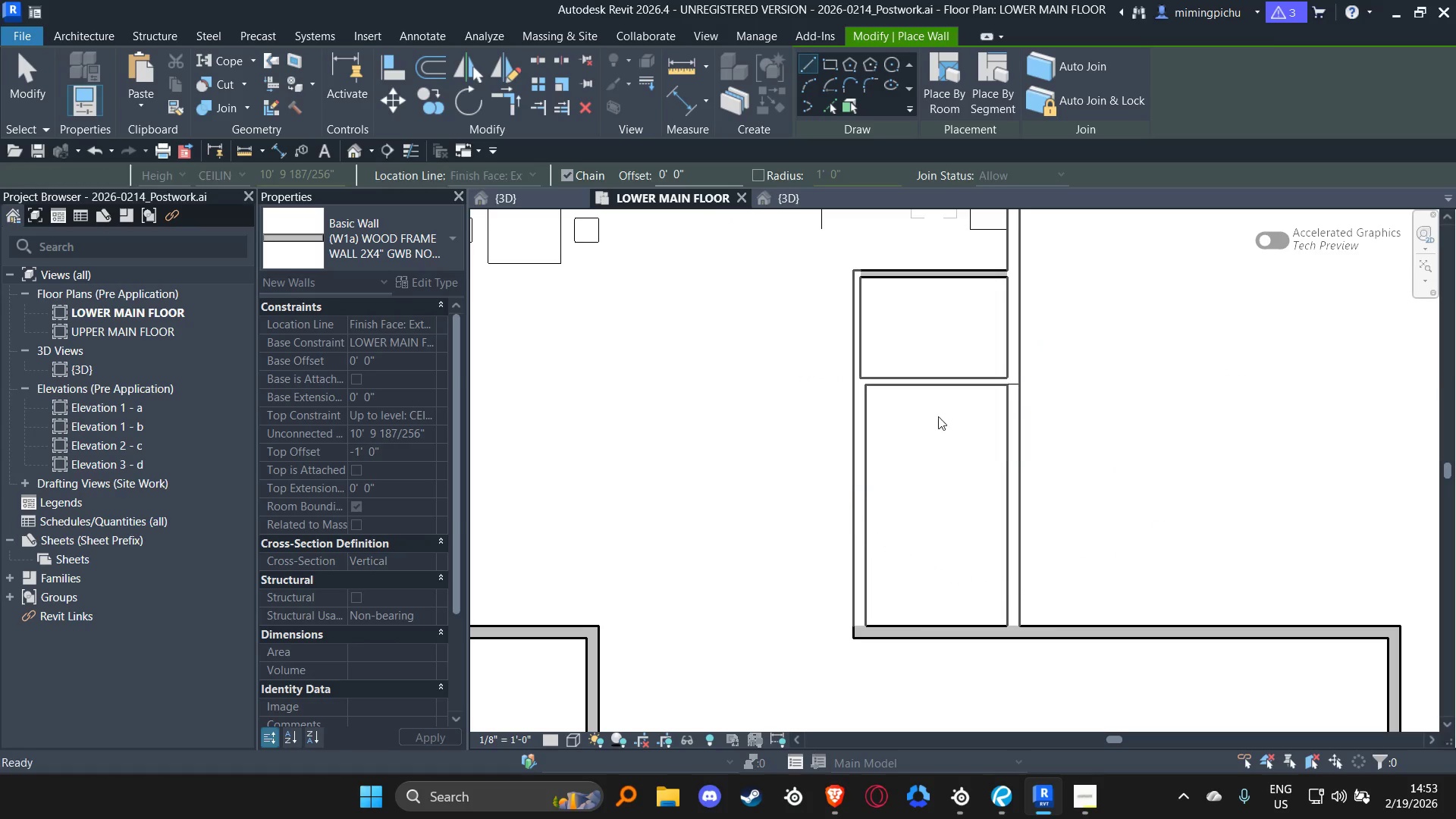 
key(Escape)
 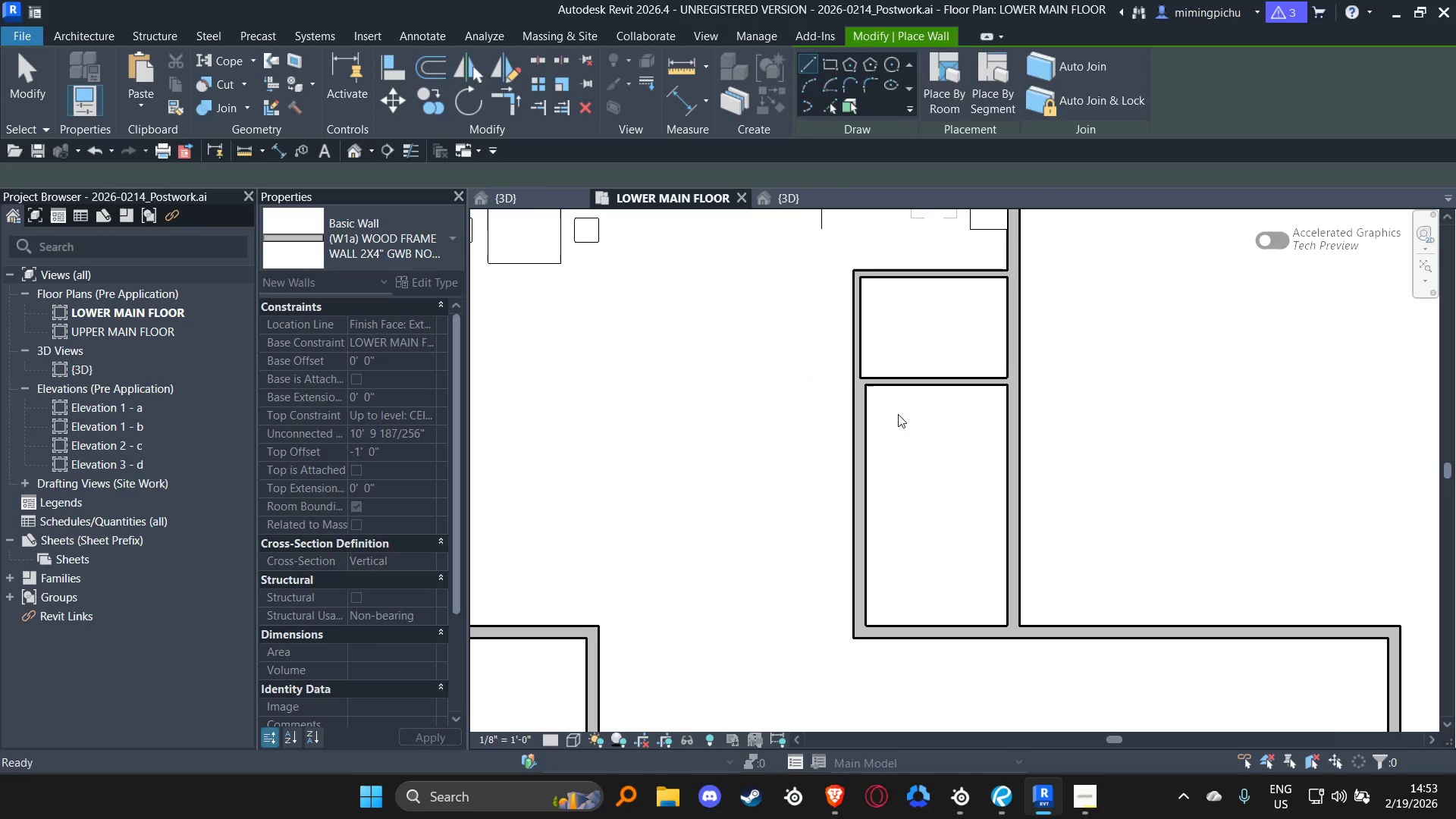 
key(Escape)
 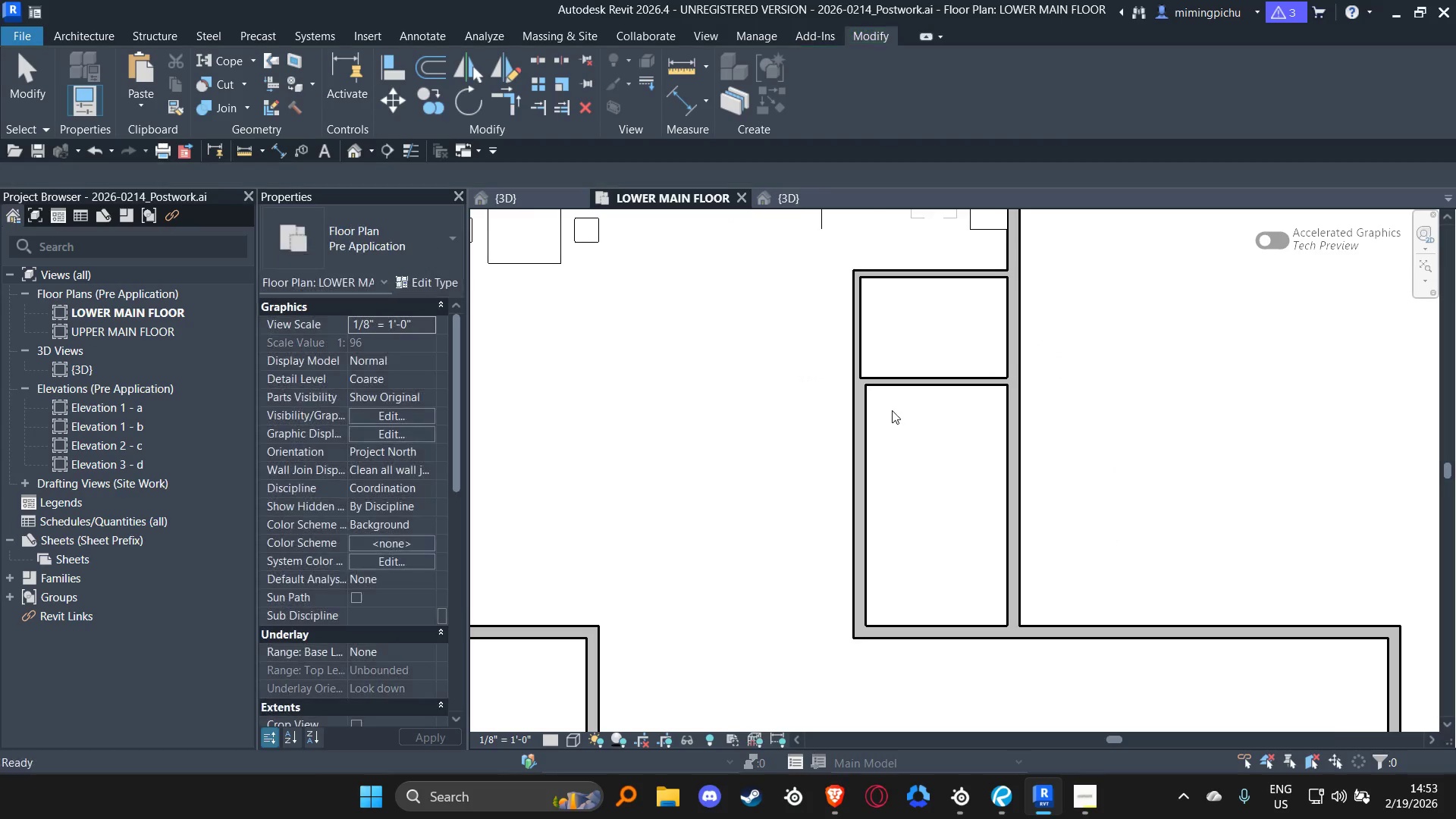 
scroll: coordinate [892, 416], scroll_direction: down, amount: 4.0
 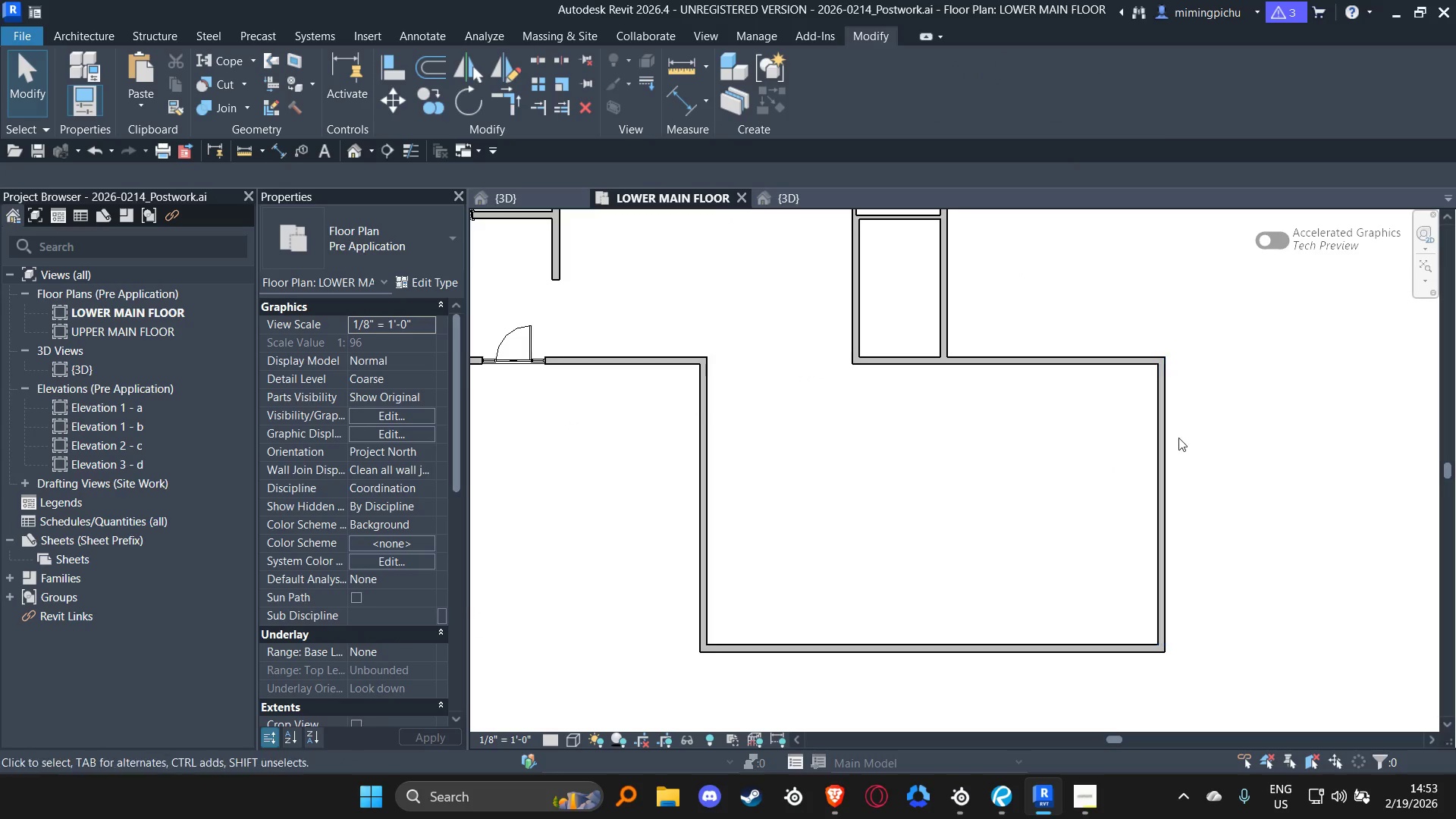 
left_click_drag(start_coordinate=[1159, 439], to_coordinate=[1035, 449])
 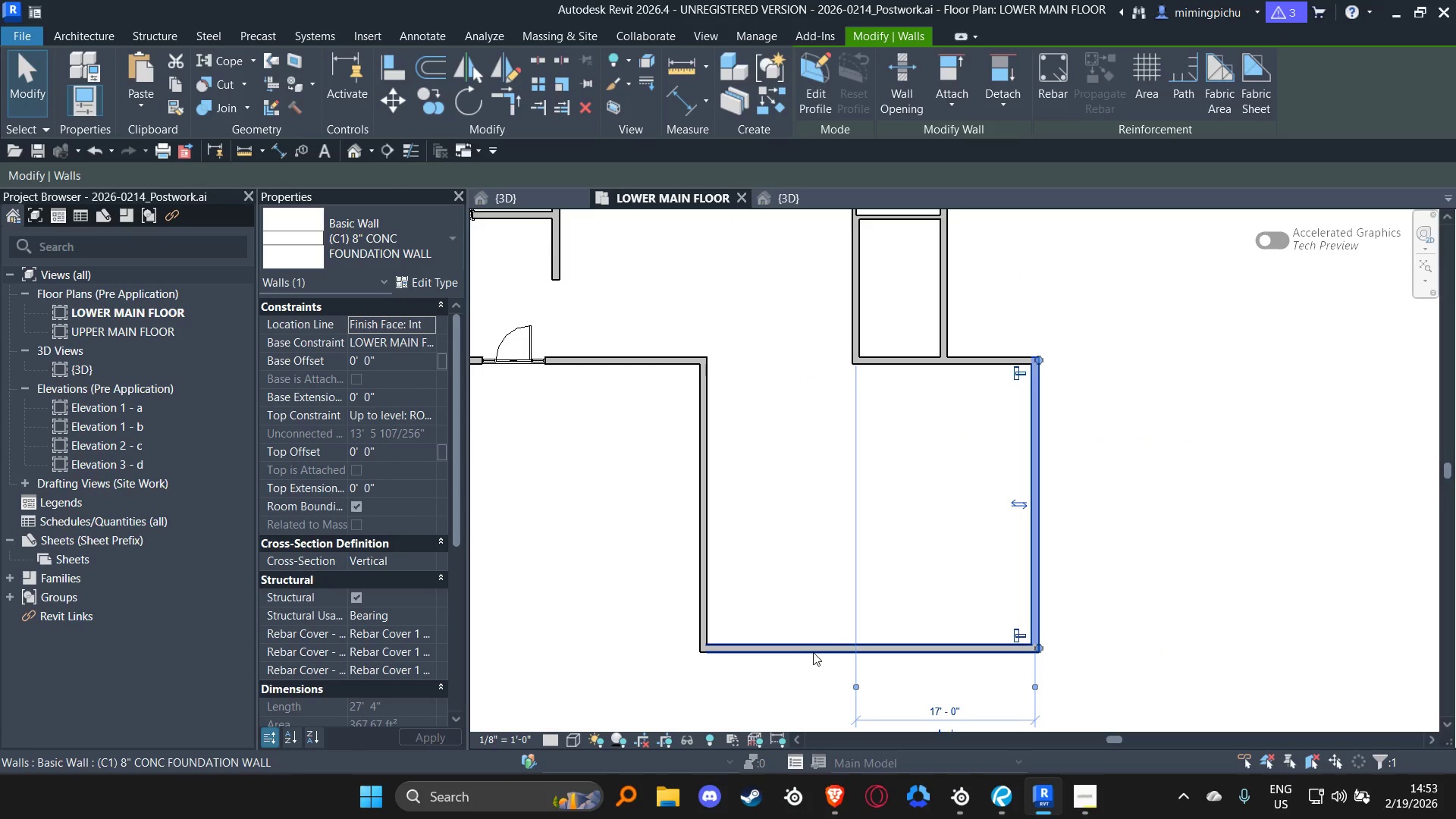 
left_click_drag(start_coordinate=[811, 652], to_coordinate=[804, 531])
 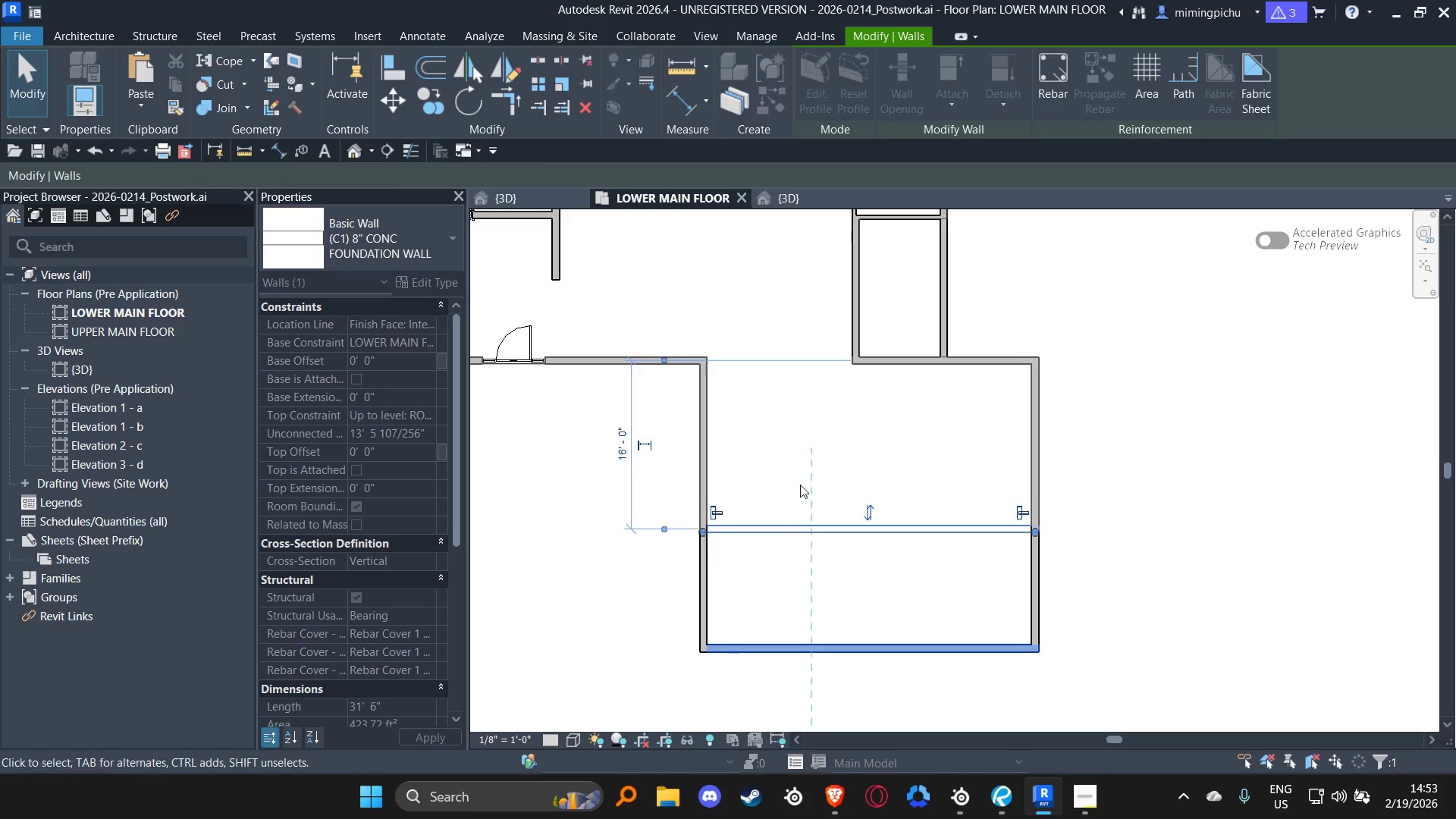 
key(Escape)
 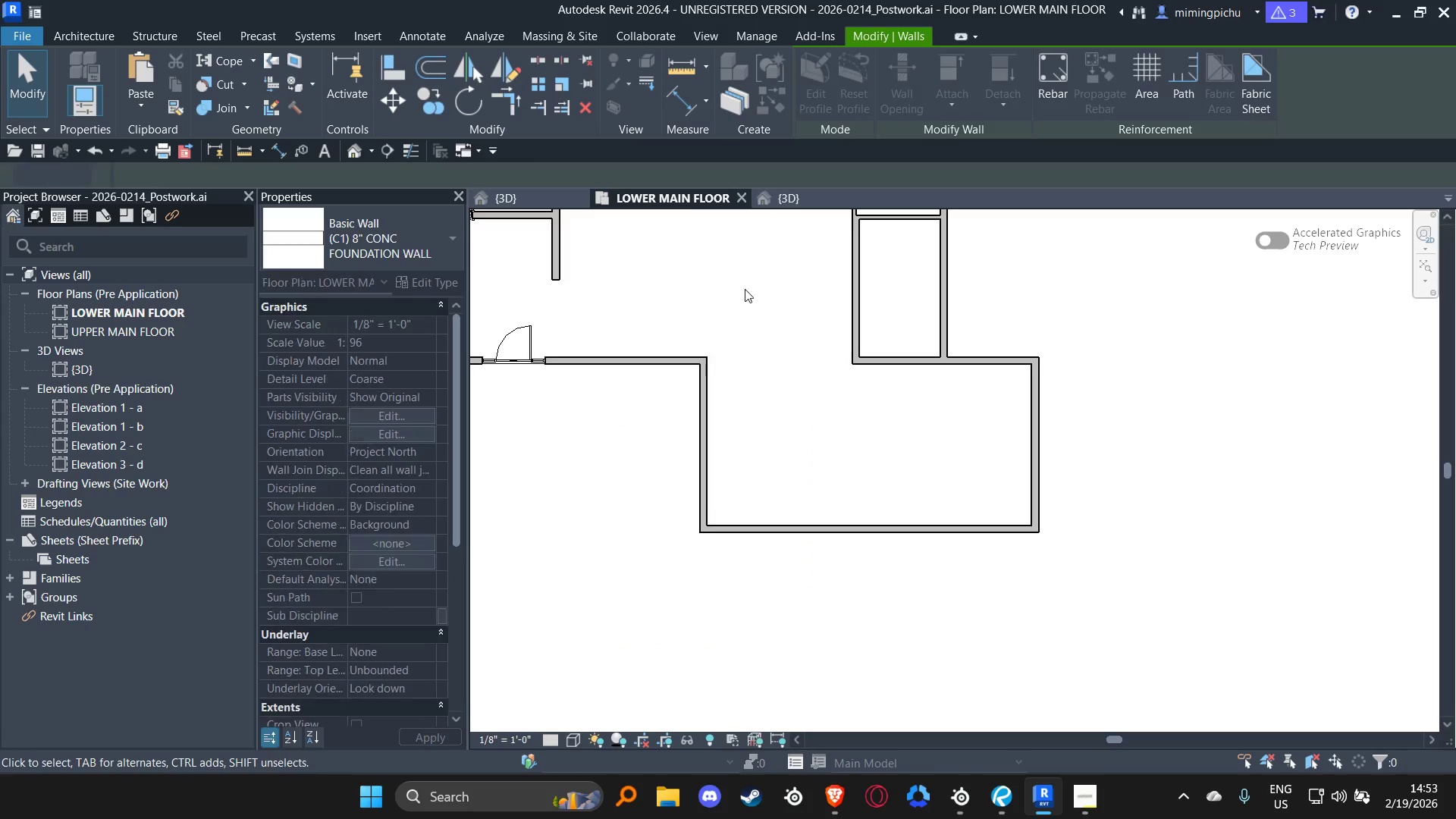 
key(Escape)
 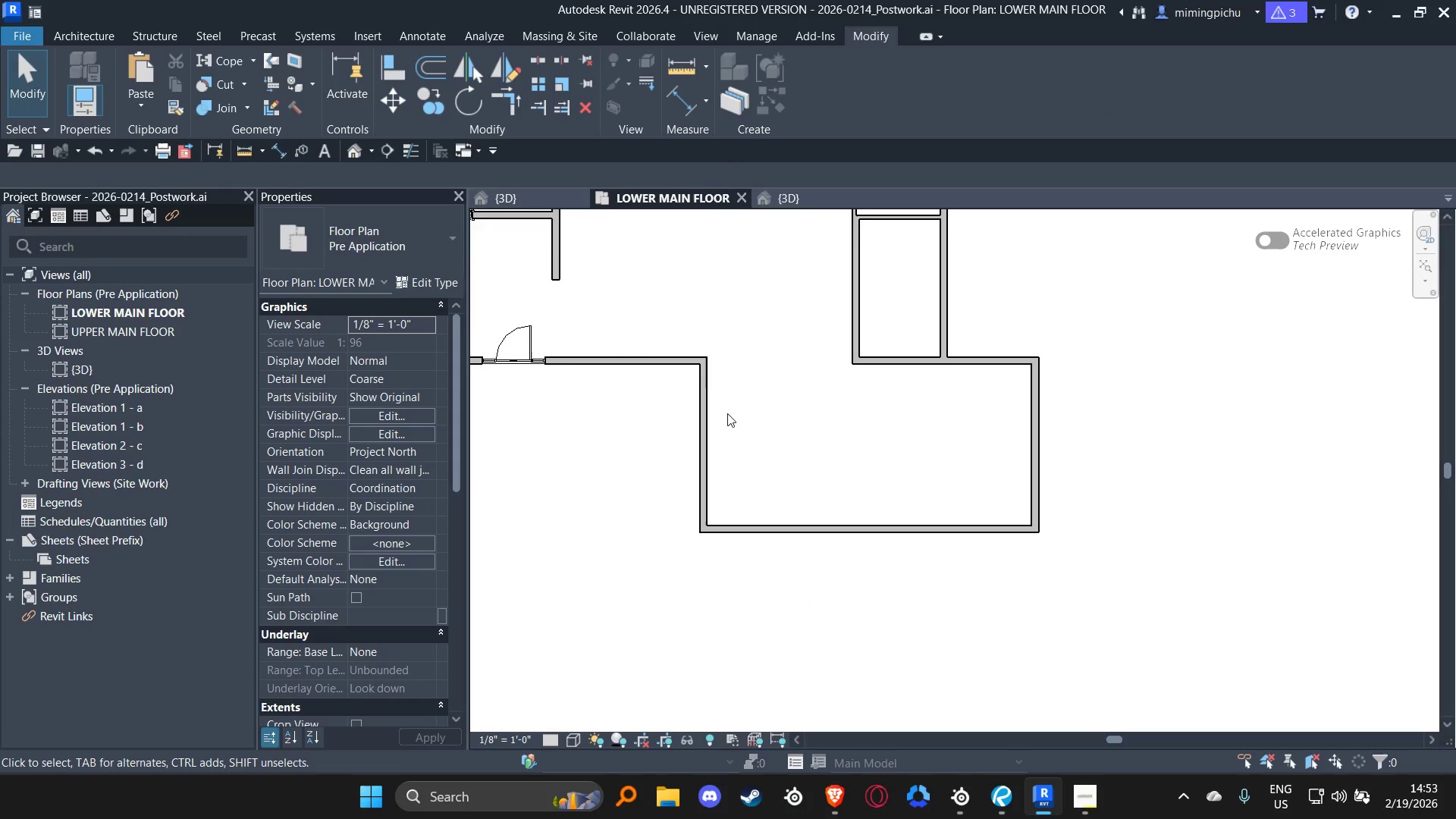 
scroll: coordinate [908, 520], scroll_direction: down, amount: 5.0
 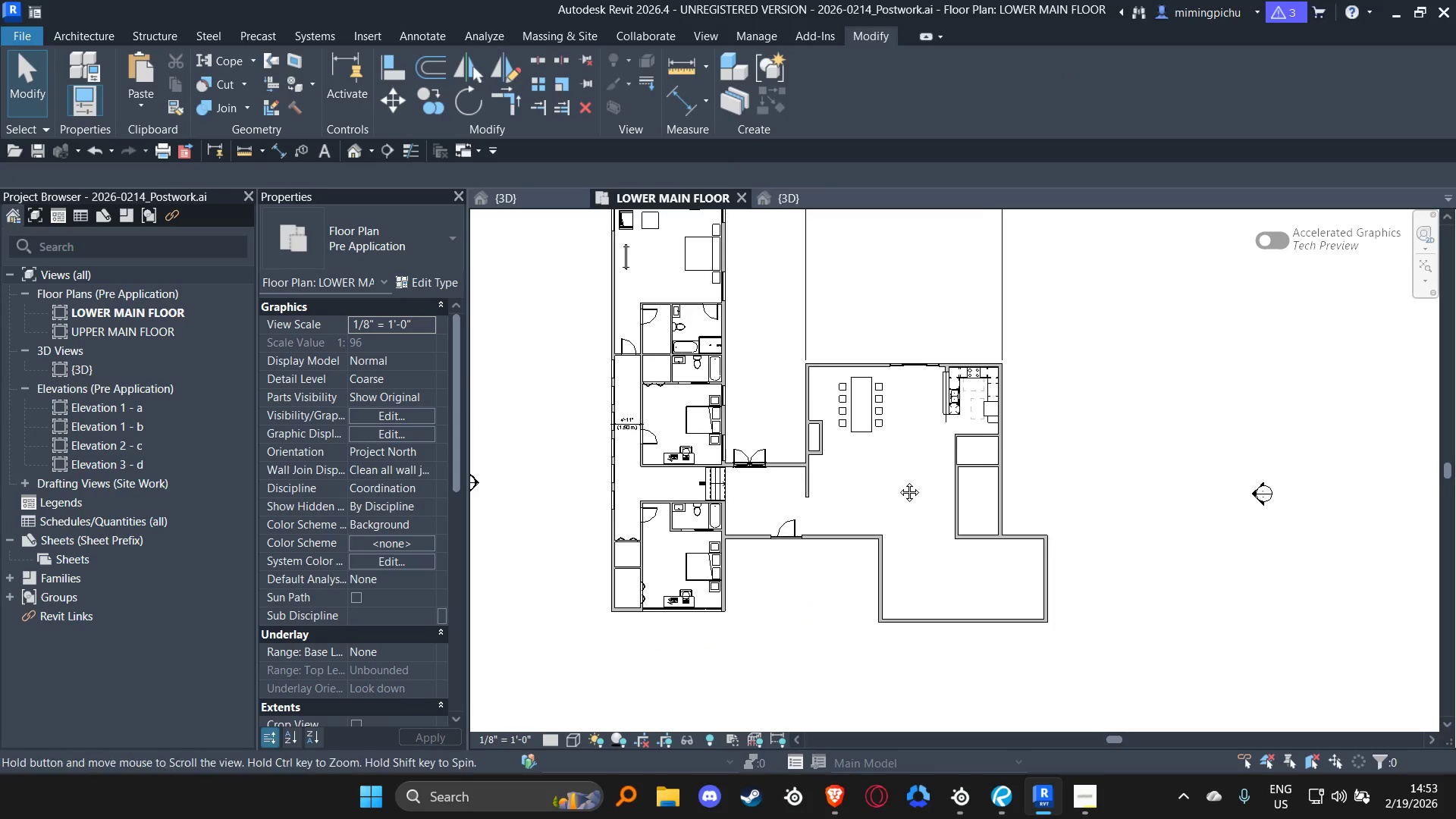 
scroll: coordinate [901, 386], scroll_direction: up, amount: 7.0
 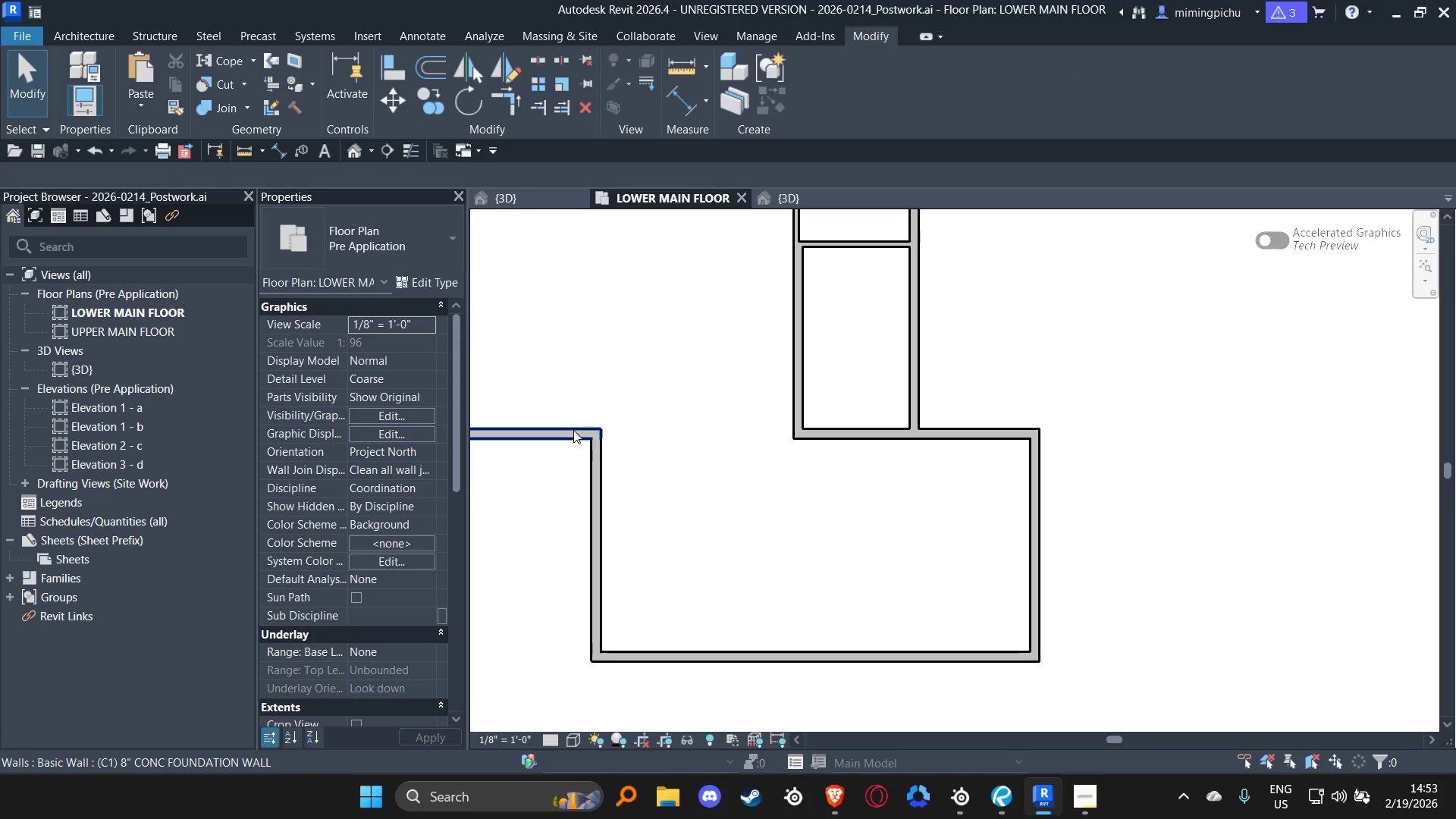 
left_click([833, 428])
 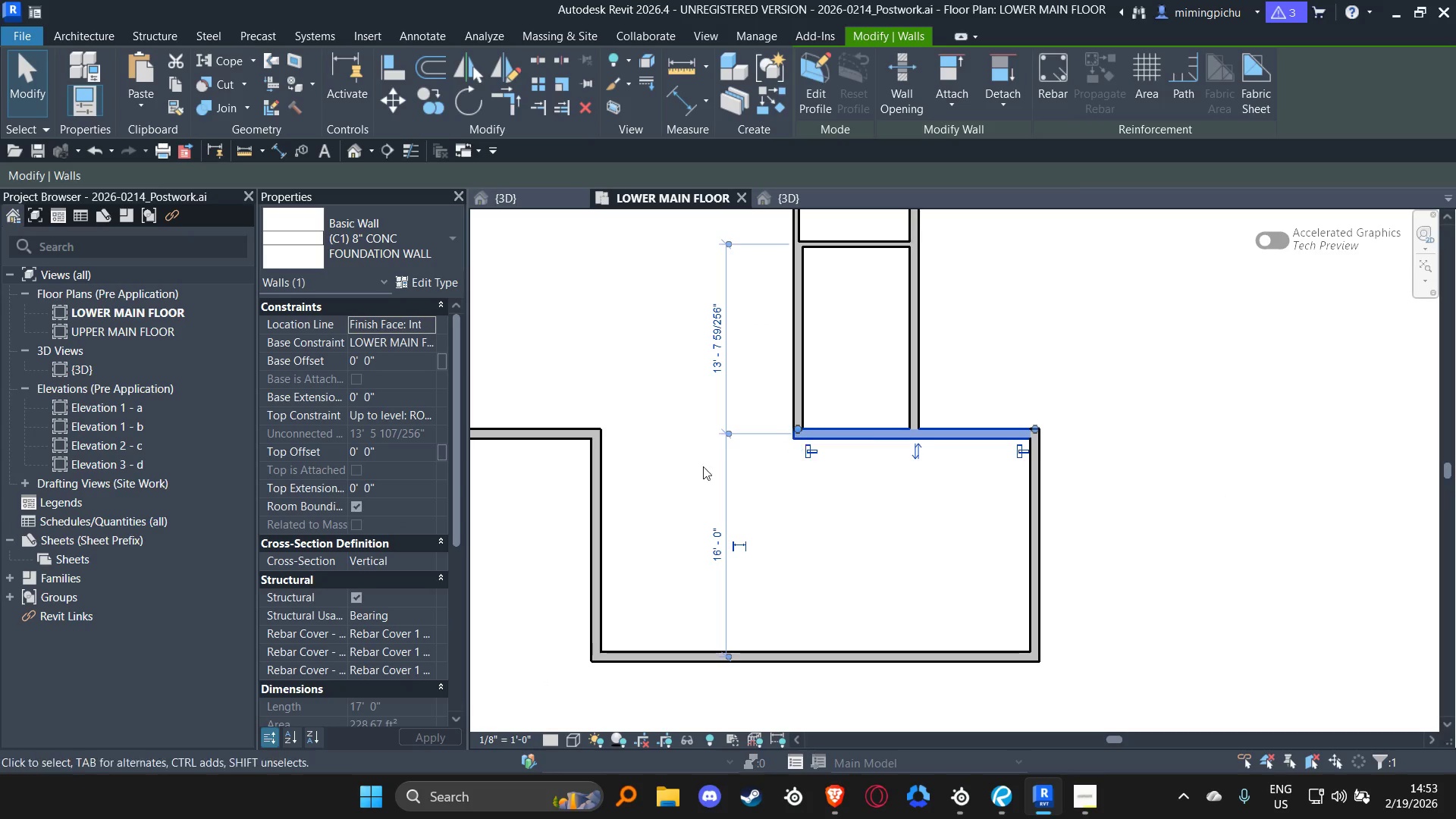 
type(tr)
 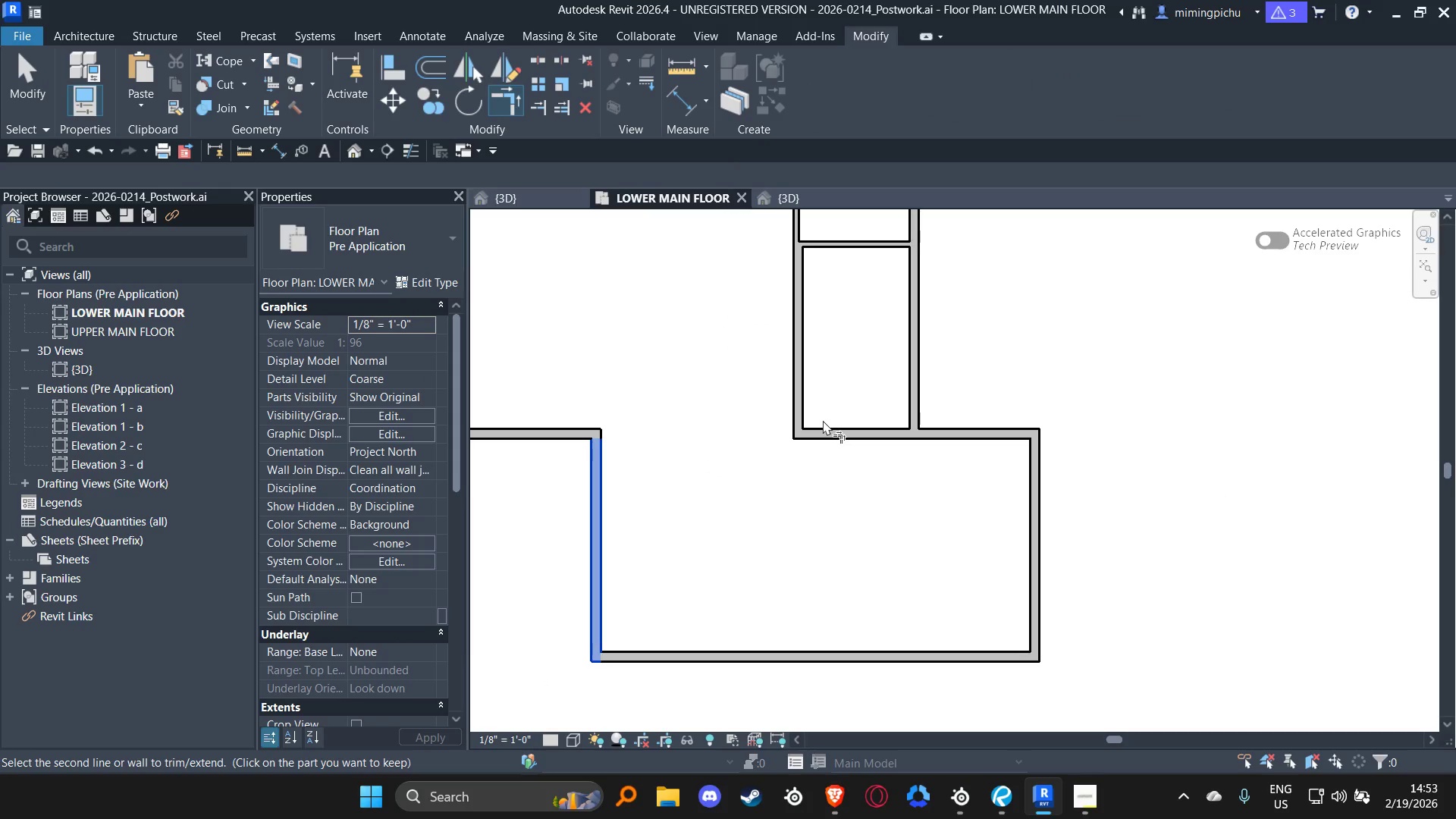 
left_click([828, 428])
 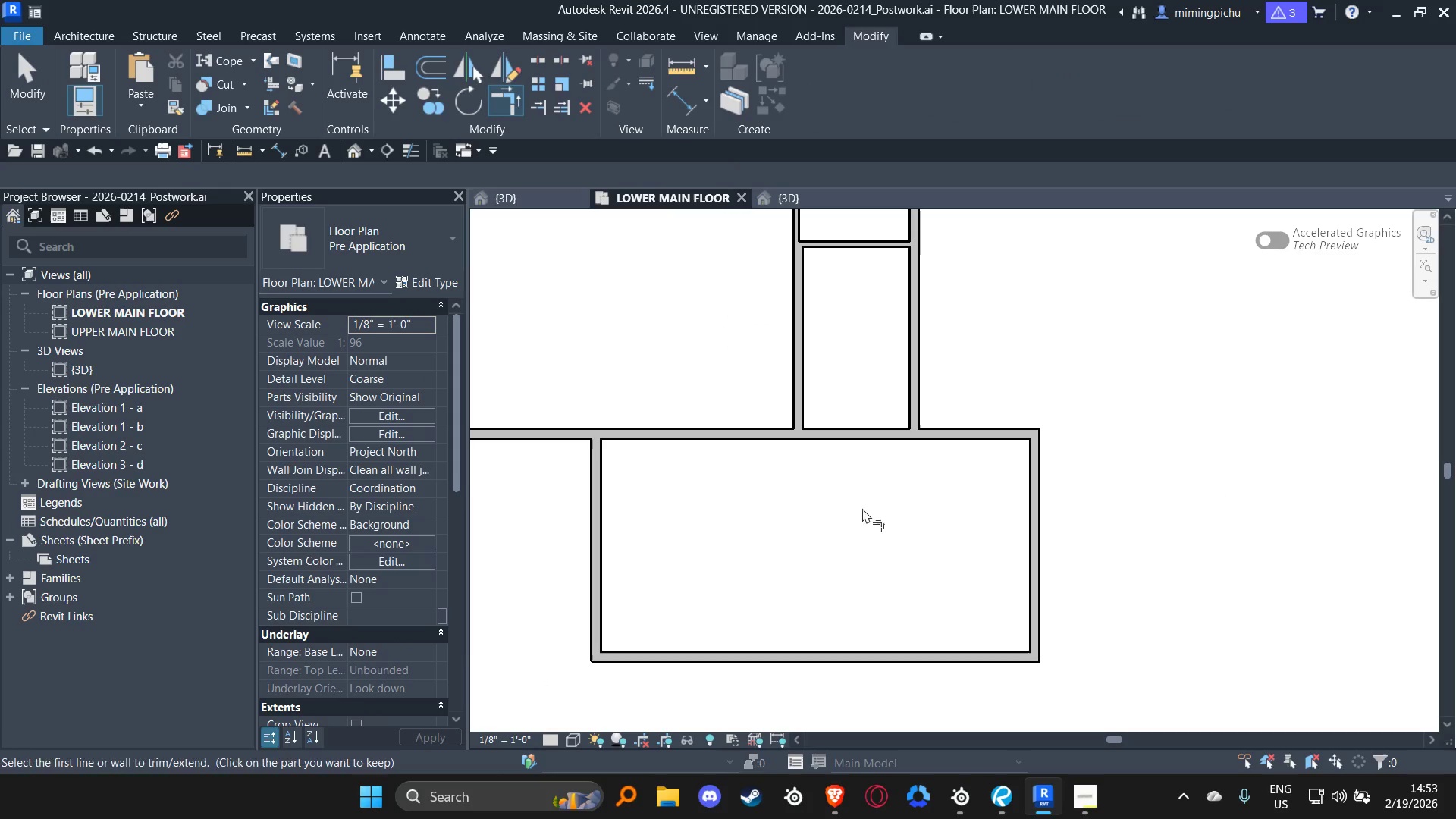 
key(Escape)
 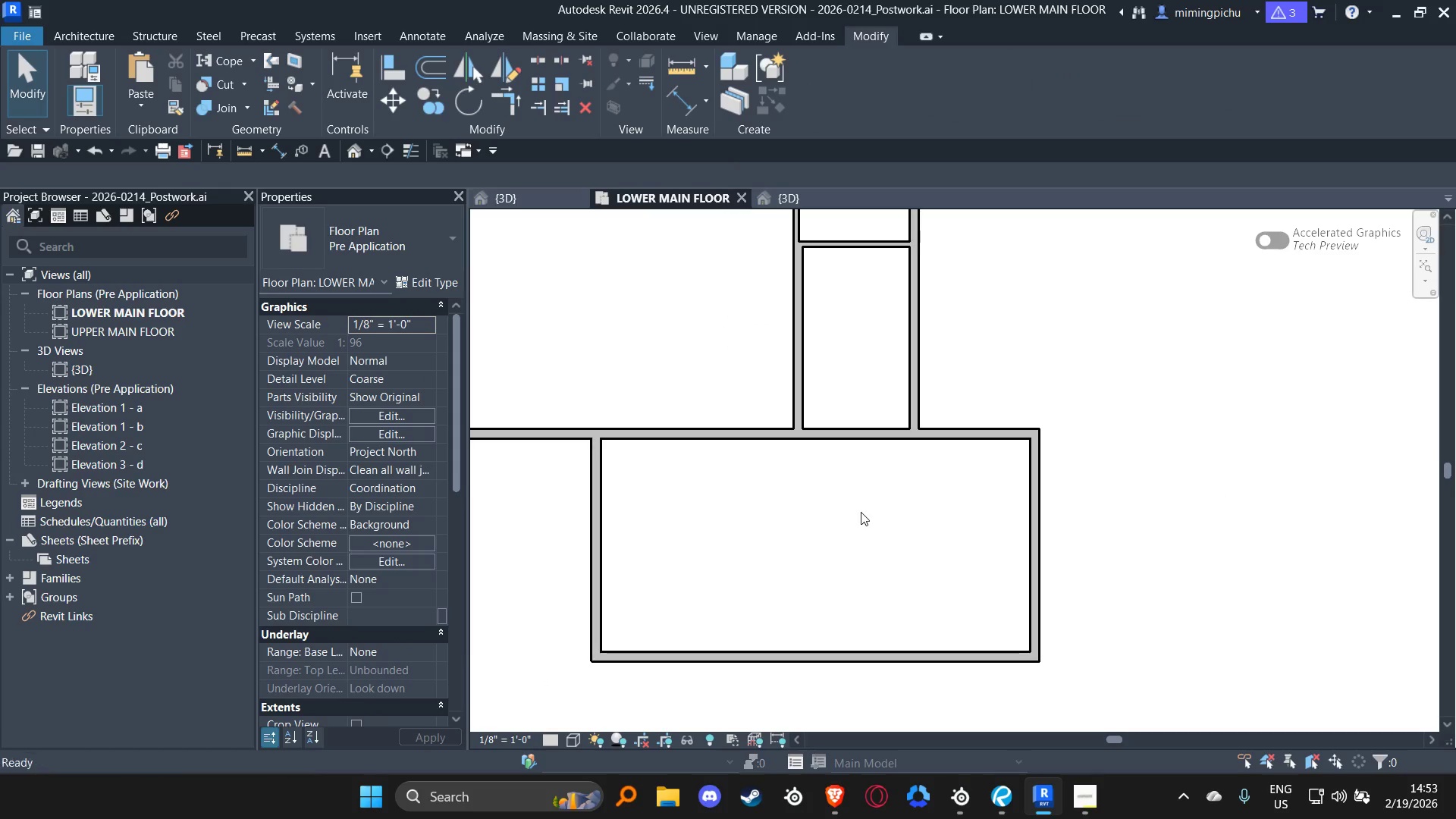 
key(Escape)
 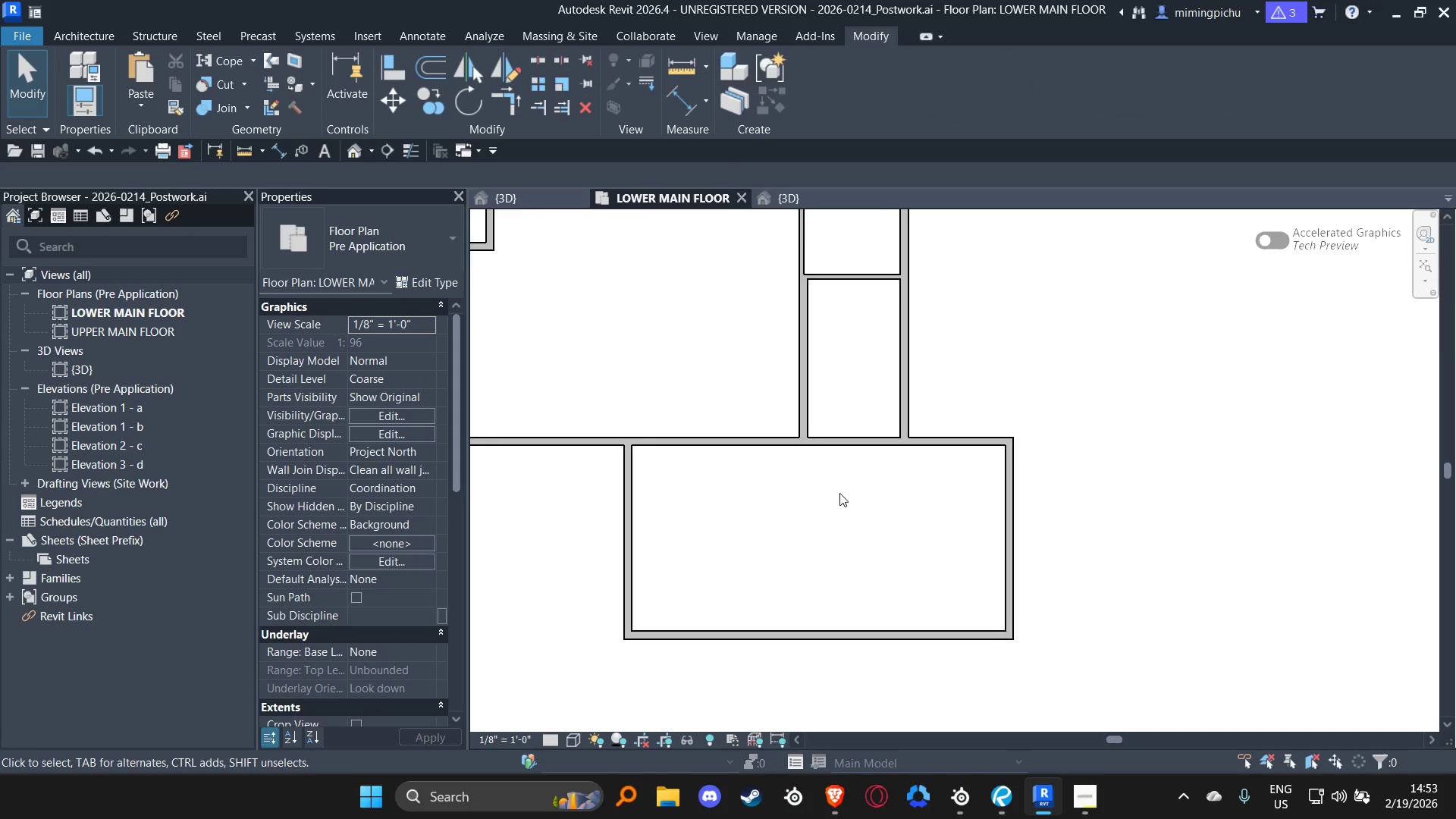 
scroll: coordinate [839, 493], scroll_direction: down, amount: 2.0
 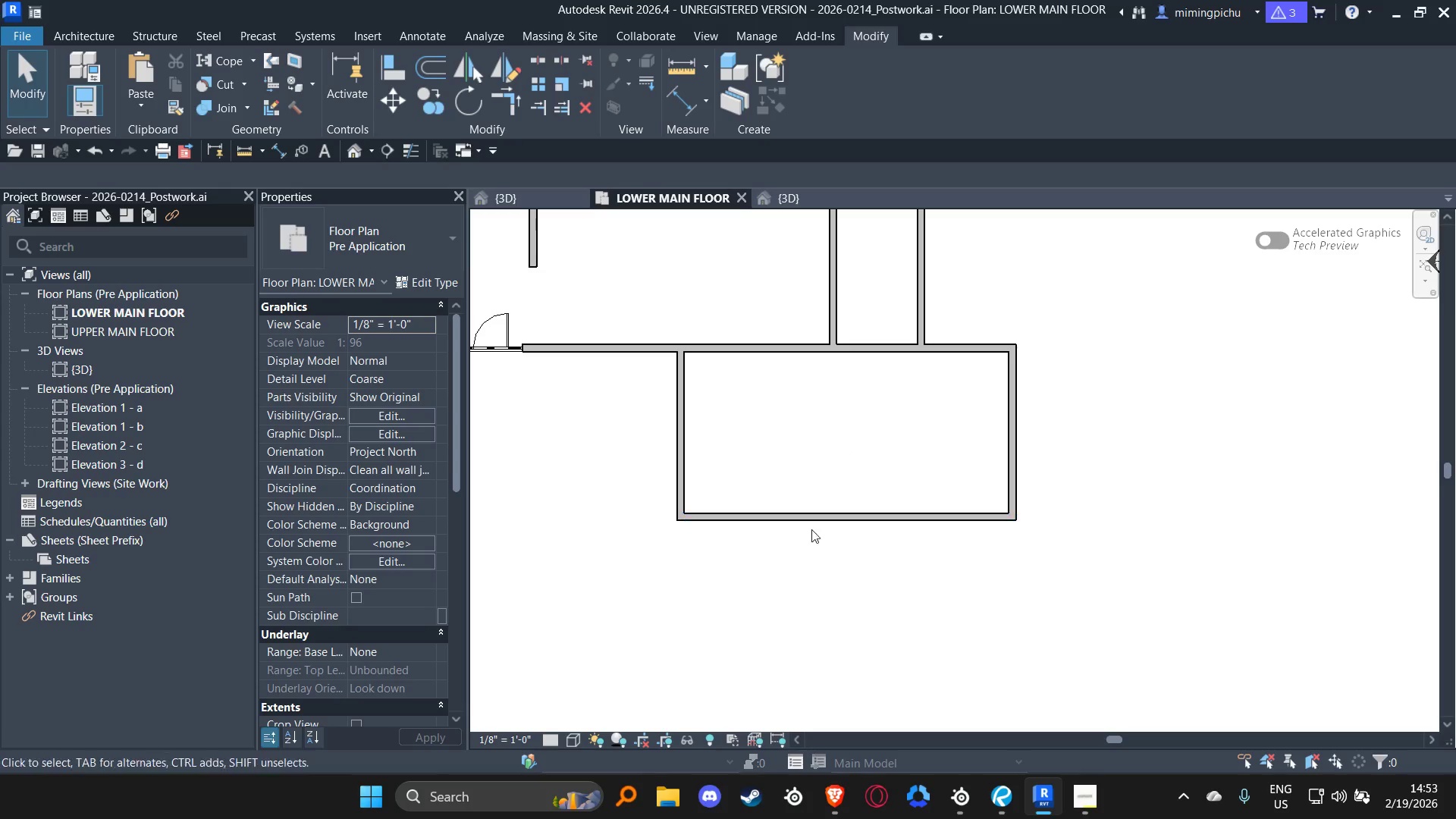 
left_click_drag(start_coordinate=[807, 516], to_coordinate=[813, 531])
 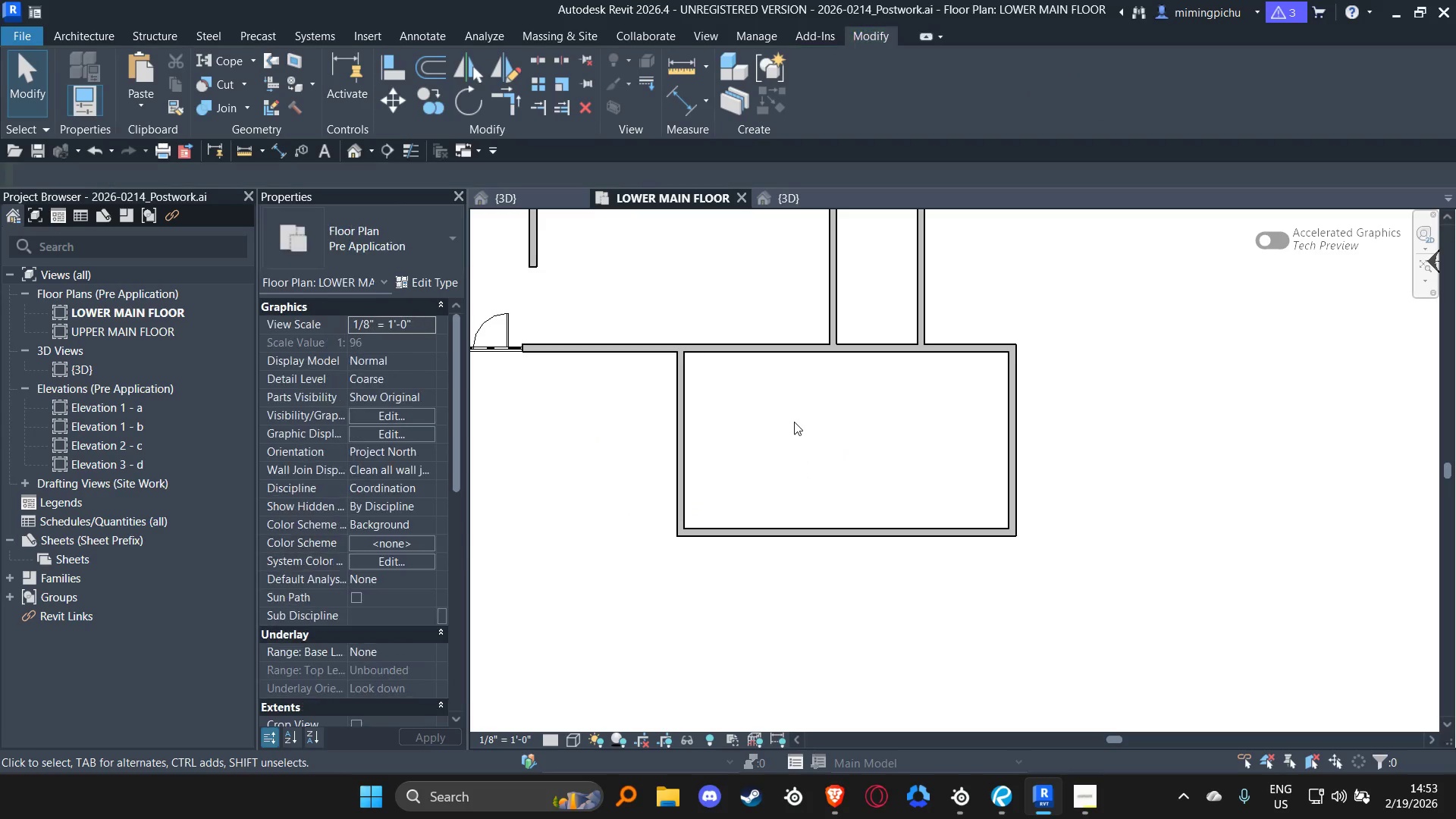 
type(dr)
 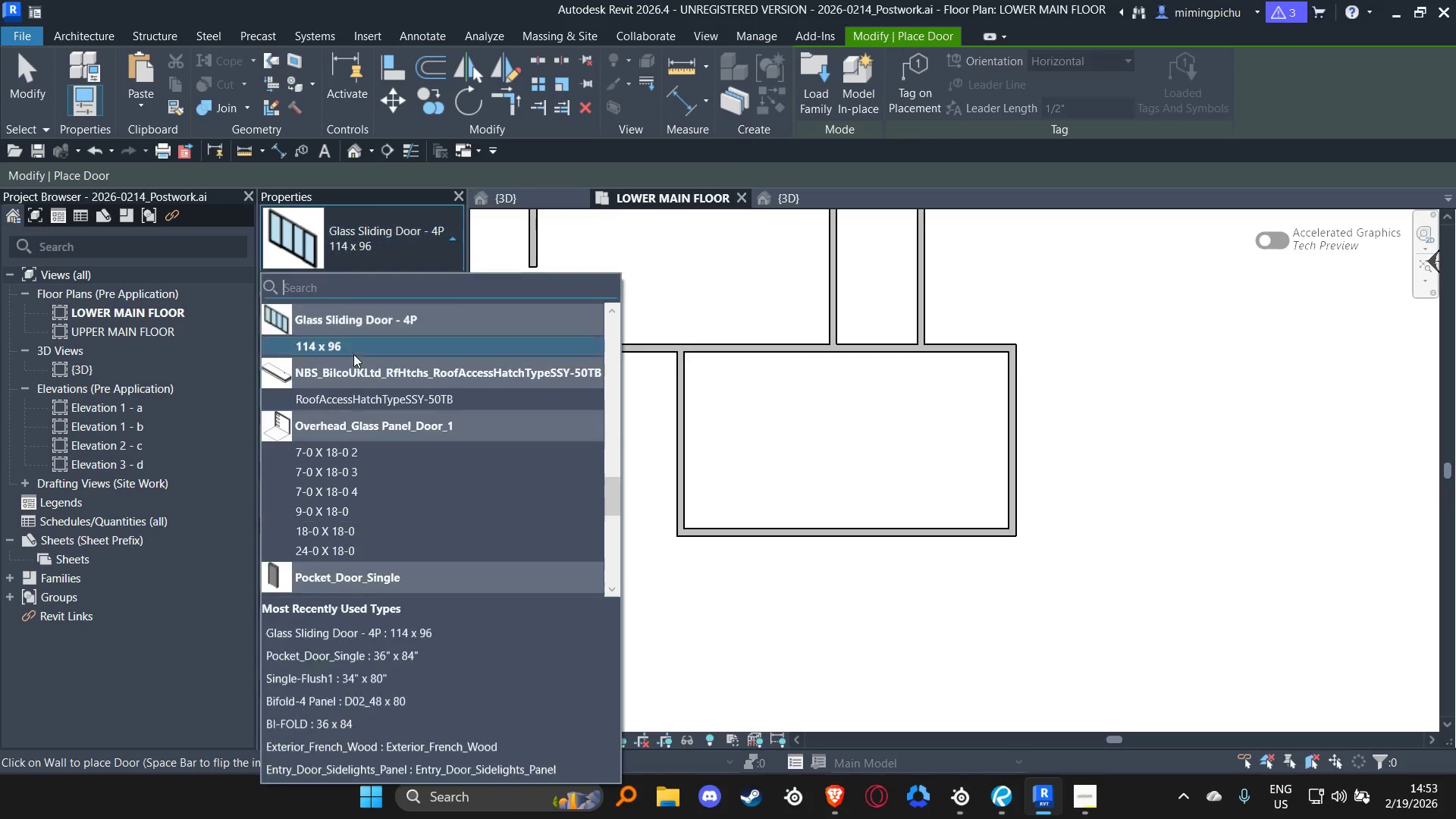 
scroll: coordinate [381, 386], scroll_direction: up, amount: 17.0
 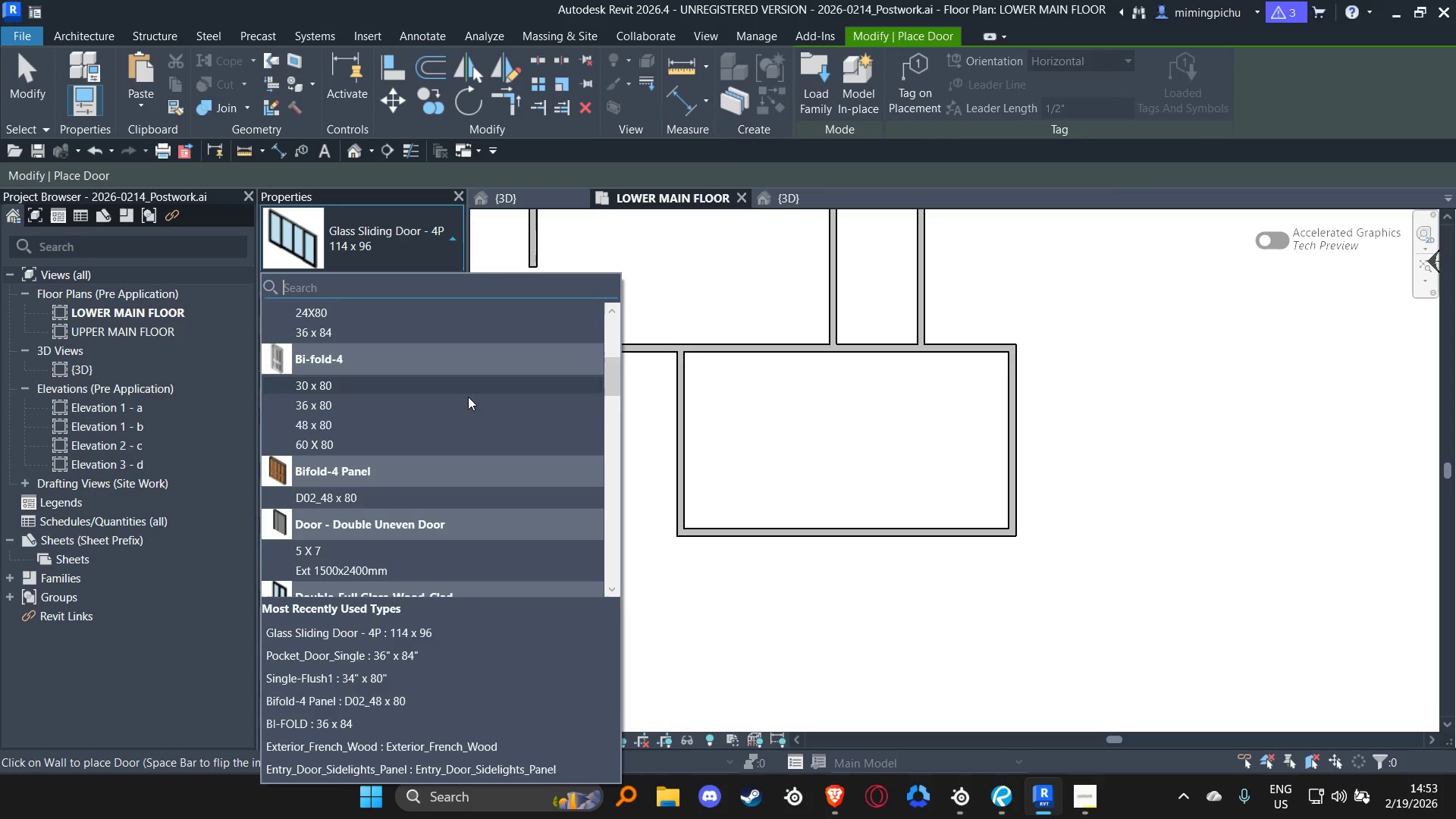 
scroll: coordinate [480, 403], scroll_direction: down, amount: 12.0
 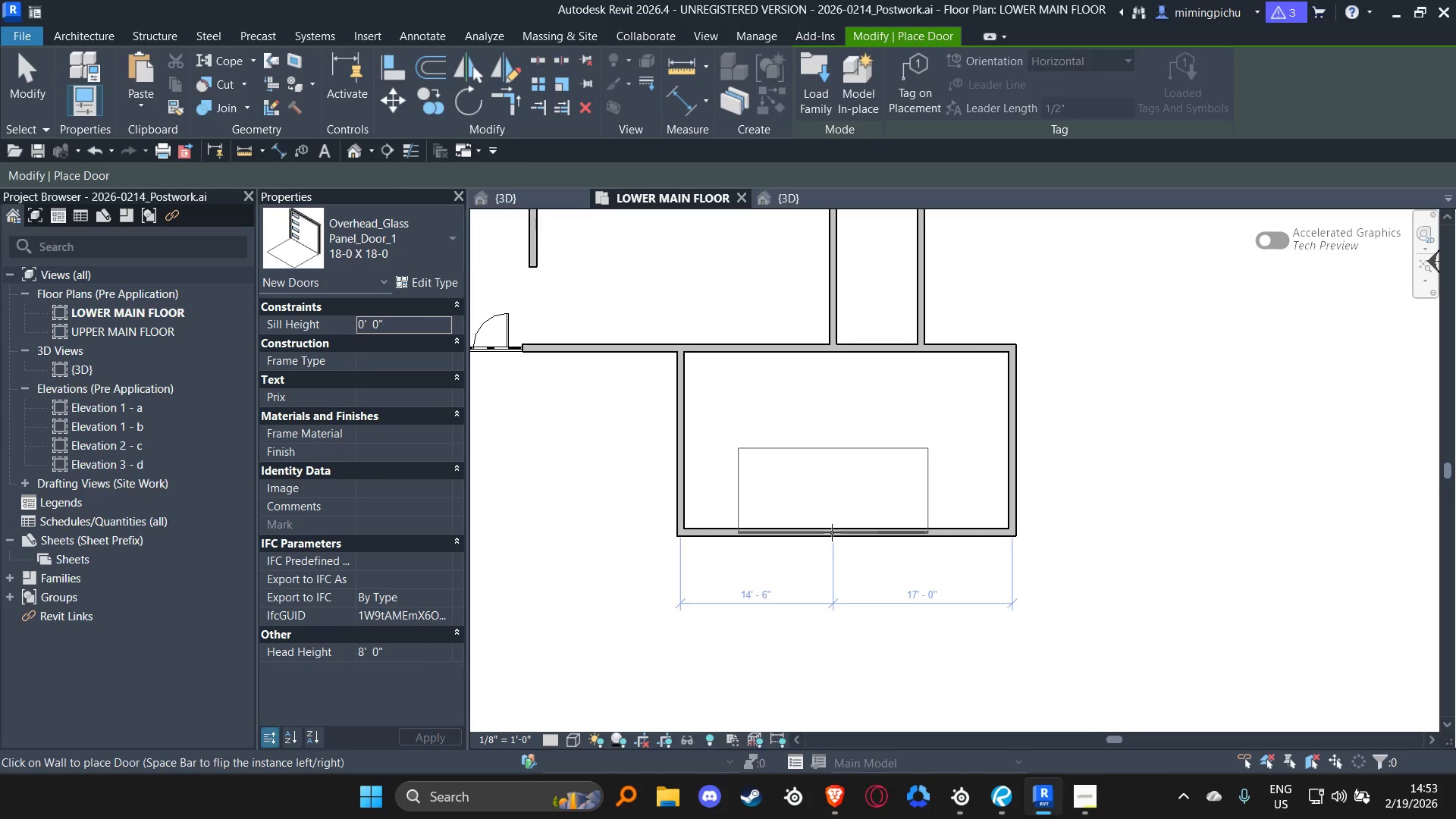 
left_click([348, 244])
 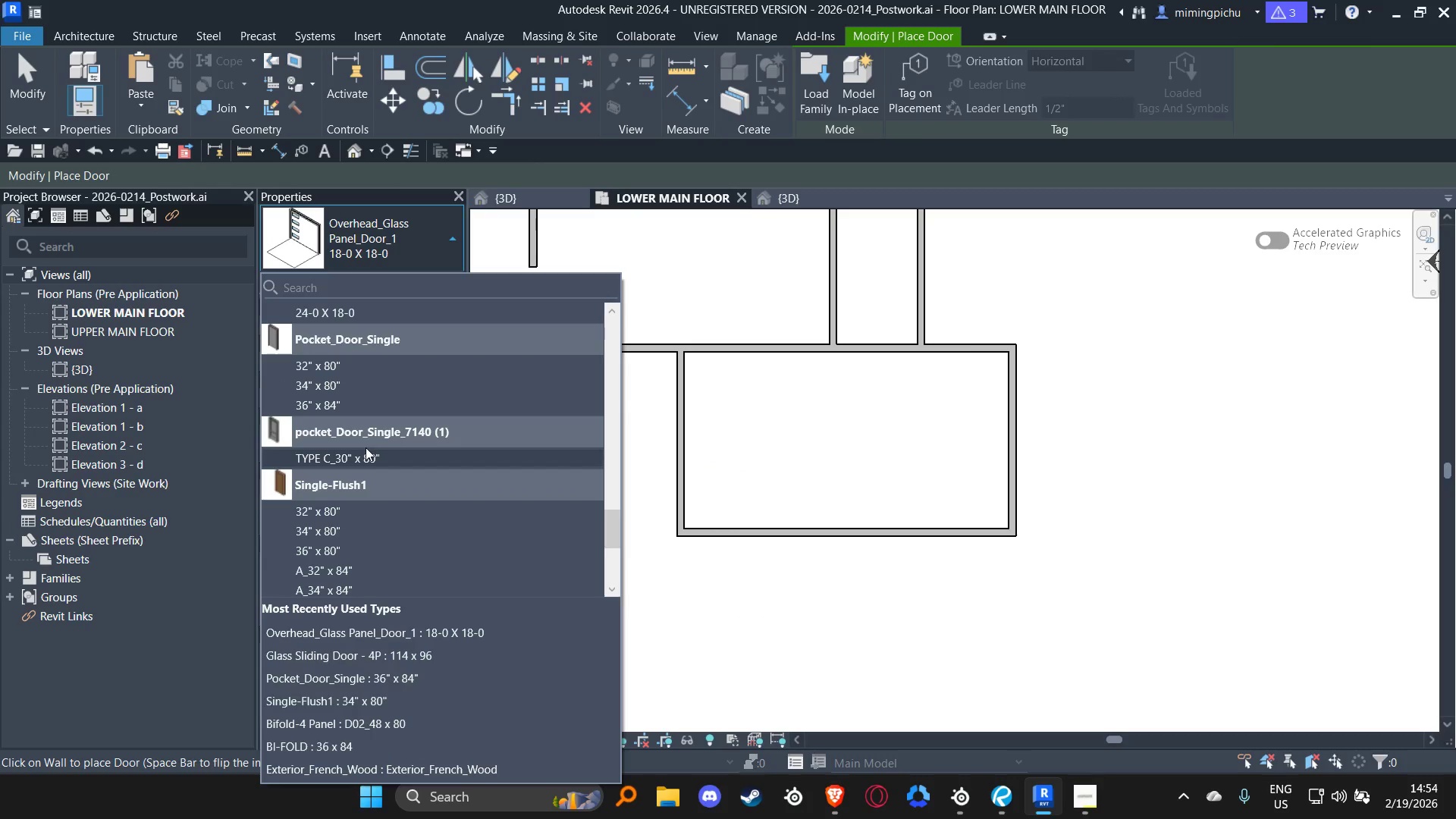 
scroll: coordinate [375, 408], scroll_direction: down, amount: 3.0
 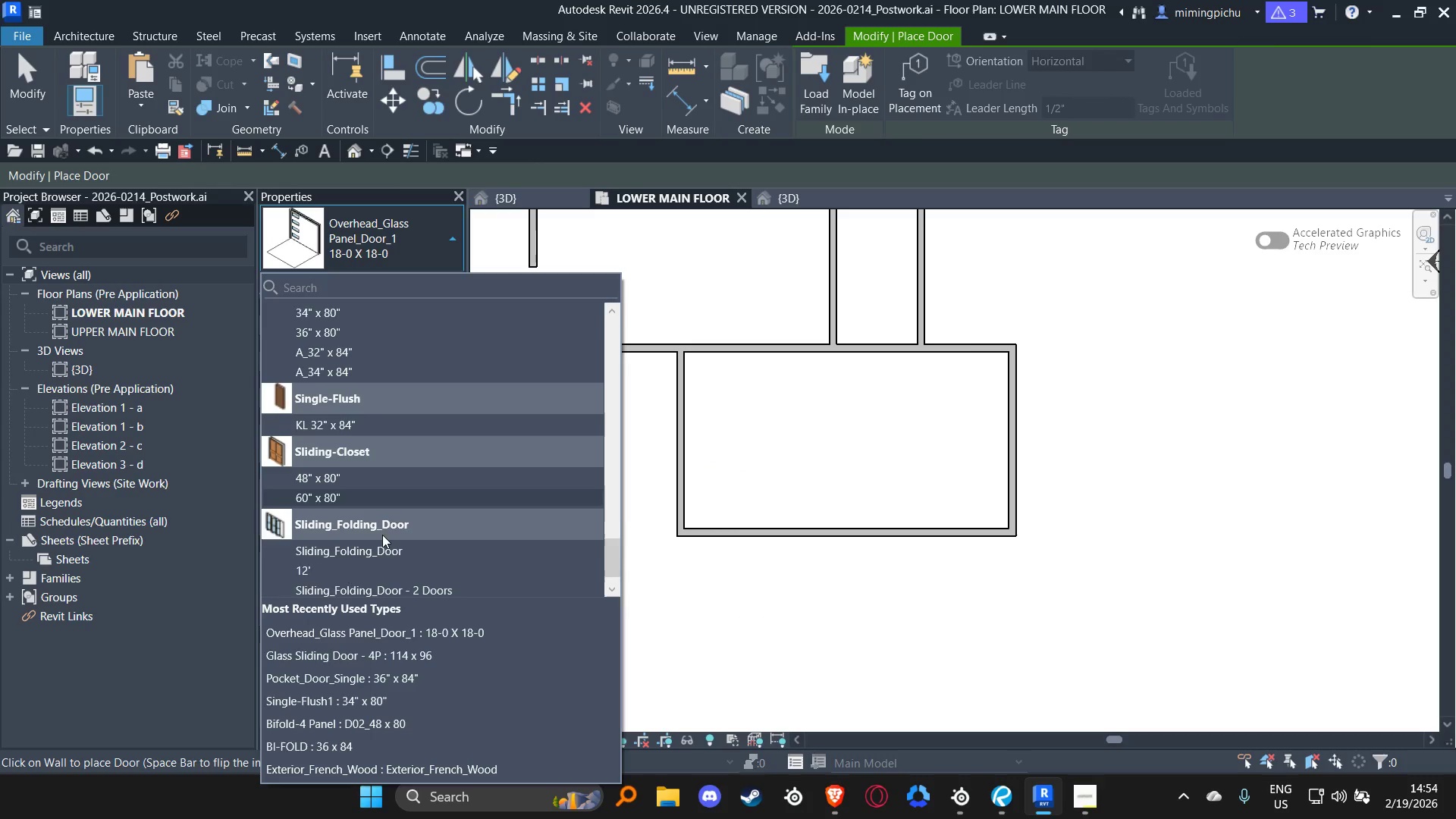 
scroll: coordinate [387, 525], scroll_direction: up, amount: 4.0
 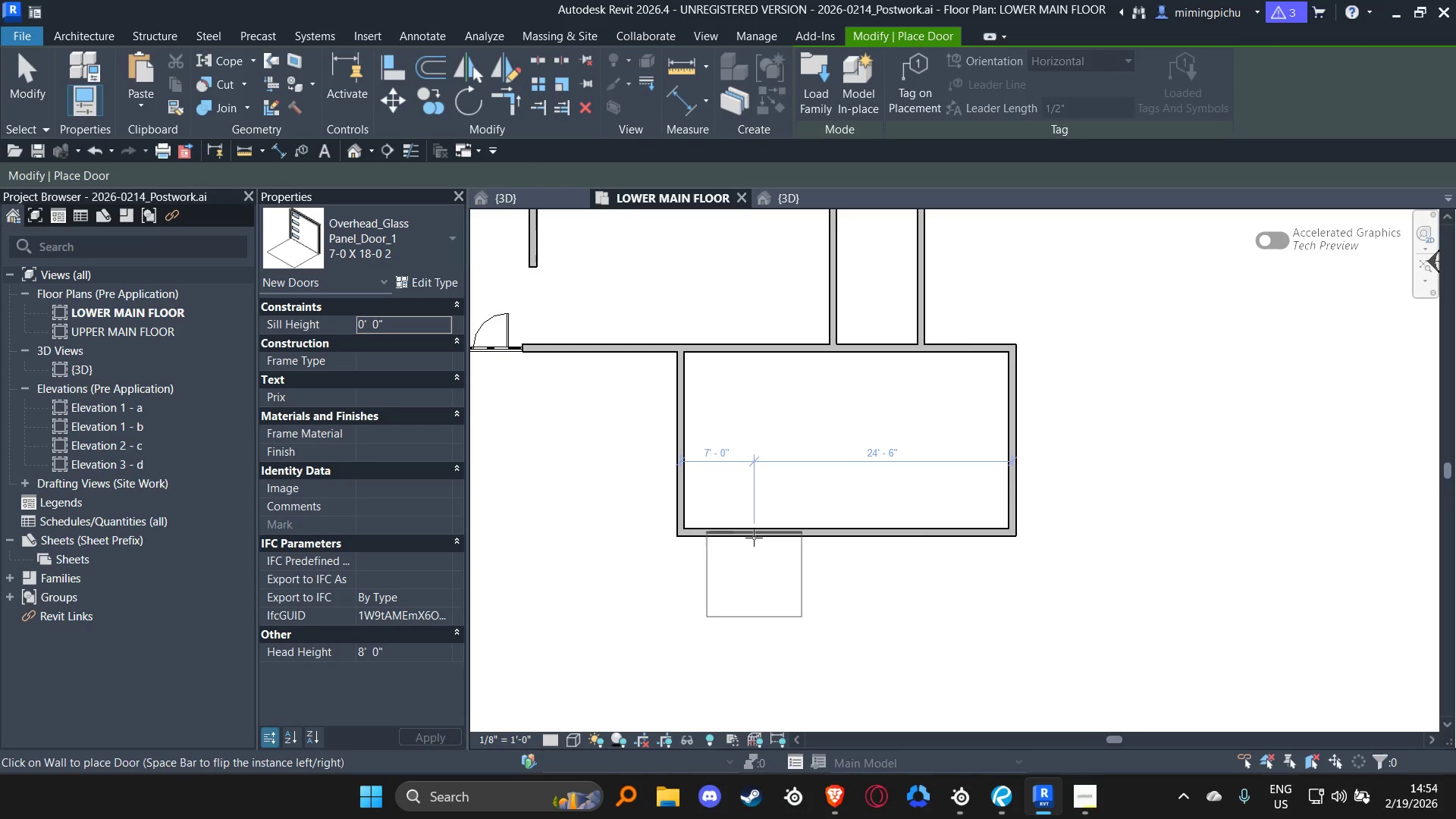 
left_click([411, 258])
 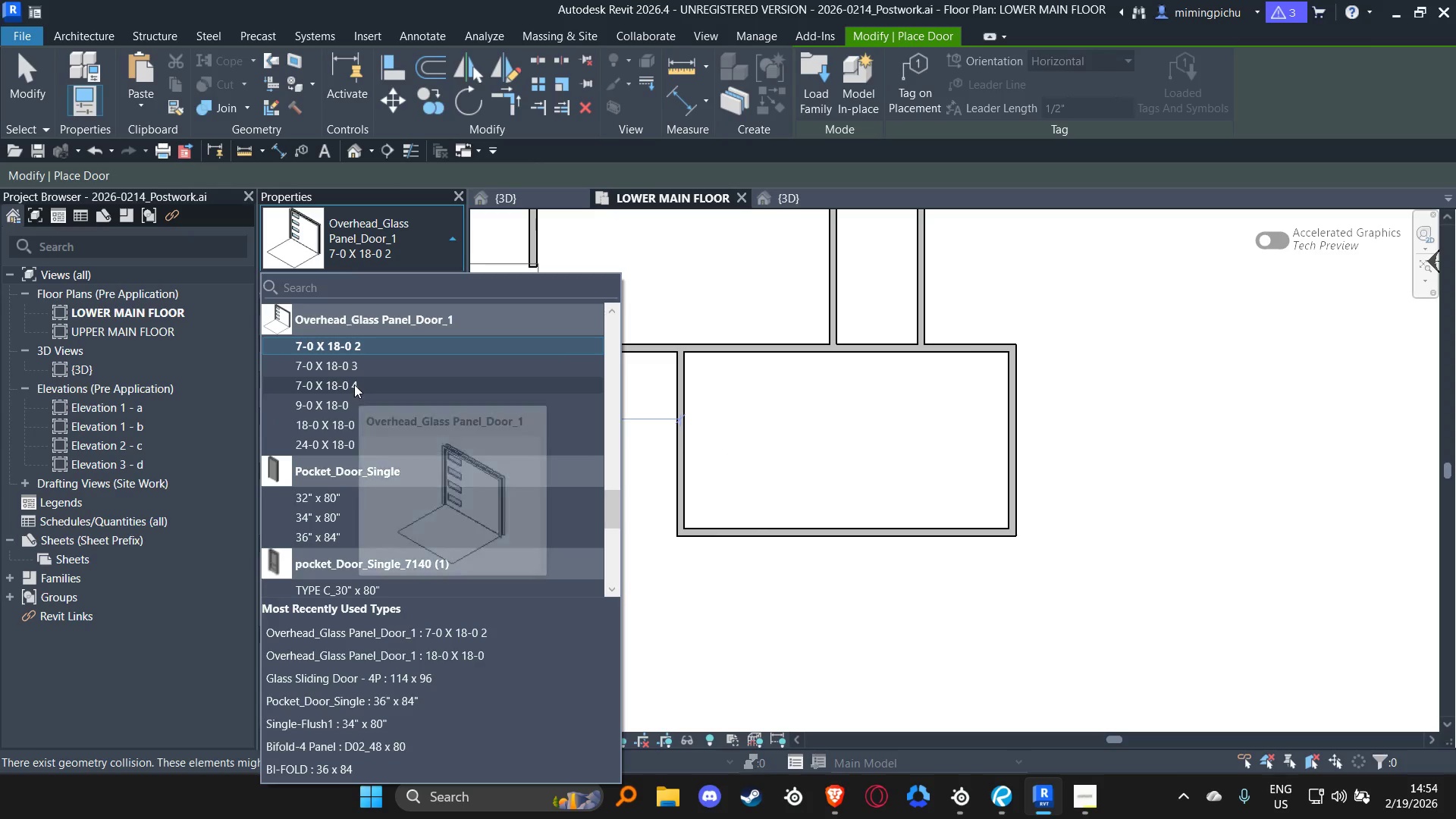 
left_click([356, 408])
 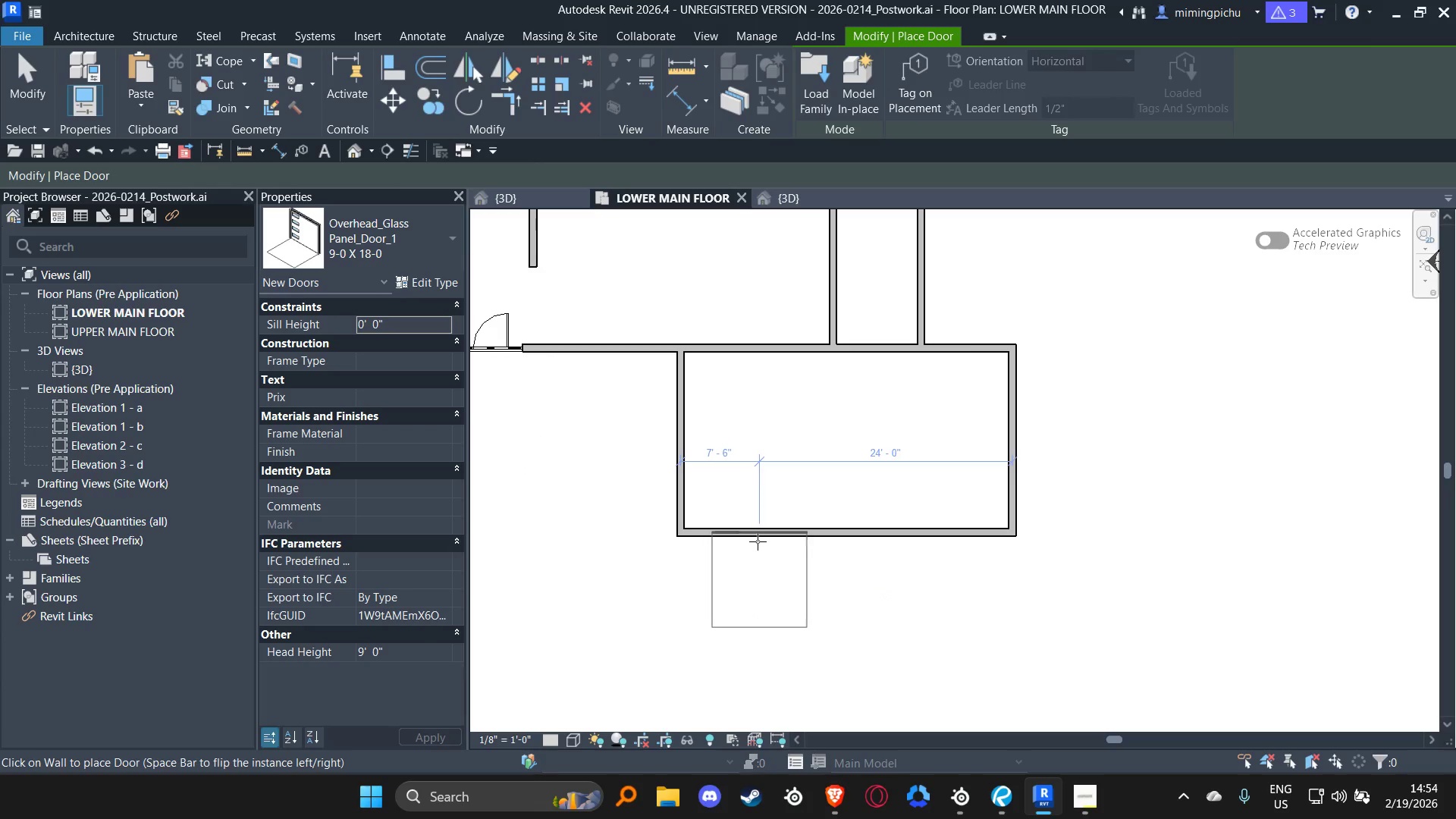 
left_click([760, 541])
 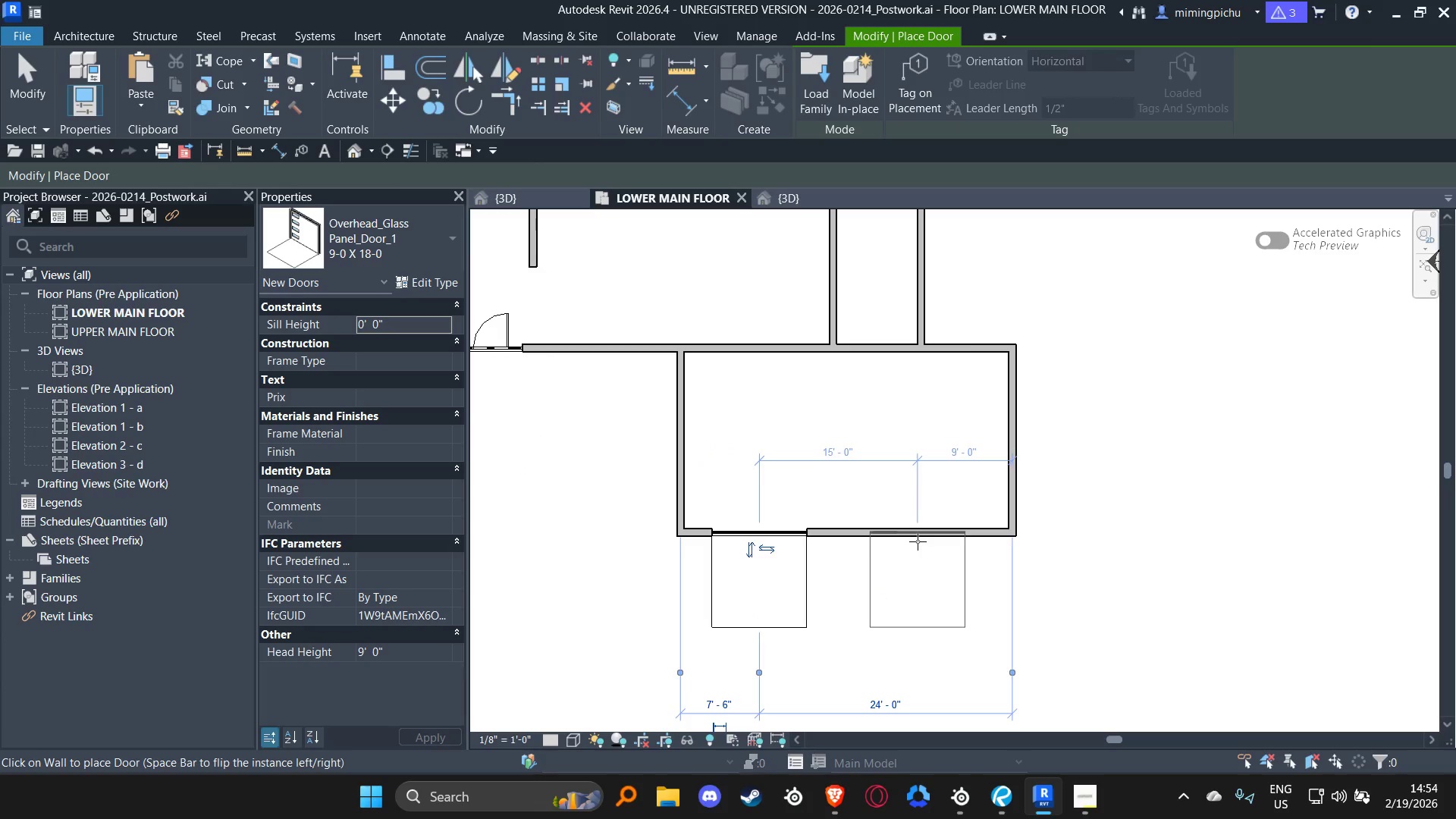 
left_click([918, 541])
 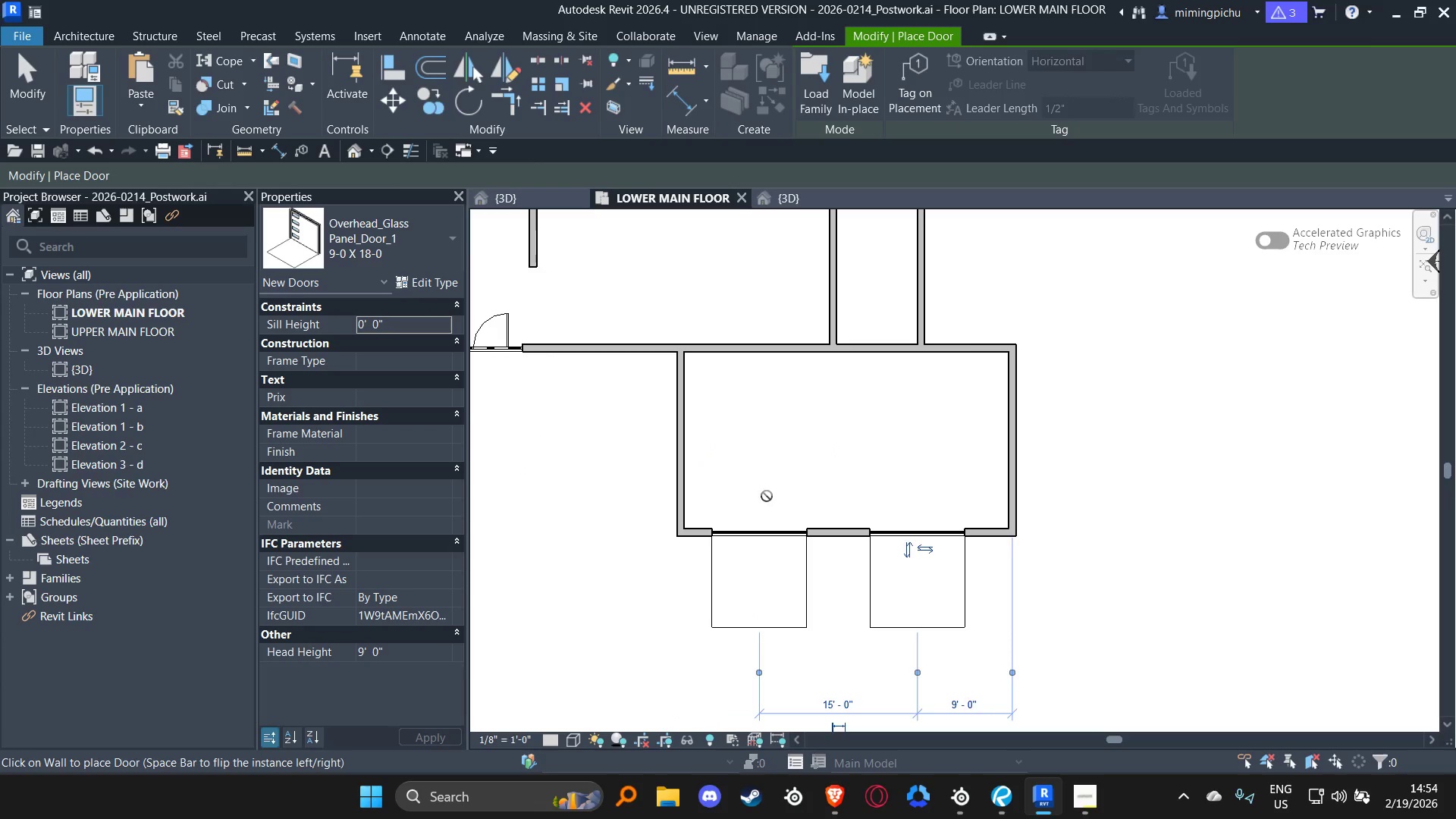 
key(Escape)
 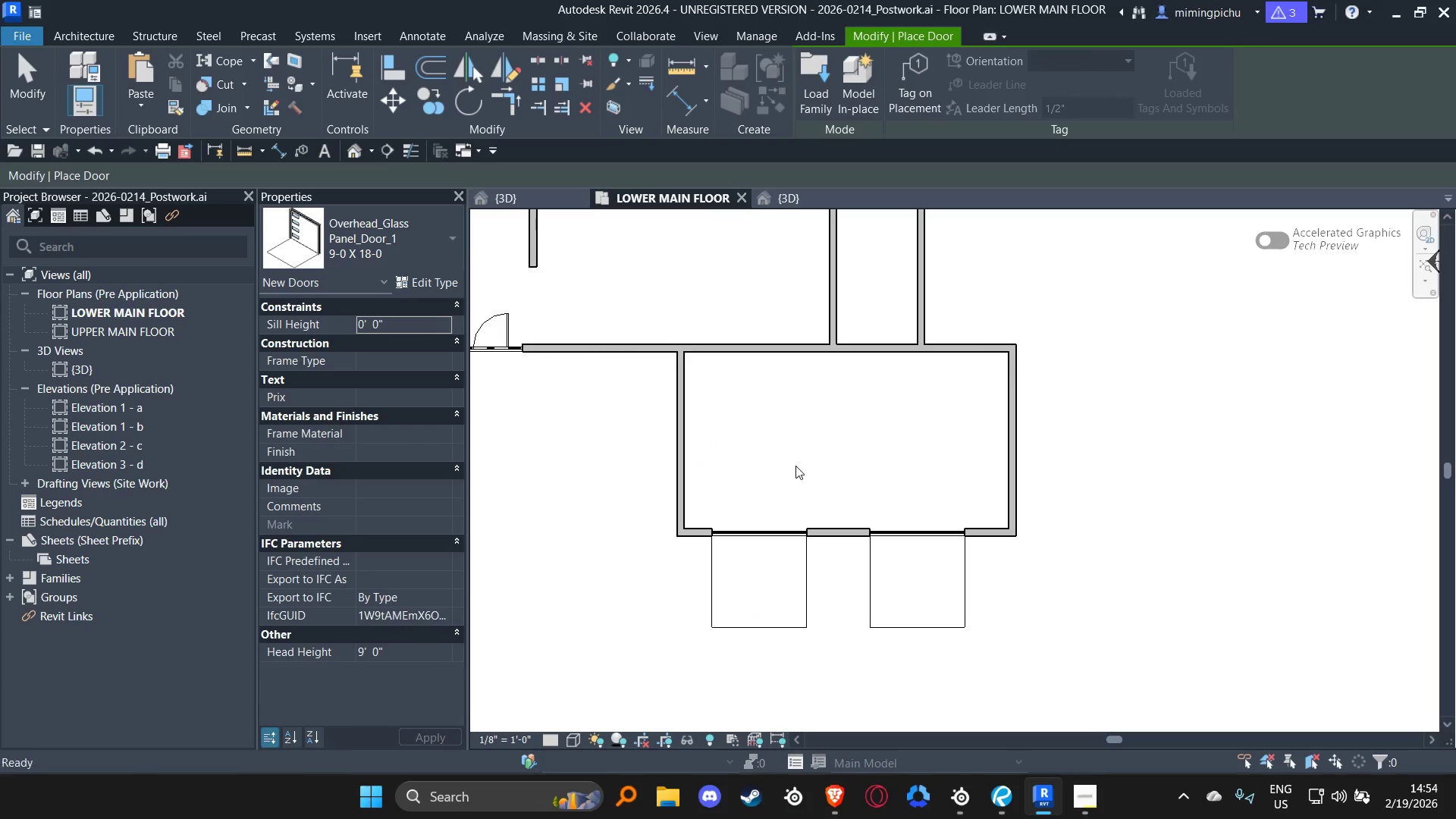 
key(Escape)
 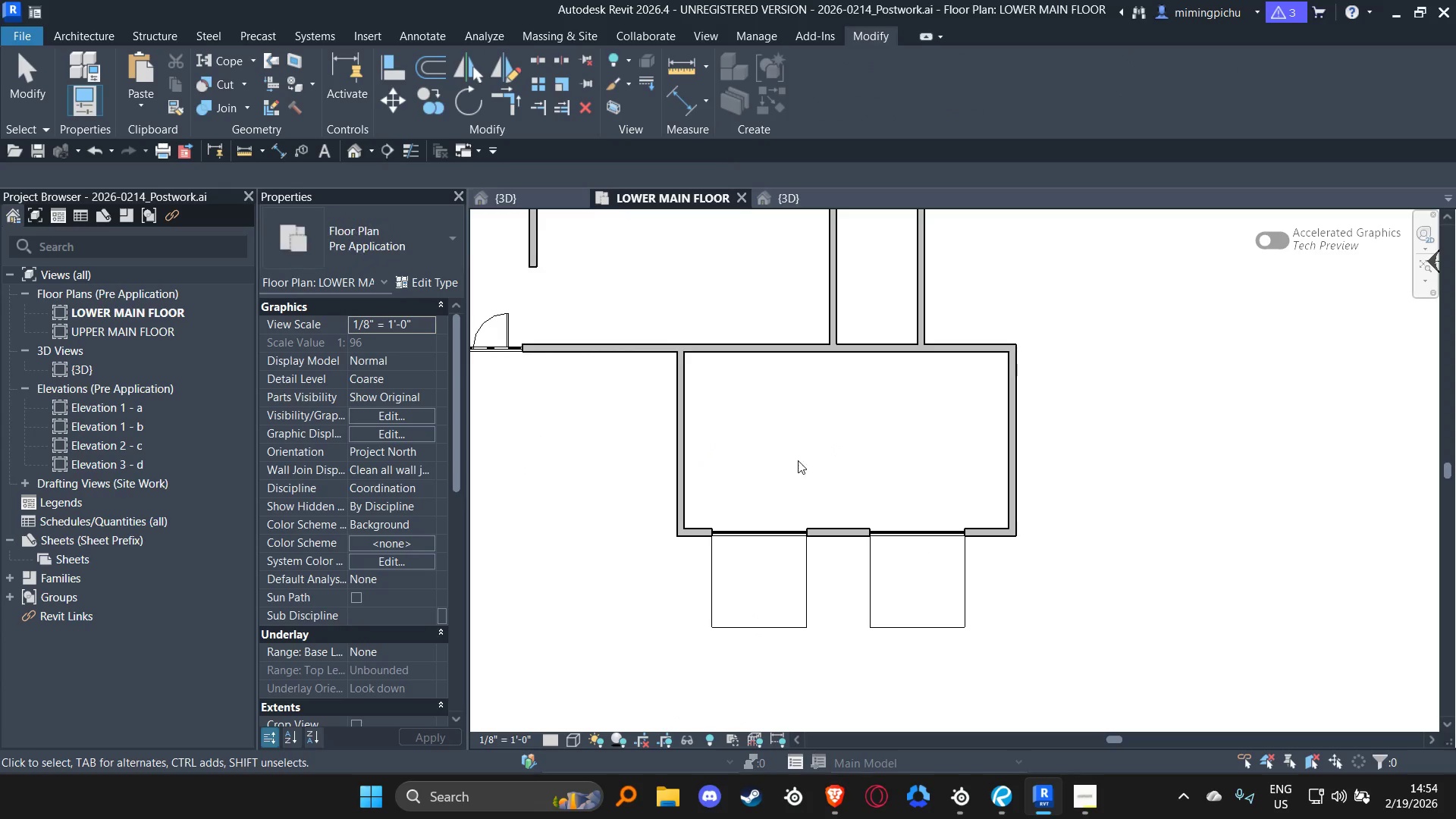 
key(Escape)
 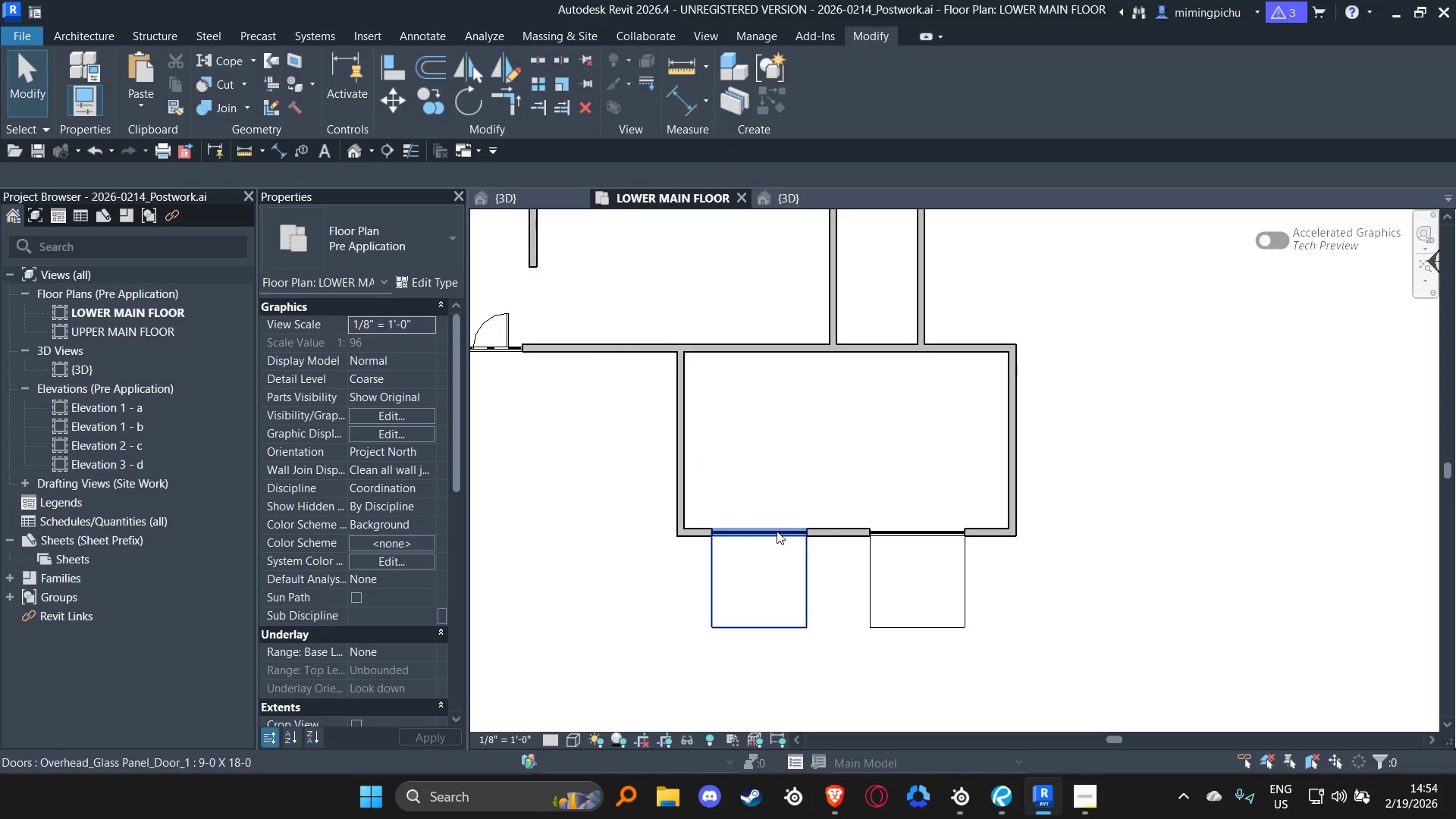 
left_click_drag(start_coordinate=[777, 531], to_coordinate=[770, 526])
 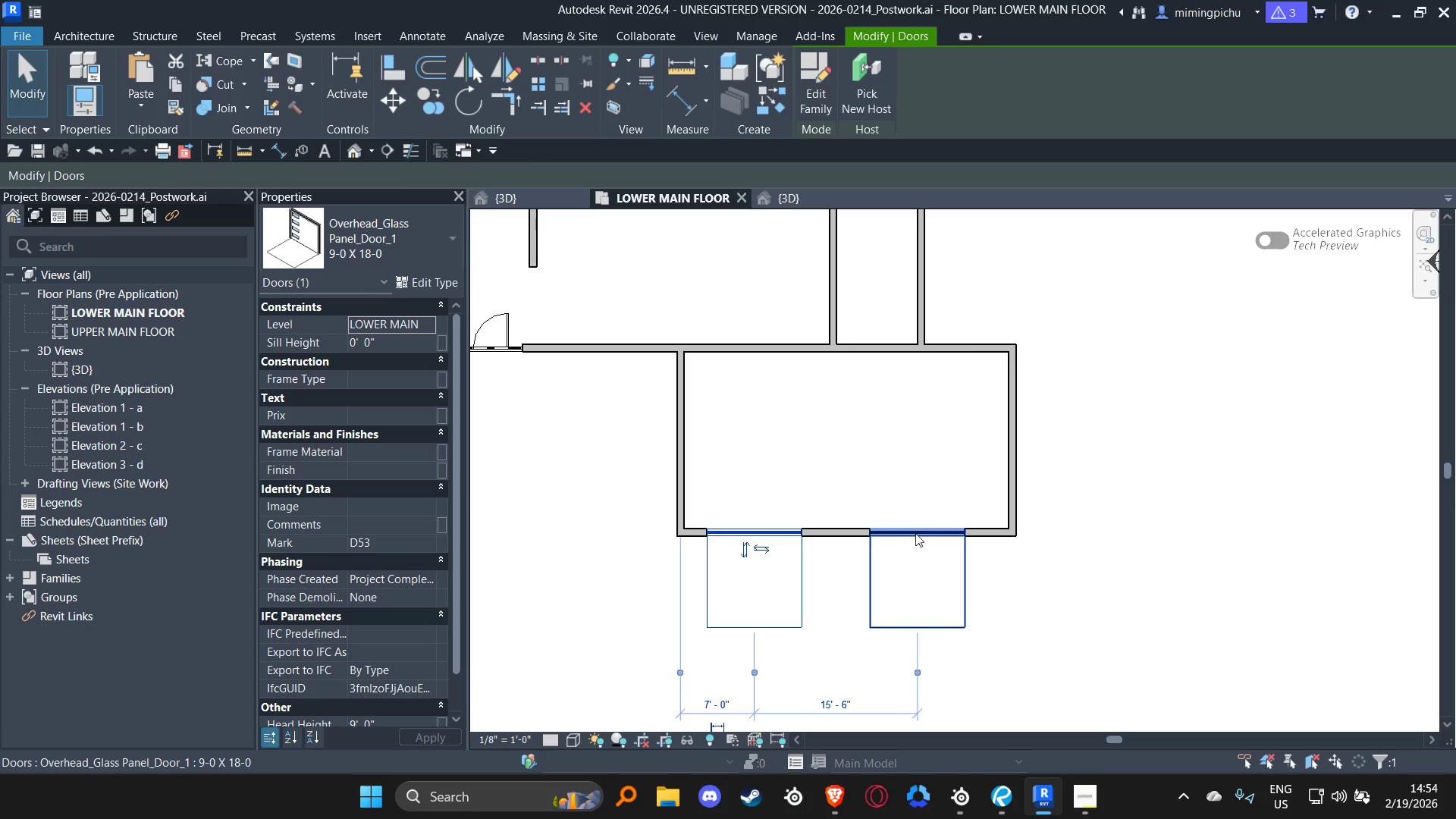 
left_click_drag(start_coordinate=[915, 533], to_coordinate=[900, 532])
 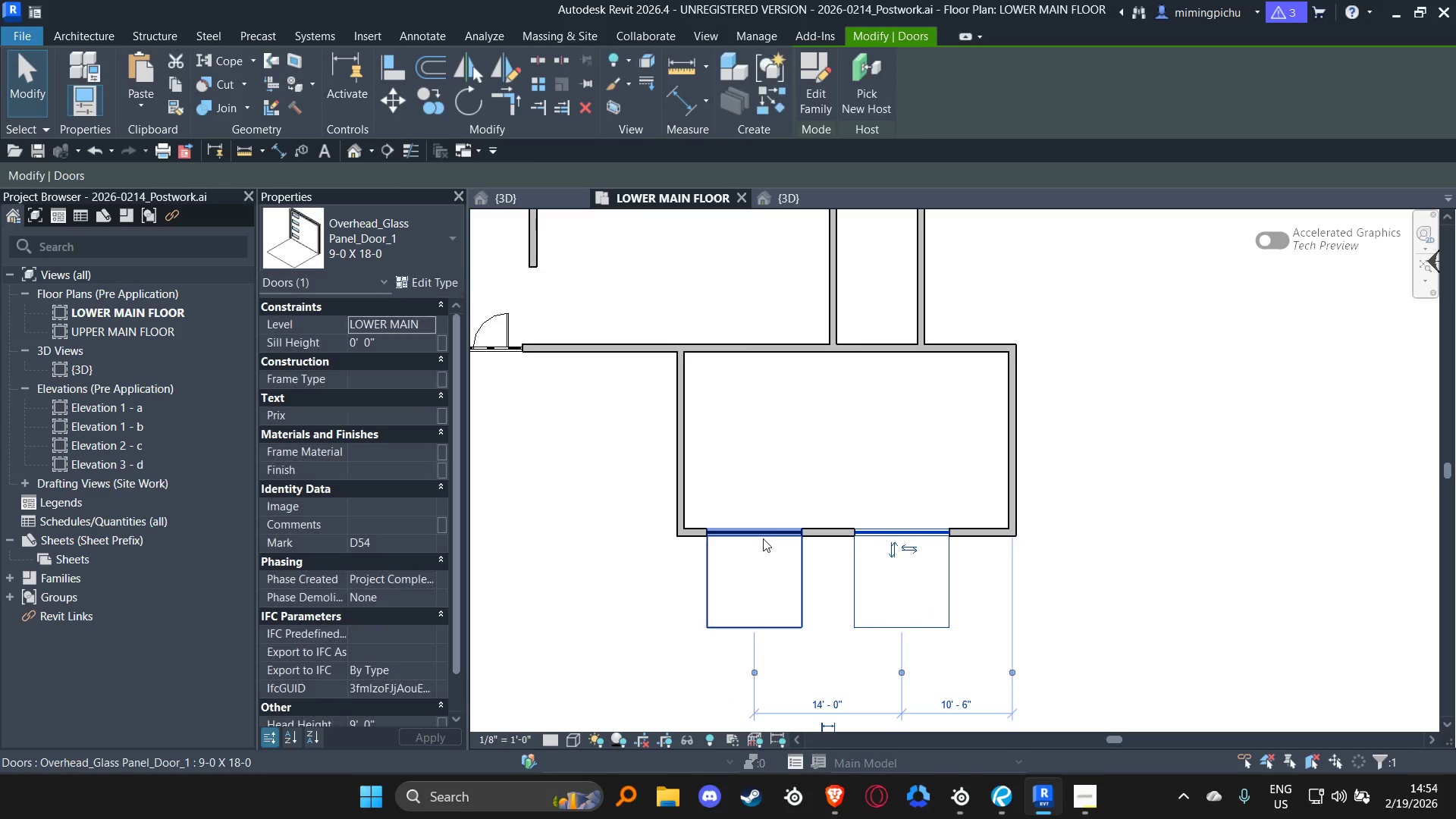 
left_click_drag(start_coordinate=[760, 536], to_coordinate=[794, 537])
 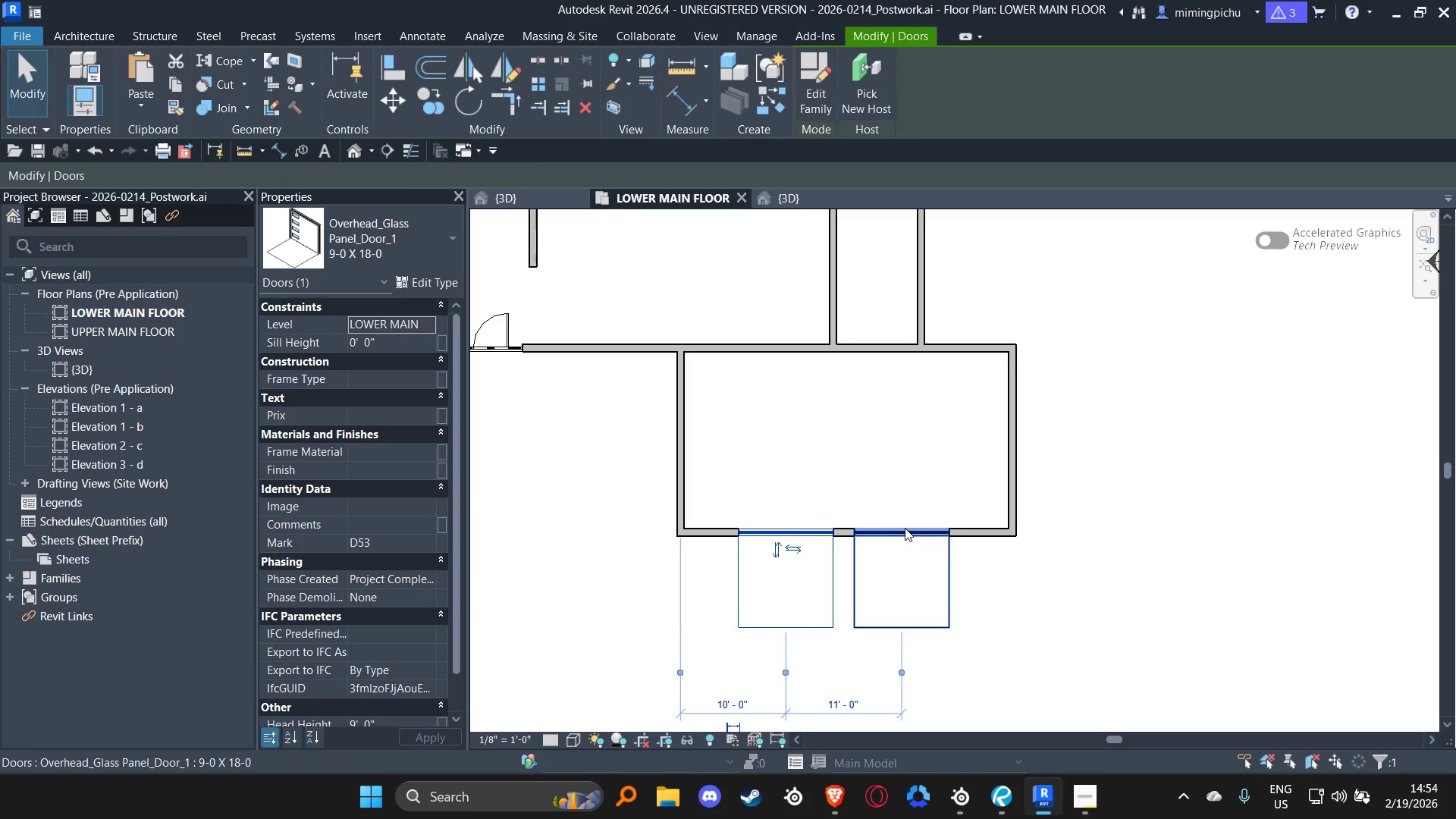 
left_click_drag(start_coordinate=[905, 528], to_coordinate=[918, 529])
 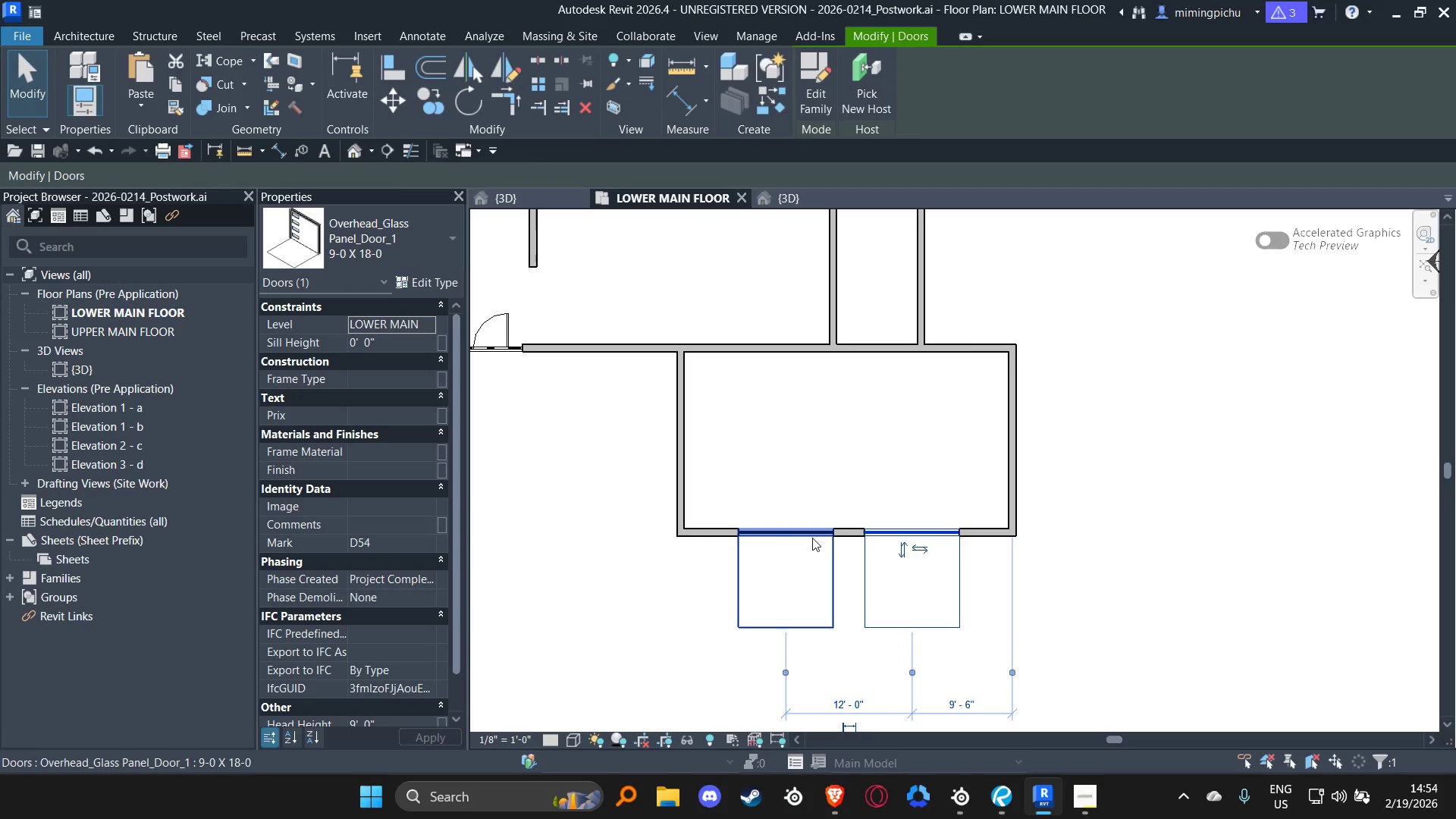 
left_click_drag(start_coordinate=[808, 536], to_coordinate=[791, 540])
 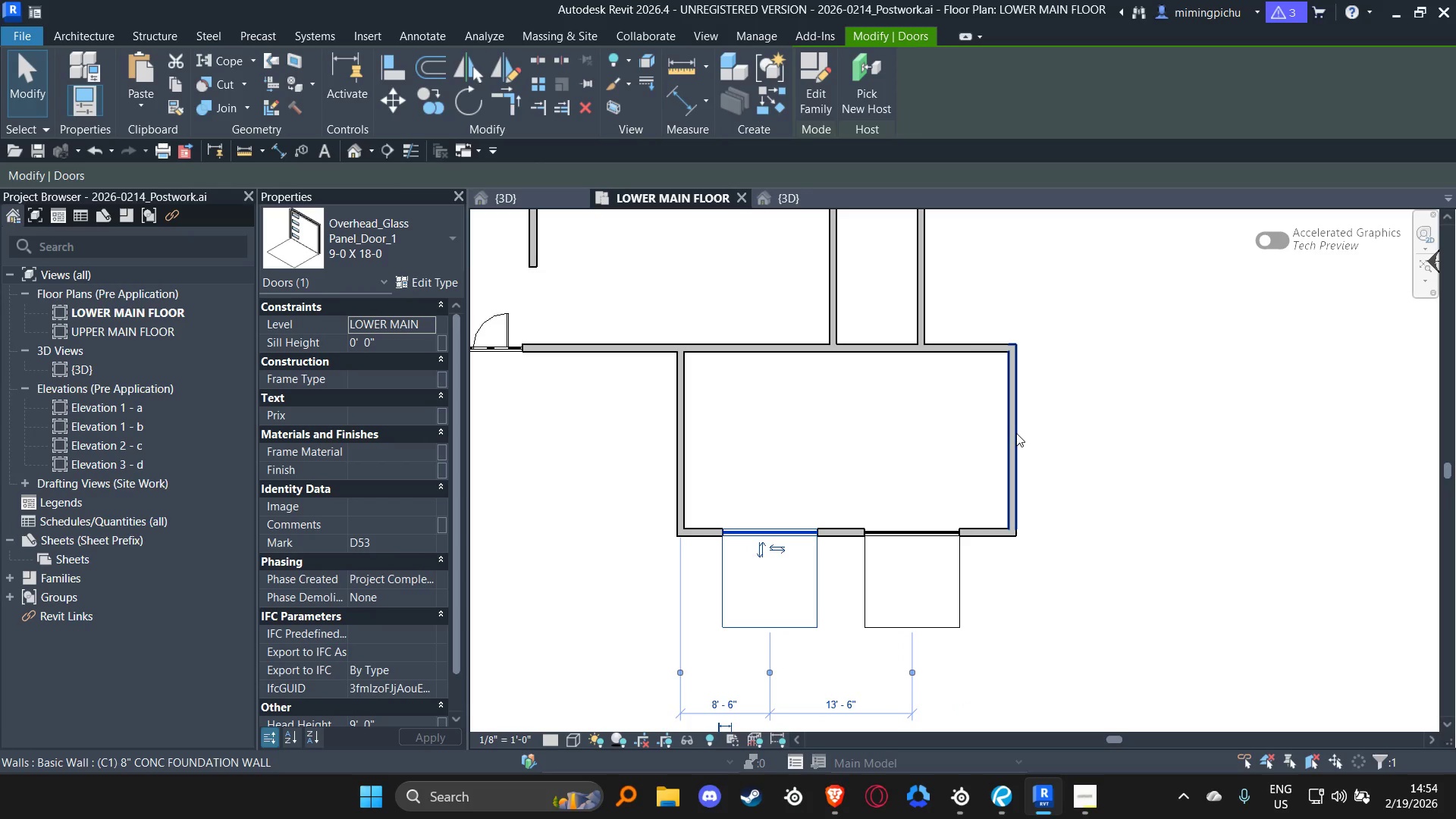 
left_click_drag(start_coordinate=[1016, 433], to_coordinate=[990, 440])
 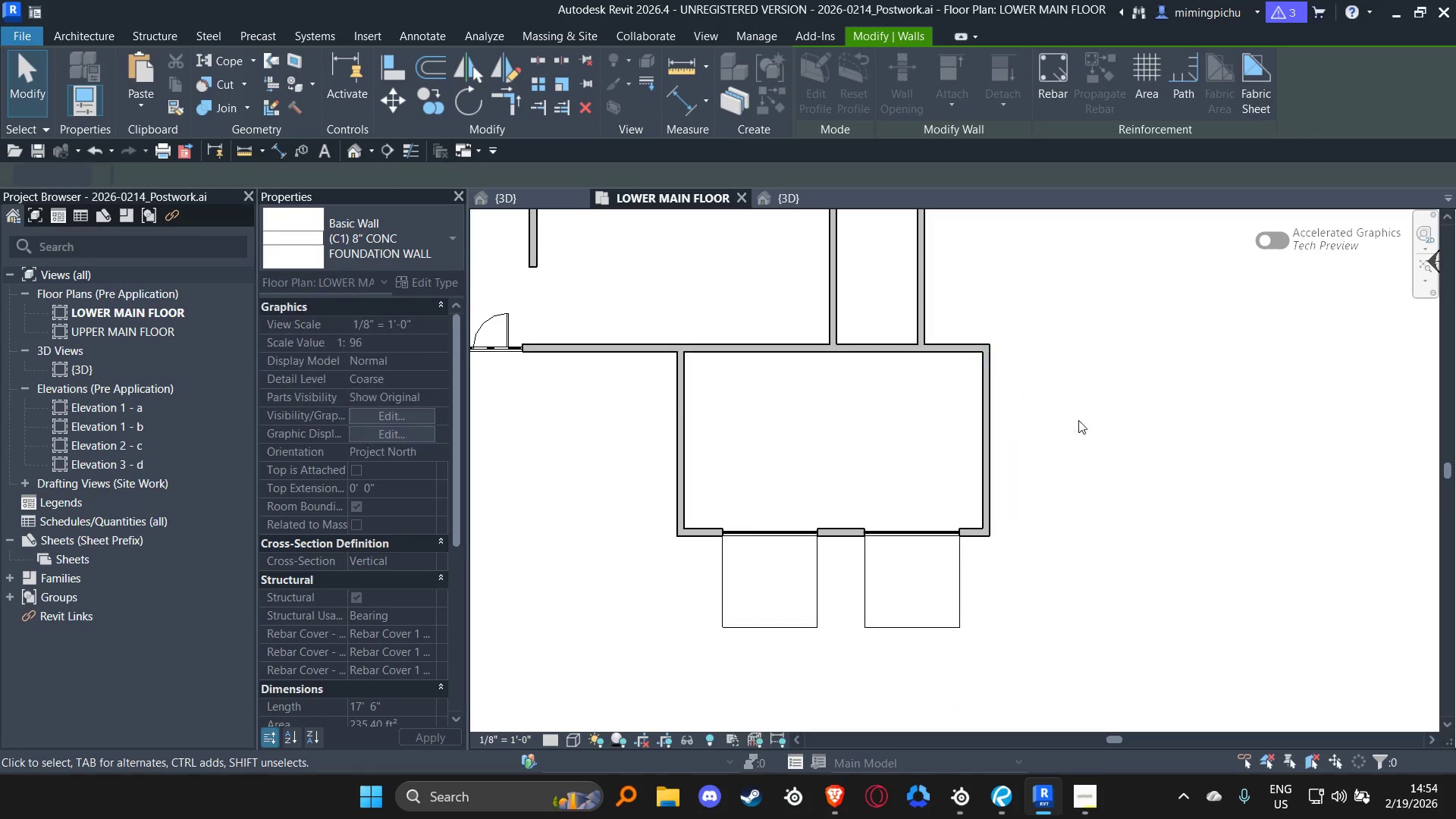 
left_click_drag(start_coordinate=[1072, 422], to_coordinate=[1078, 420])
 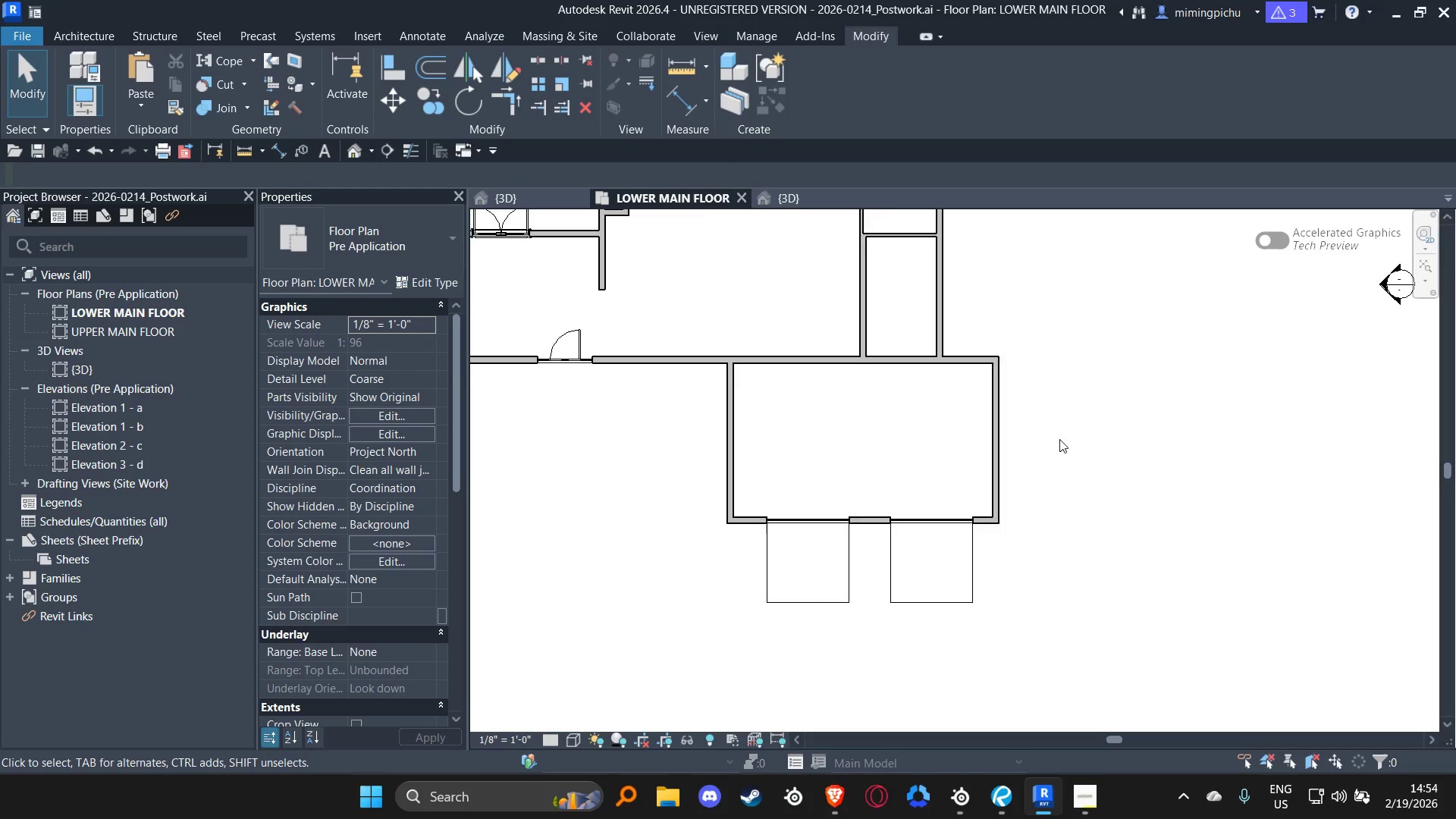 
scroll: coordinate [1059, 439], scroll_direction: down, amount: 4.0
 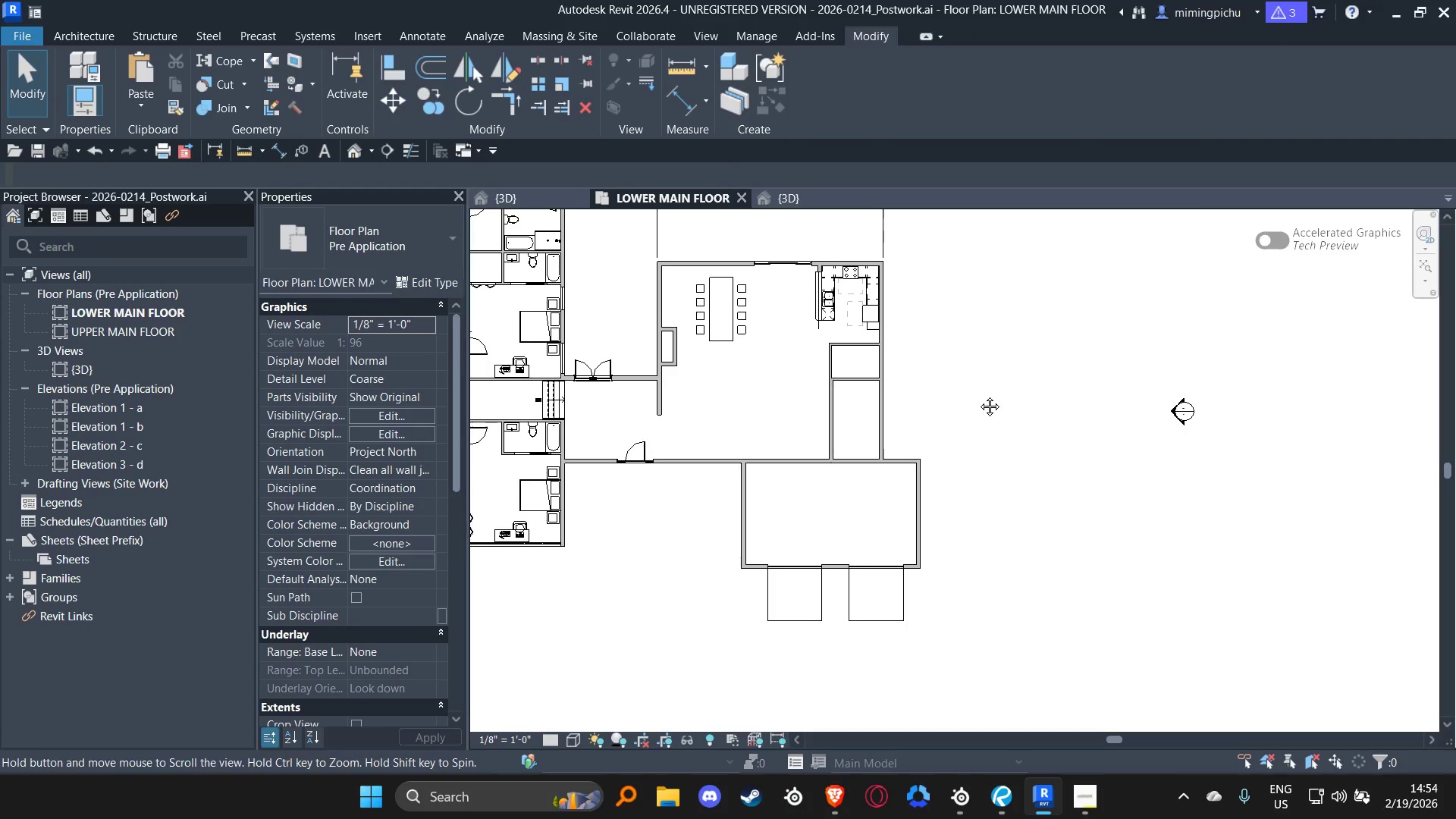 
scroll: coordinate [883, 522], scroll_direction: up, amount: 3.0
 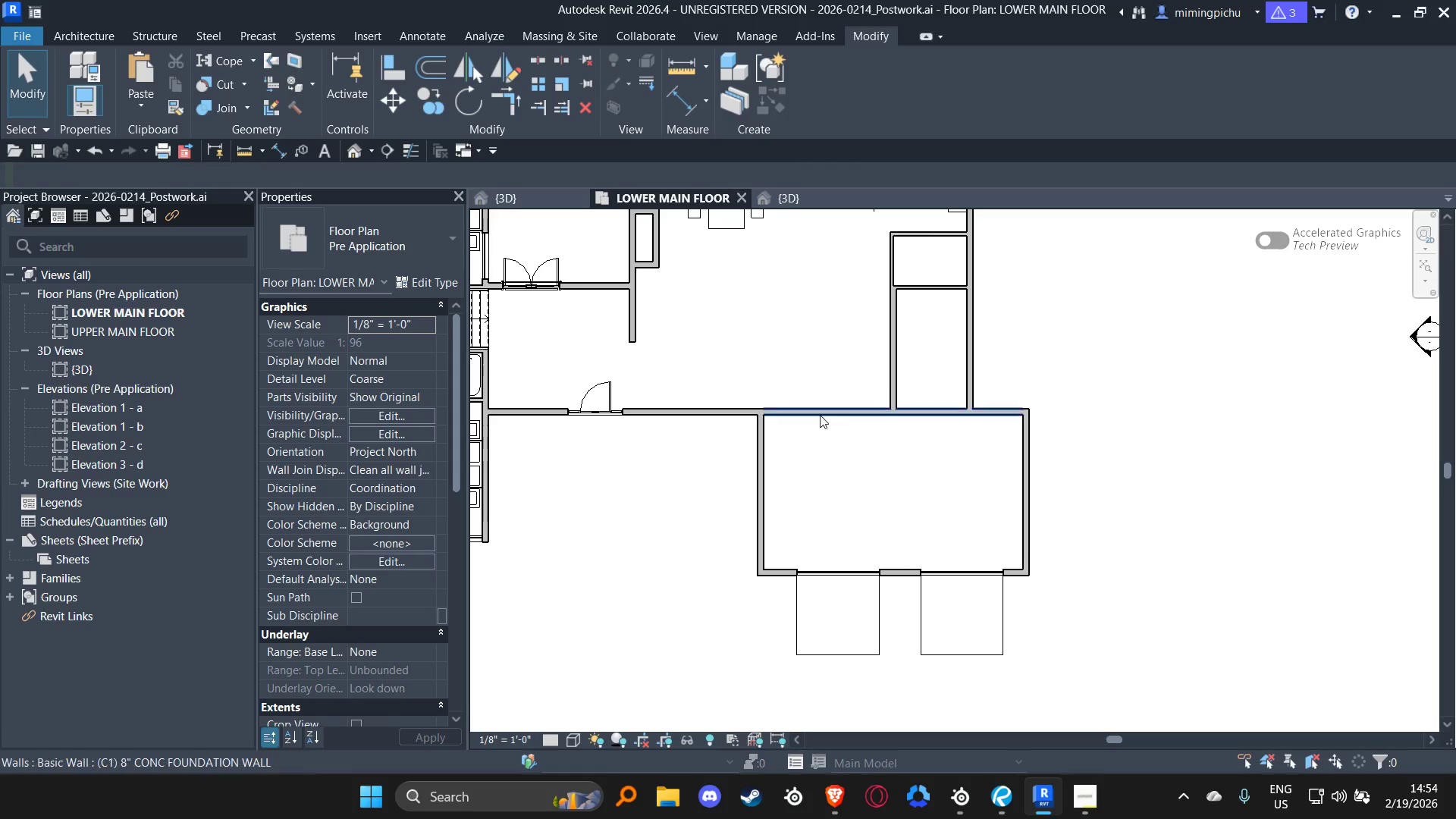 
left_click_drag(start_coordinate=[754, 375], to_coordinate=[1072, 617])
 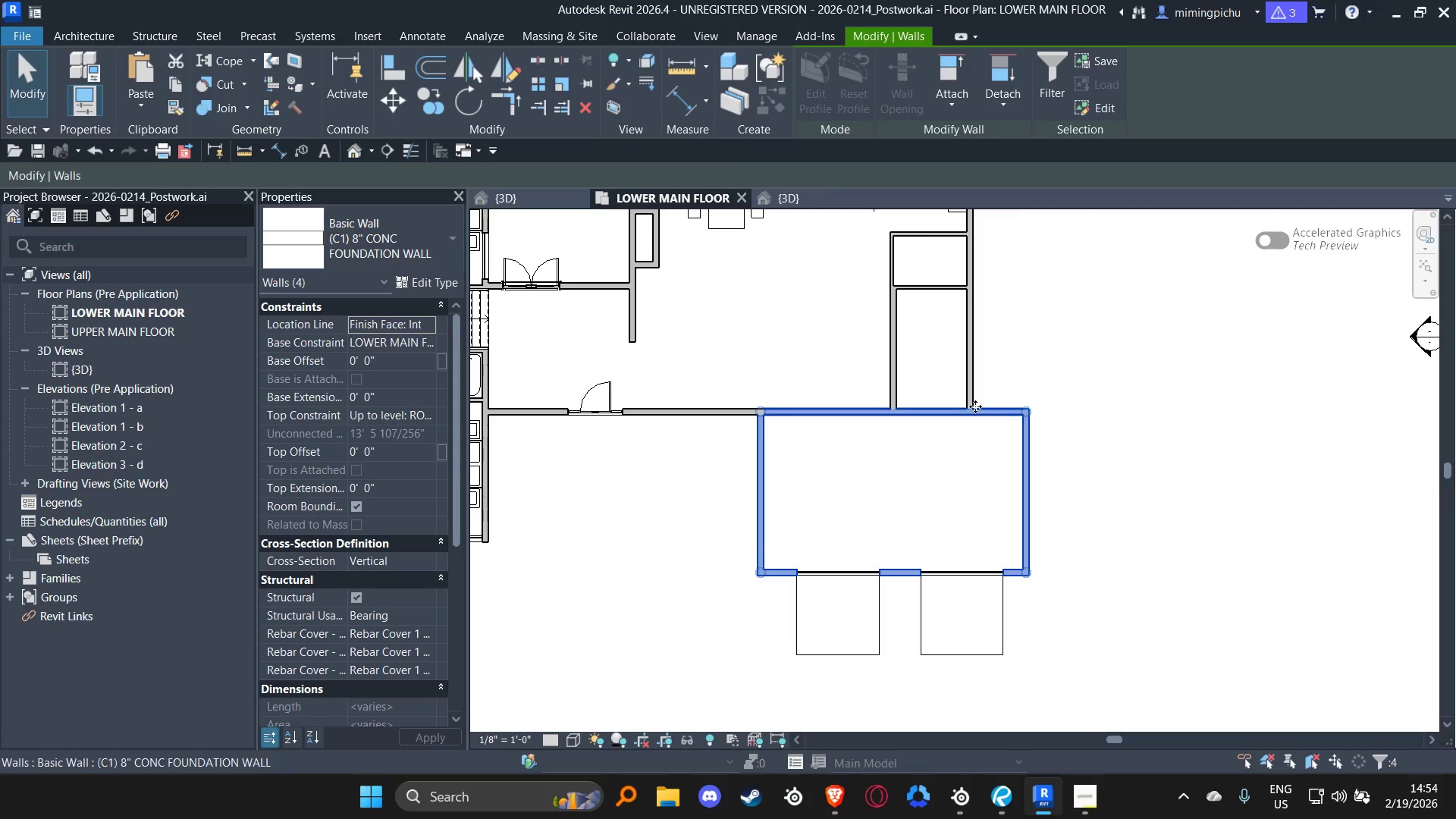 
type(mm)
 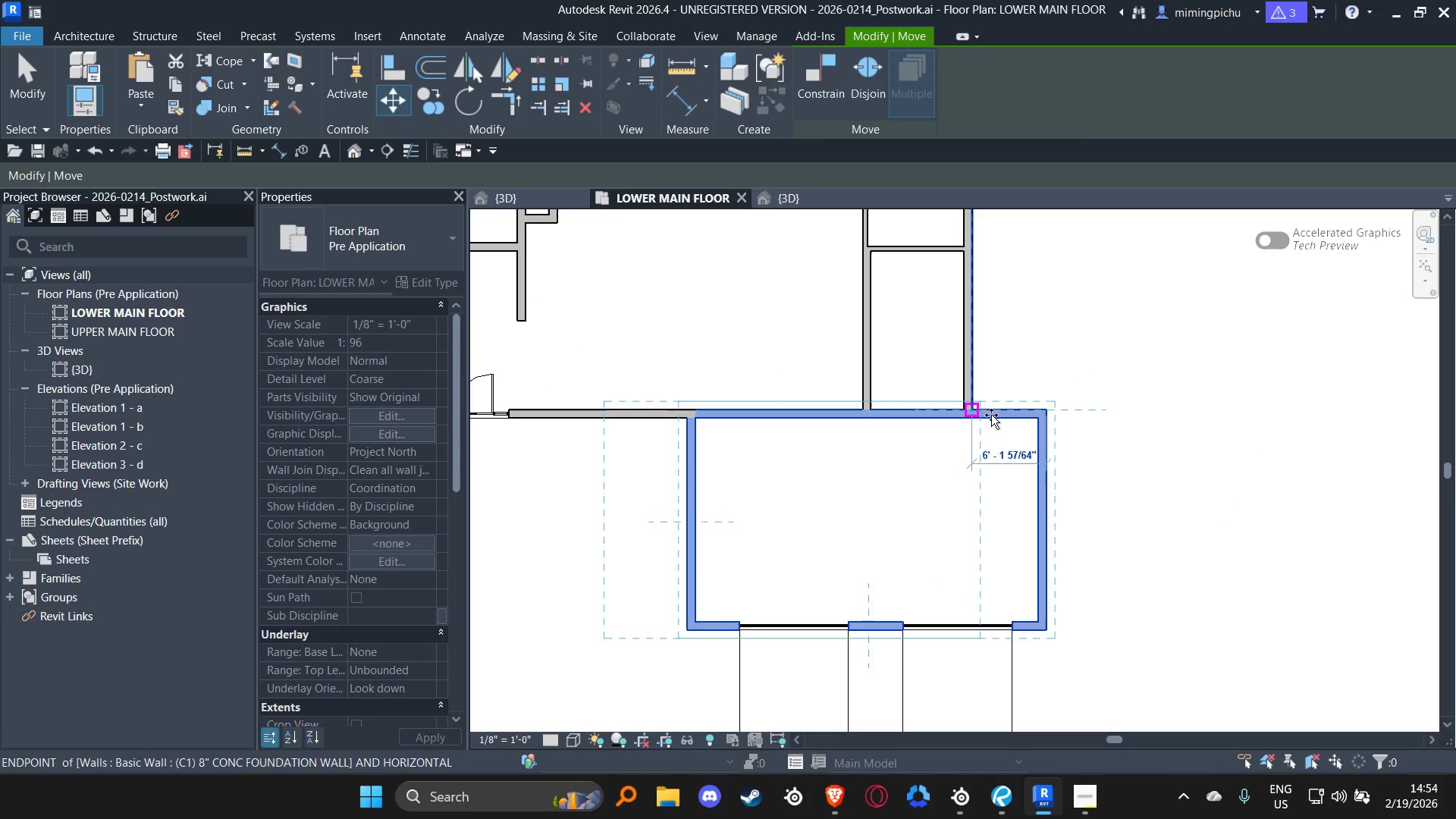 
scroll: coordinate [975, 406], scroll_direction: up, amount: 2.0
 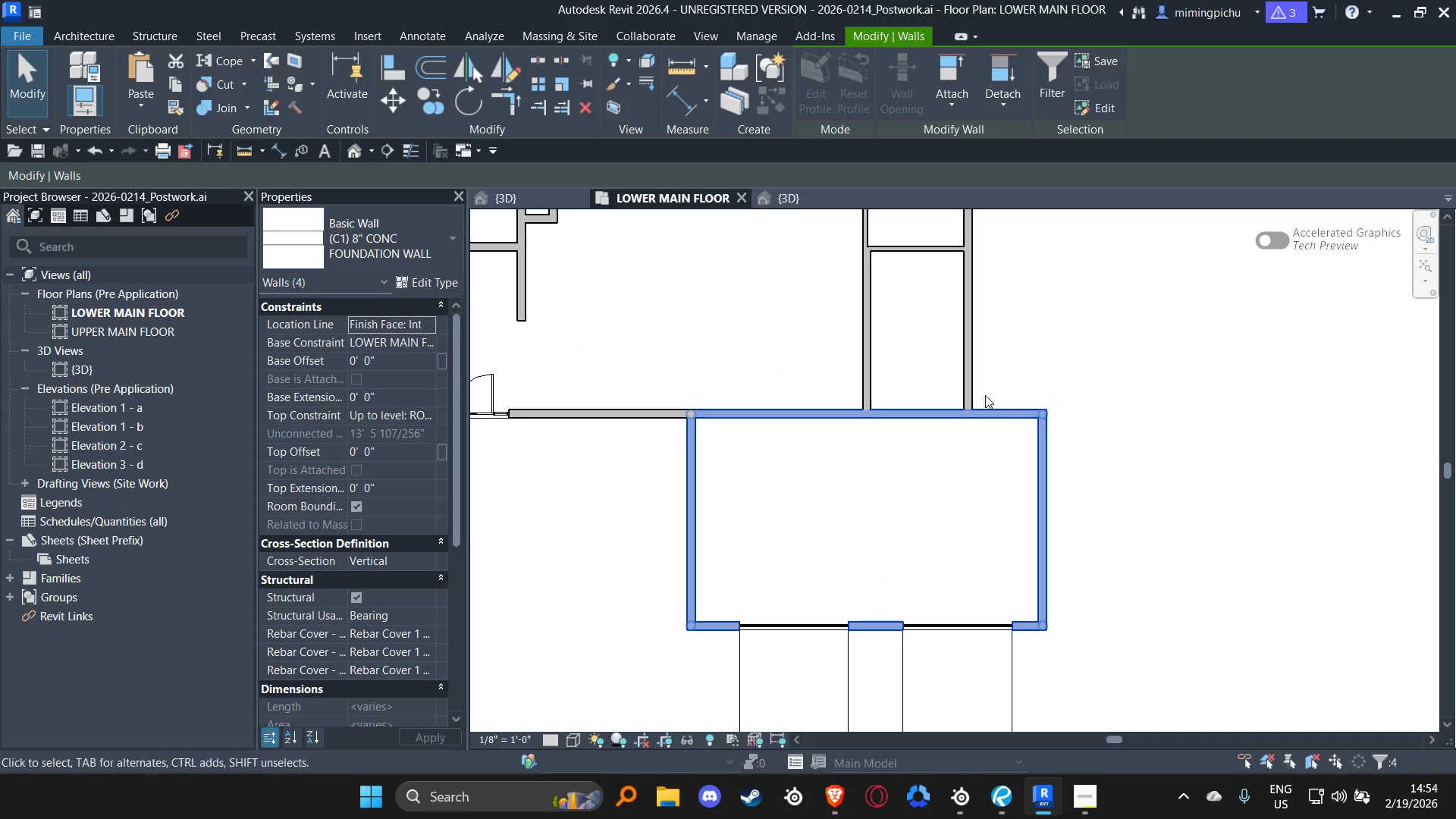 
double_click([1099, 455])
 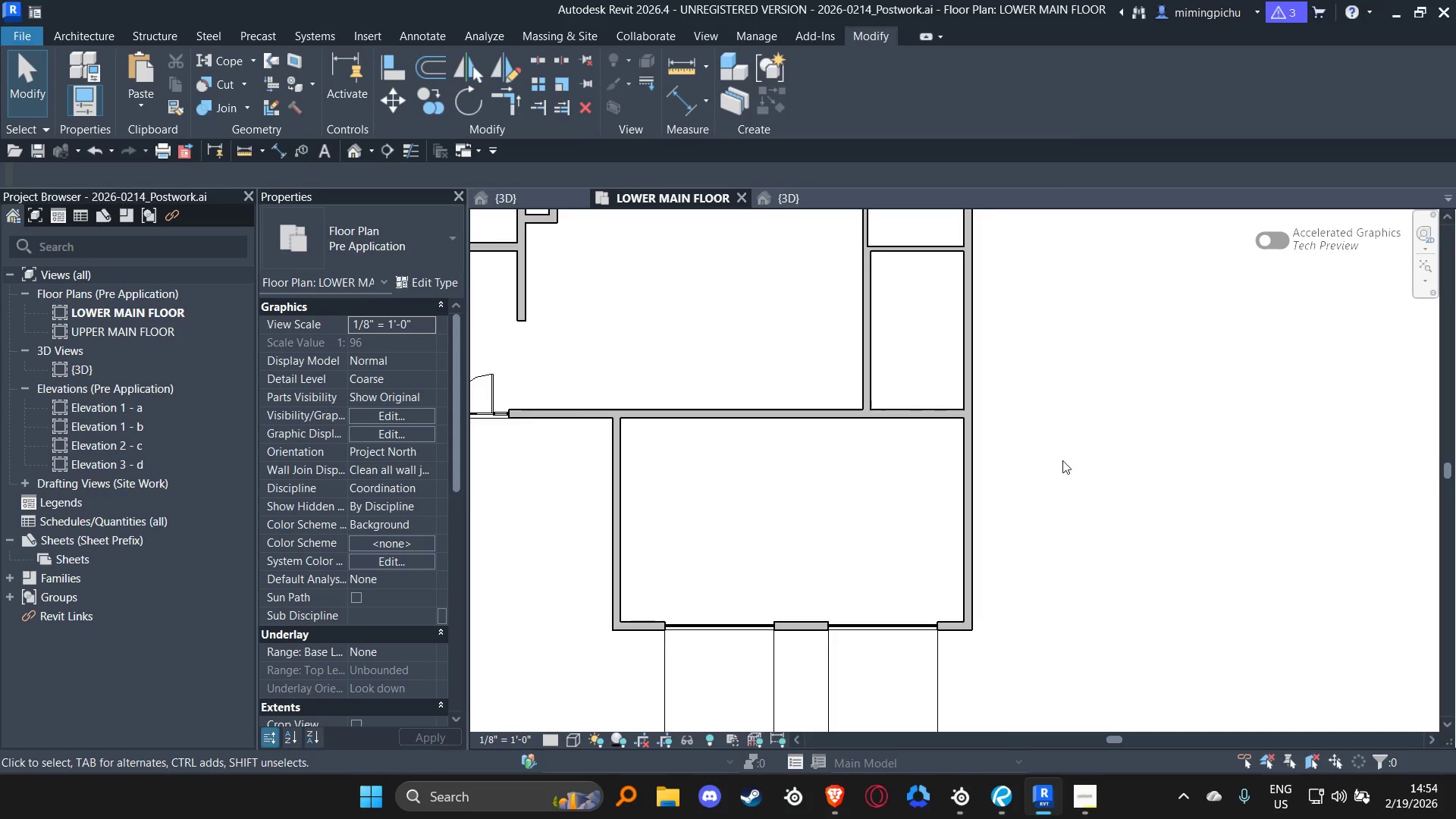 
scroll: coordinate [1036, 457], scroll_direction: down, amount: 4.0
 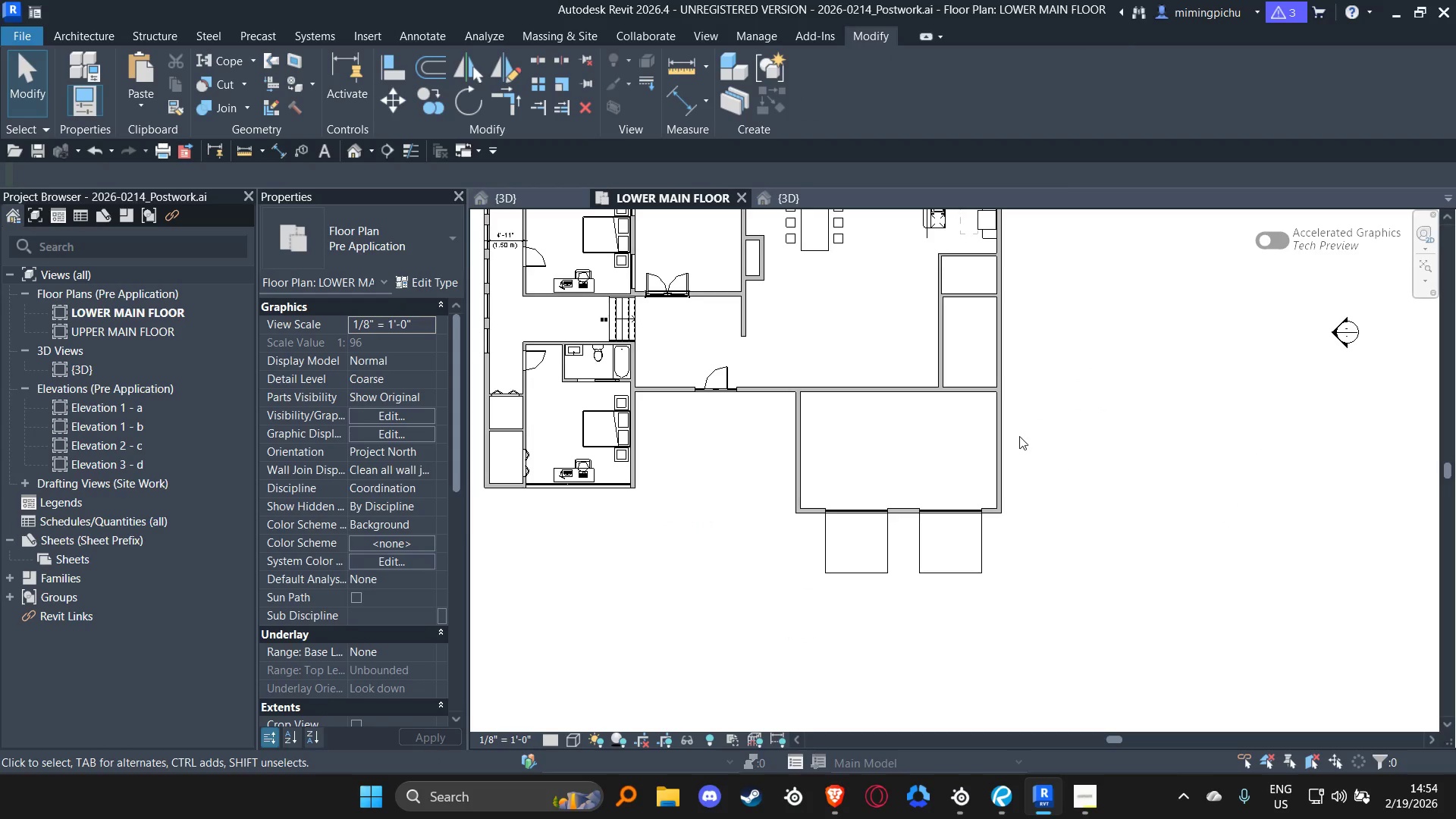 
scroll: coordinate [731, 481], scroll_direction: up, amount: 2.0
 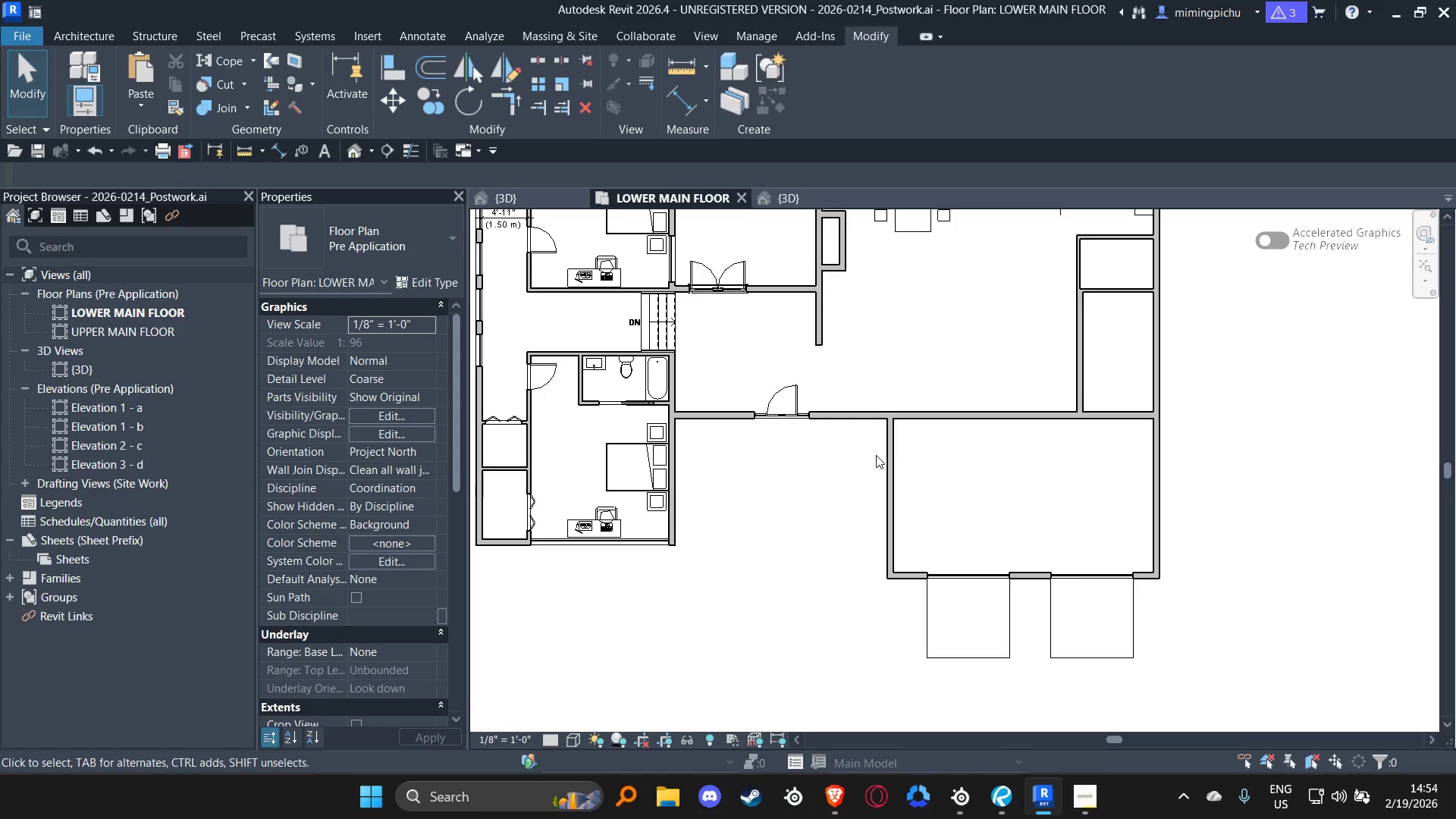 
left_click([890, 457])
 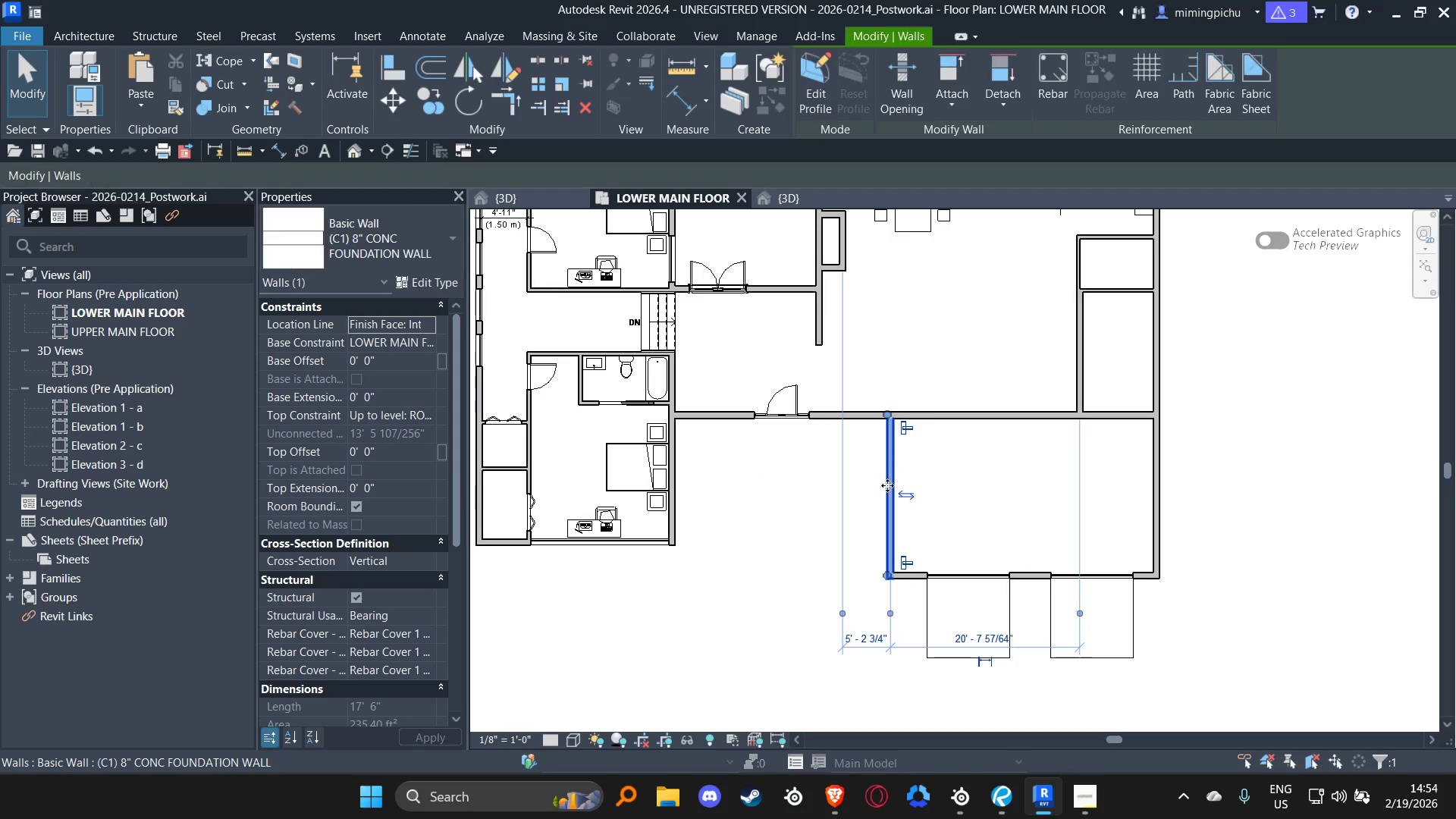 
type(cs)
 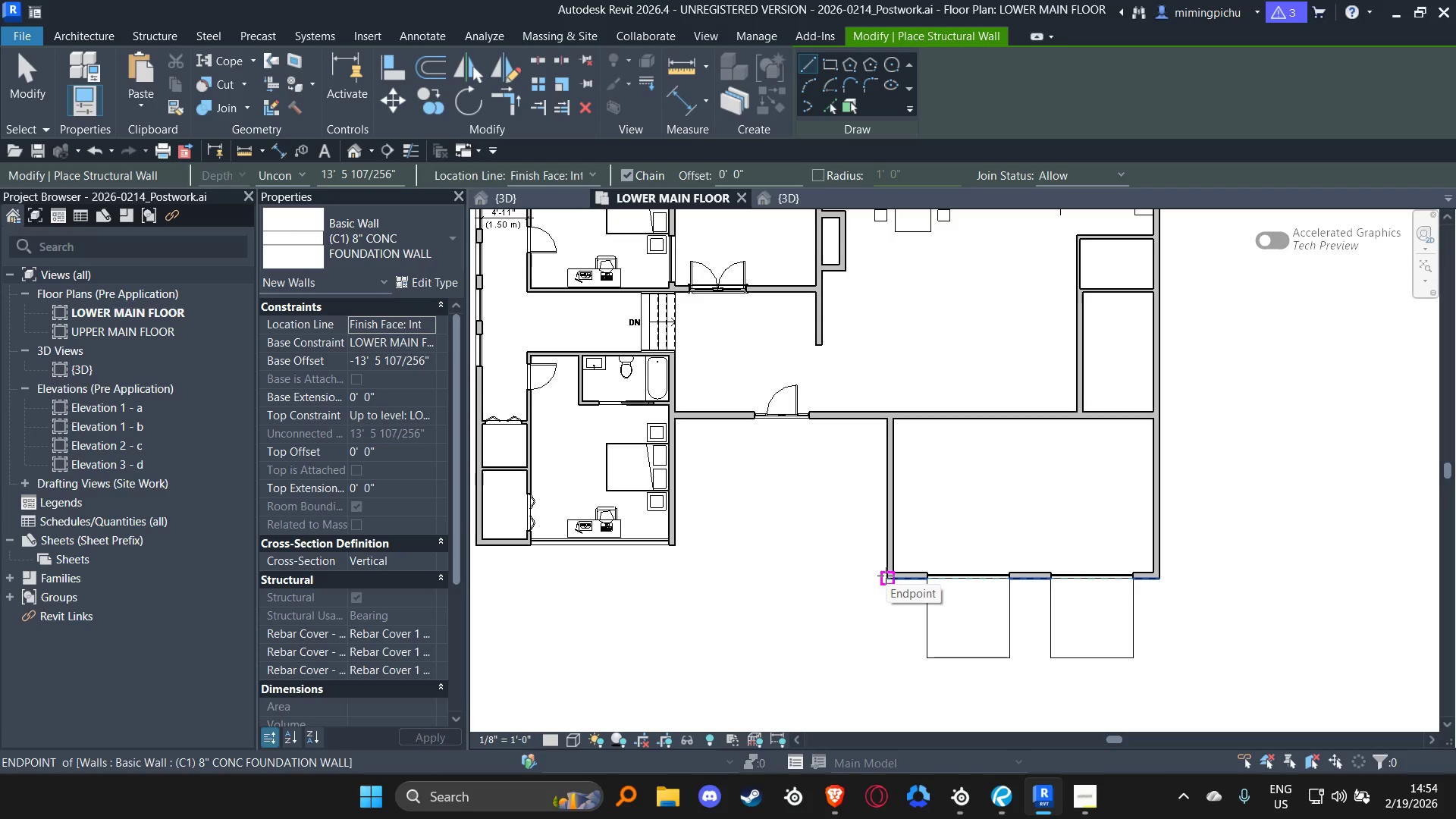 
scroll: coordinate [870, 557], scroll_direction: down, amount: 2.0
 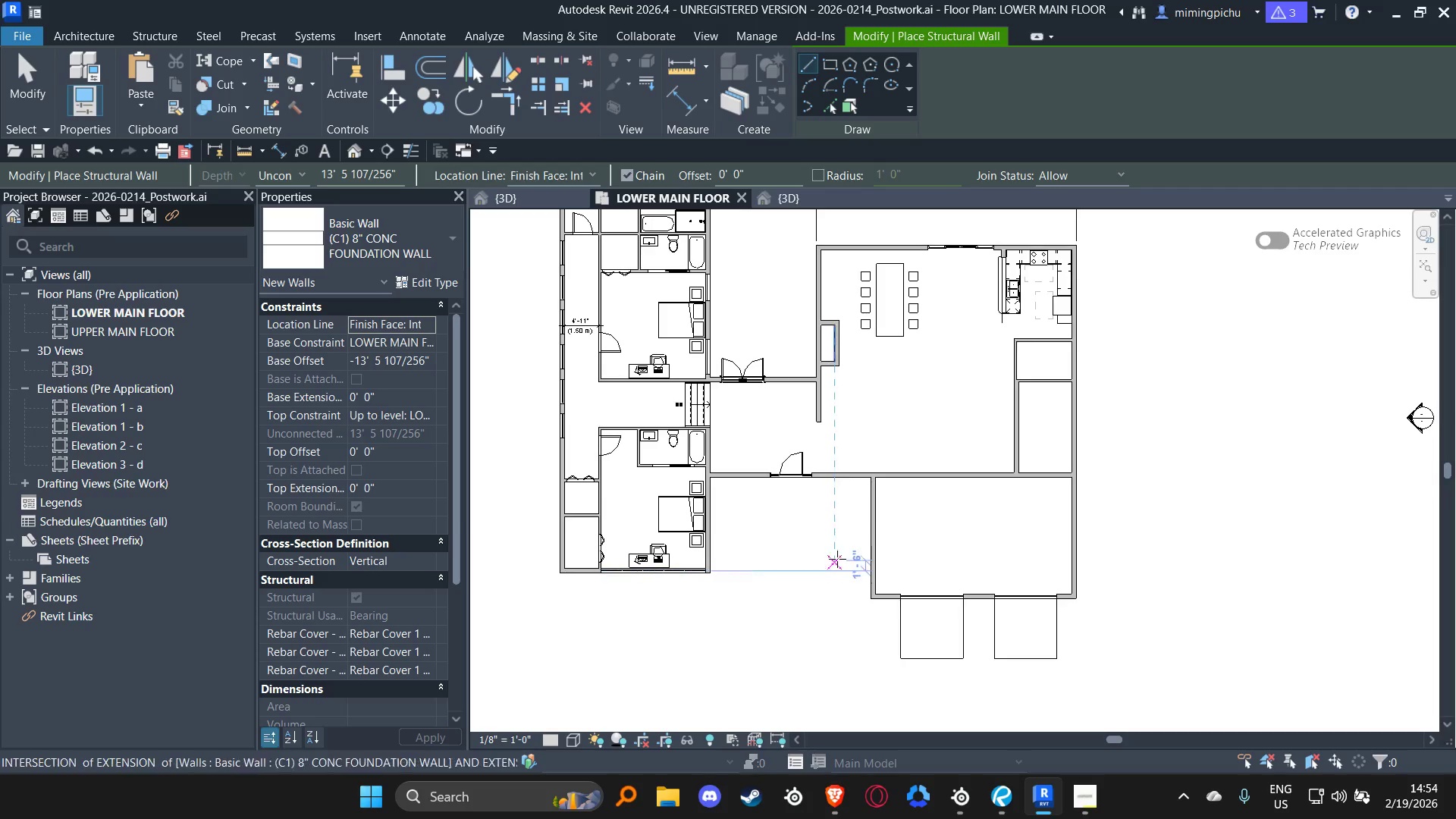 
key(Escape)
 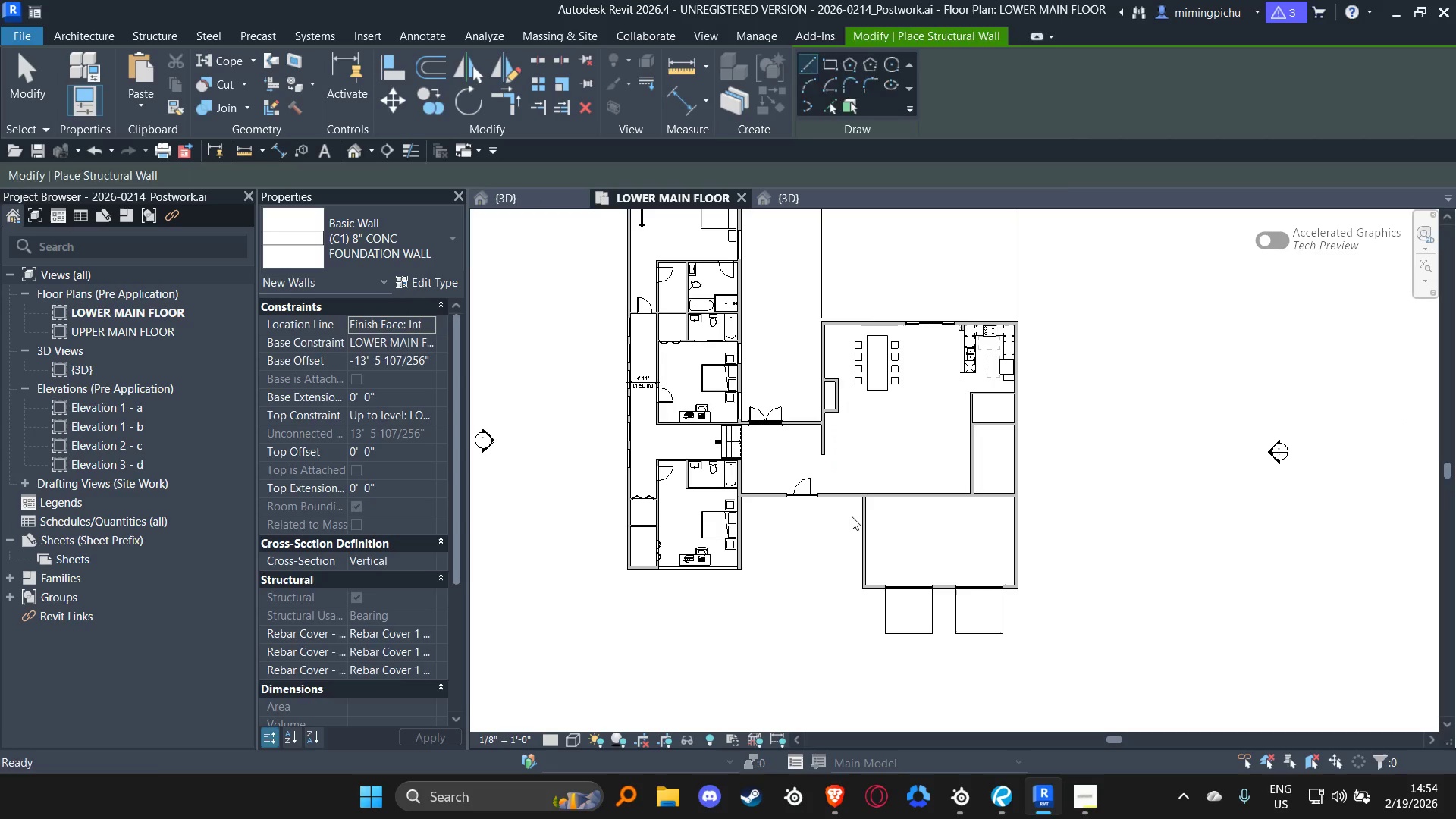 
key(Escape)
 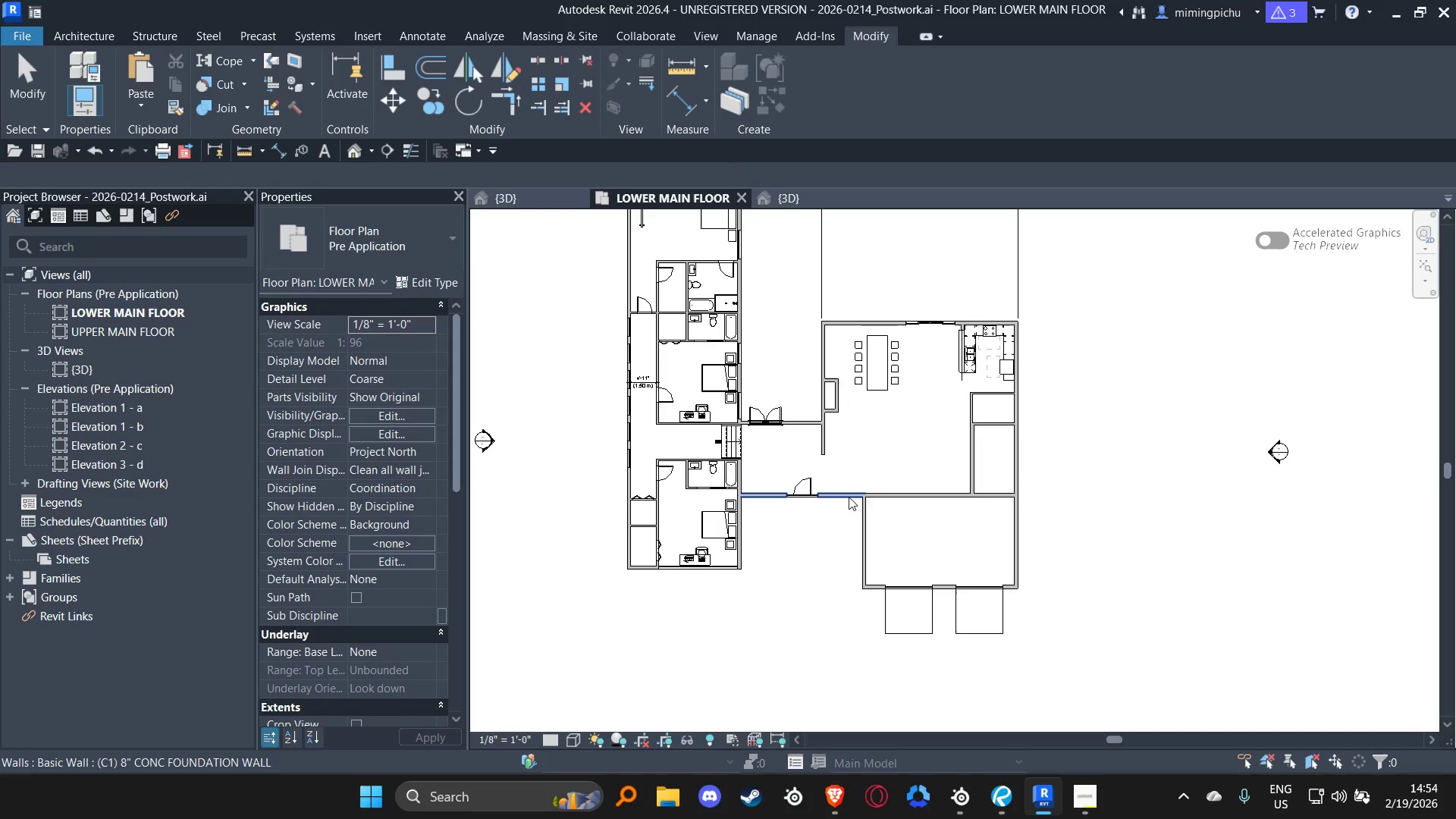 
scroll: coordinate [836, 557], scroll_direction: down, amount: 2.0
 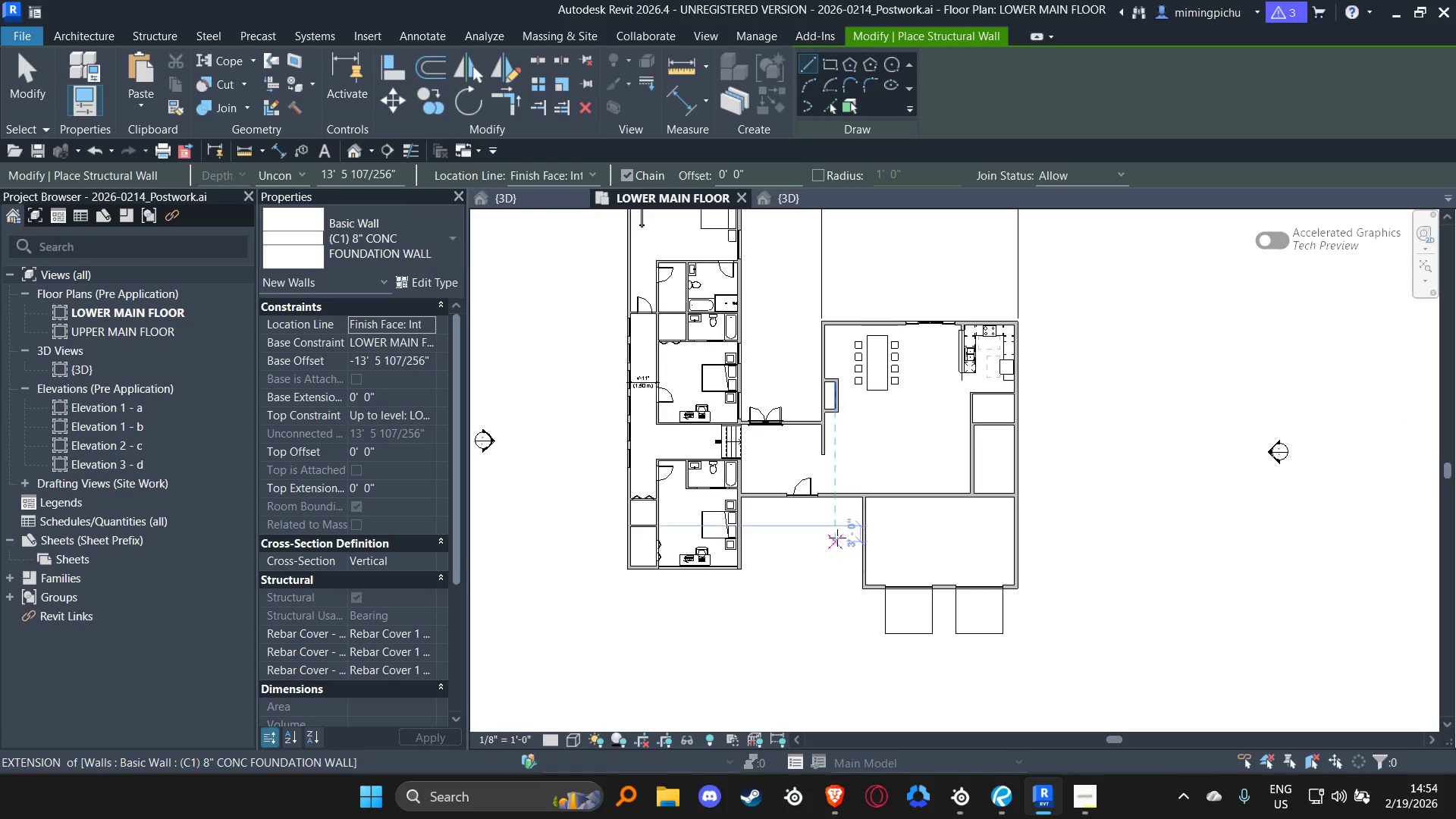 
key(Escape)
 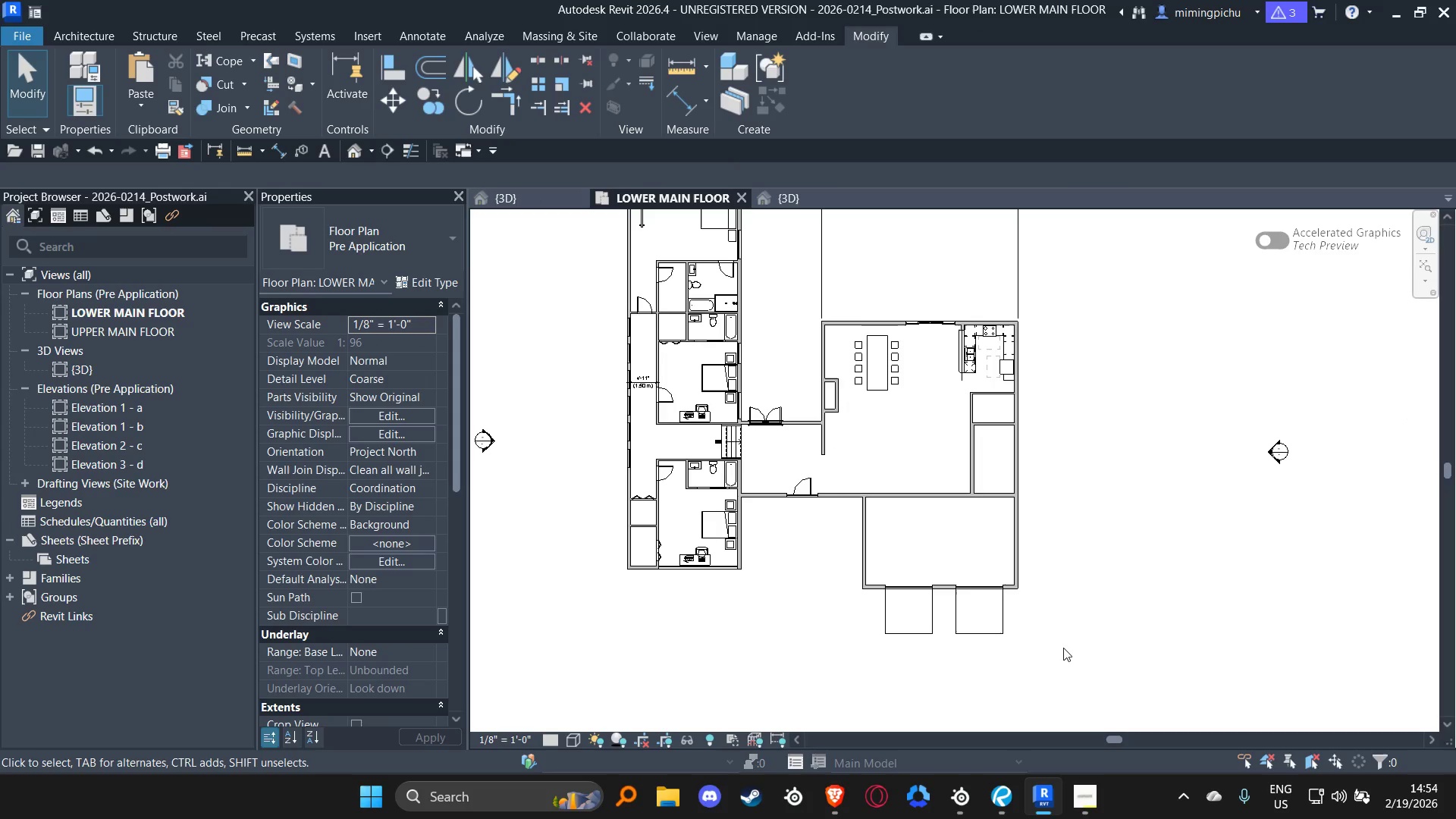 
wait(6.62)
 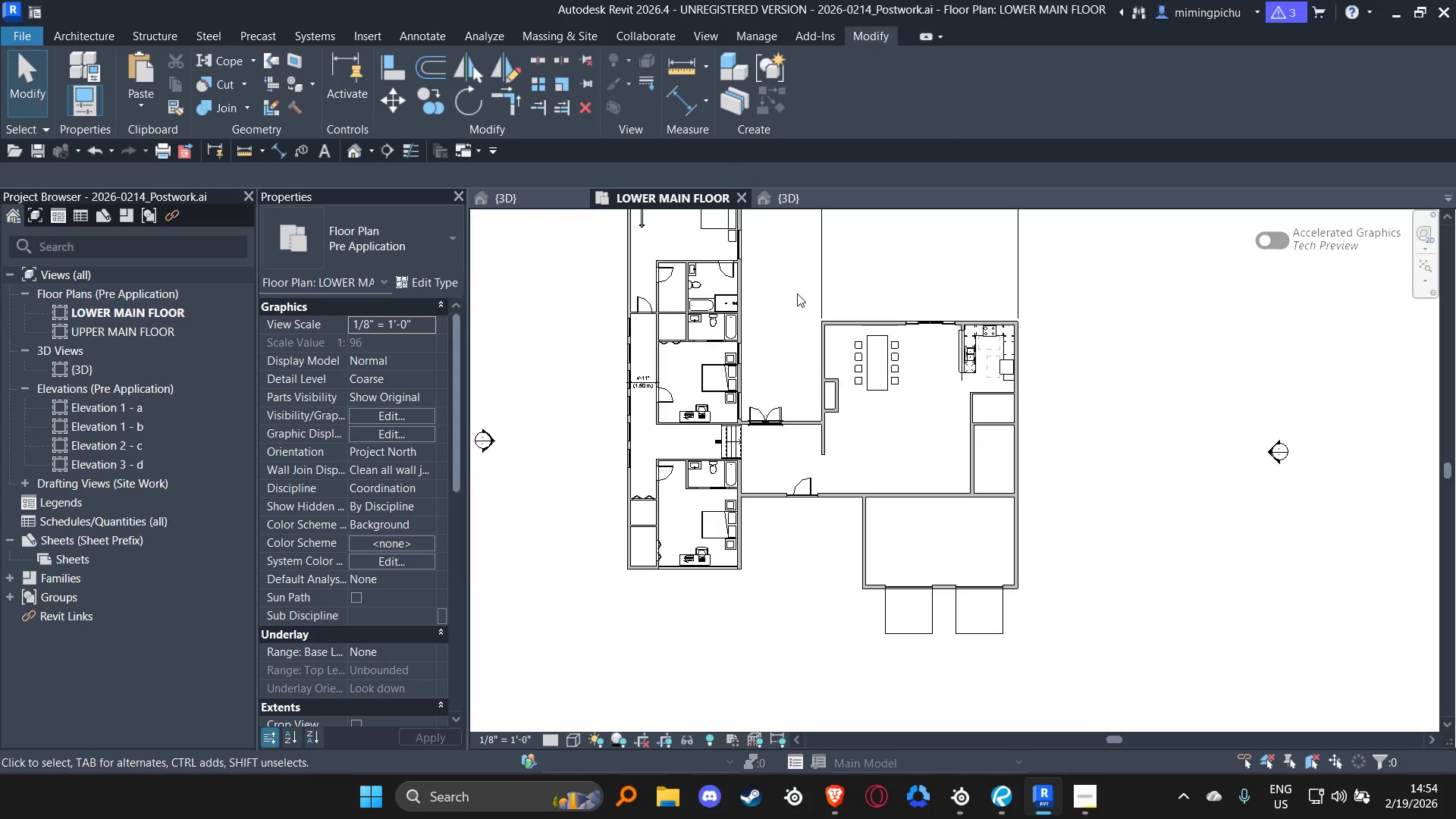 
scroll: coordinate [802, 493], scroll_direction: up, amount: 4.0
 